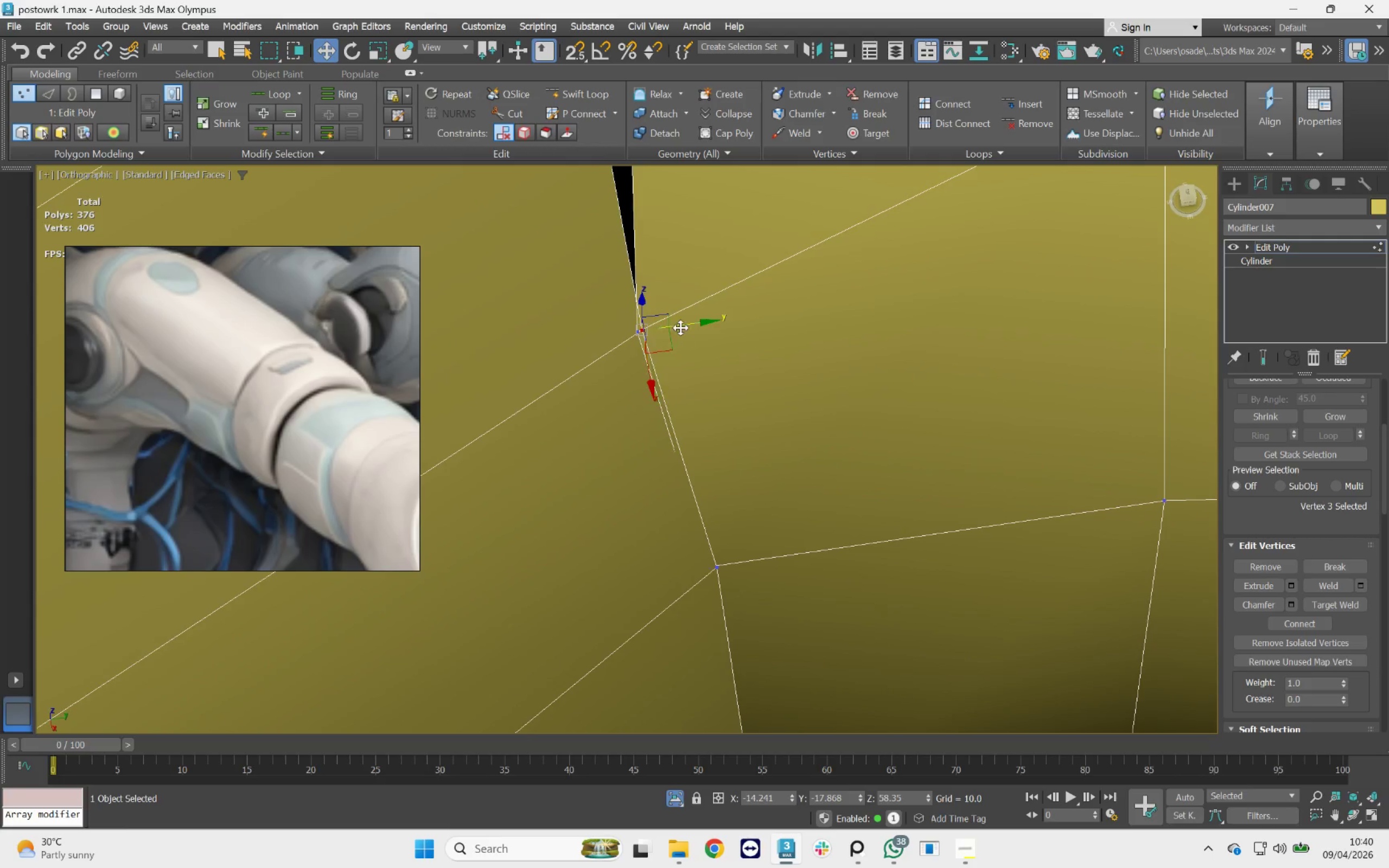 
left_click_drag(start_coordinate=[681, 326], to_coordinate=[675, 331])
 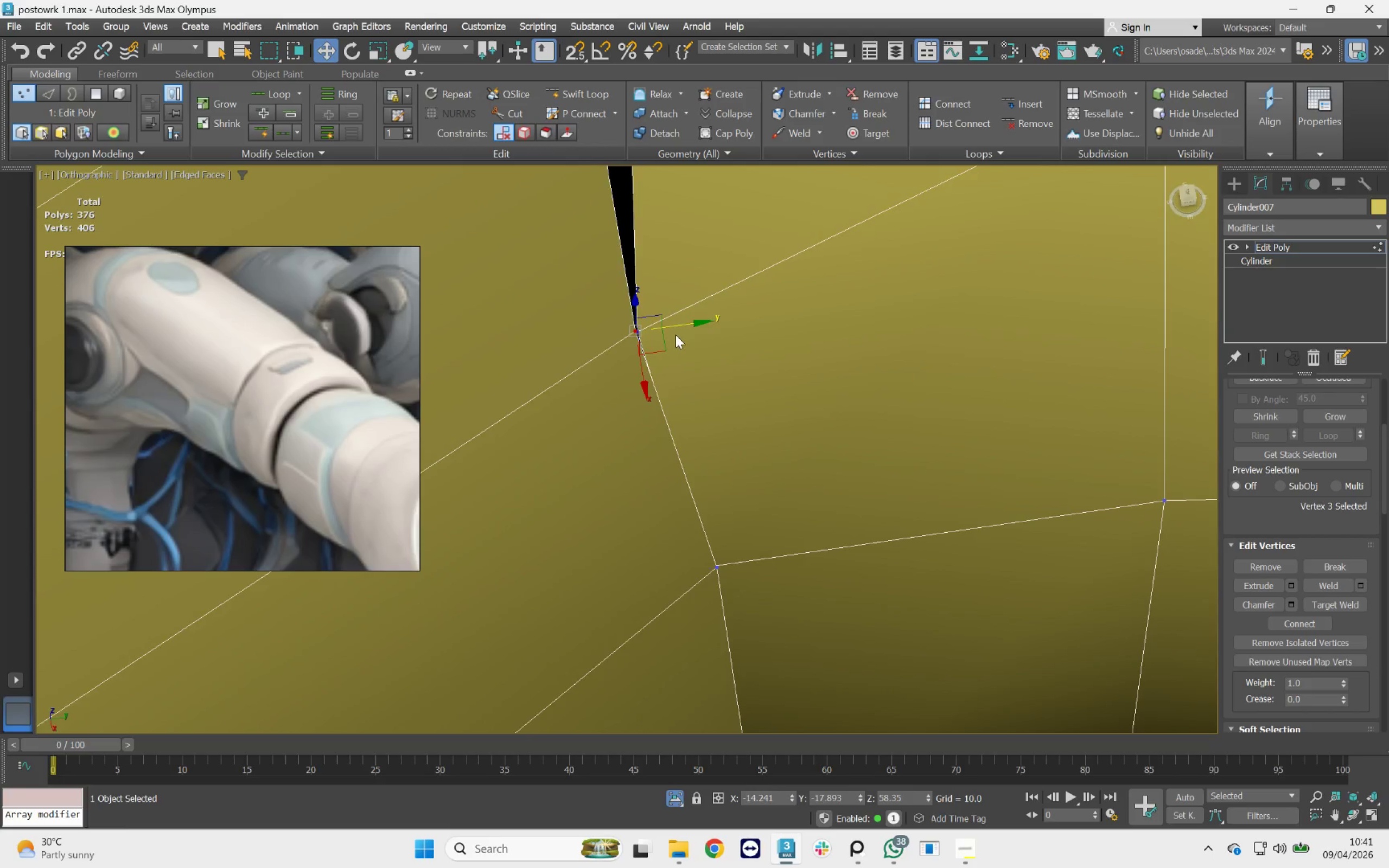 
hold_key(key=AltLeft, duration=0.82)
 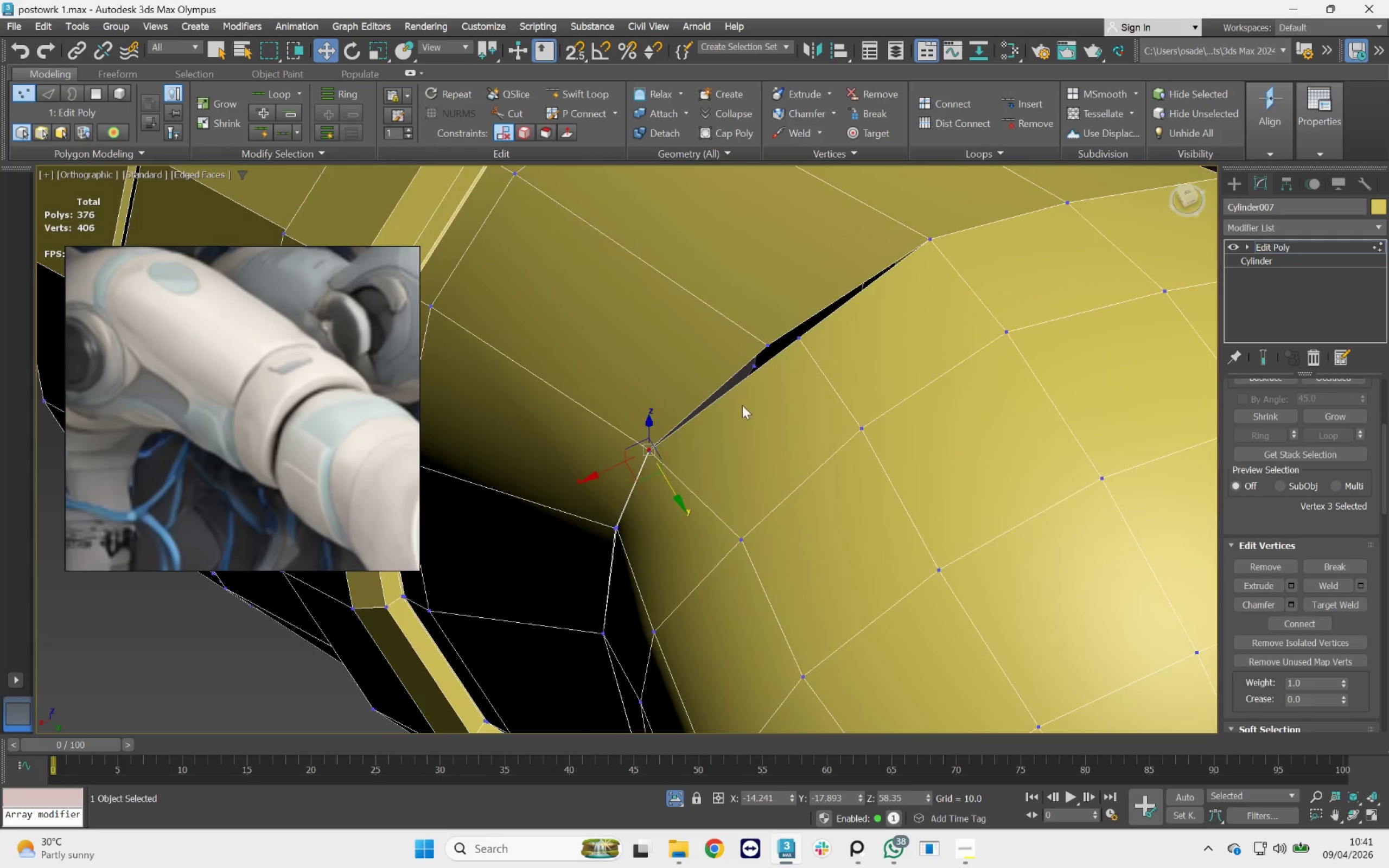 
scroll: coordinate [676, 340], scroll_direction: down, amount: 3.0
 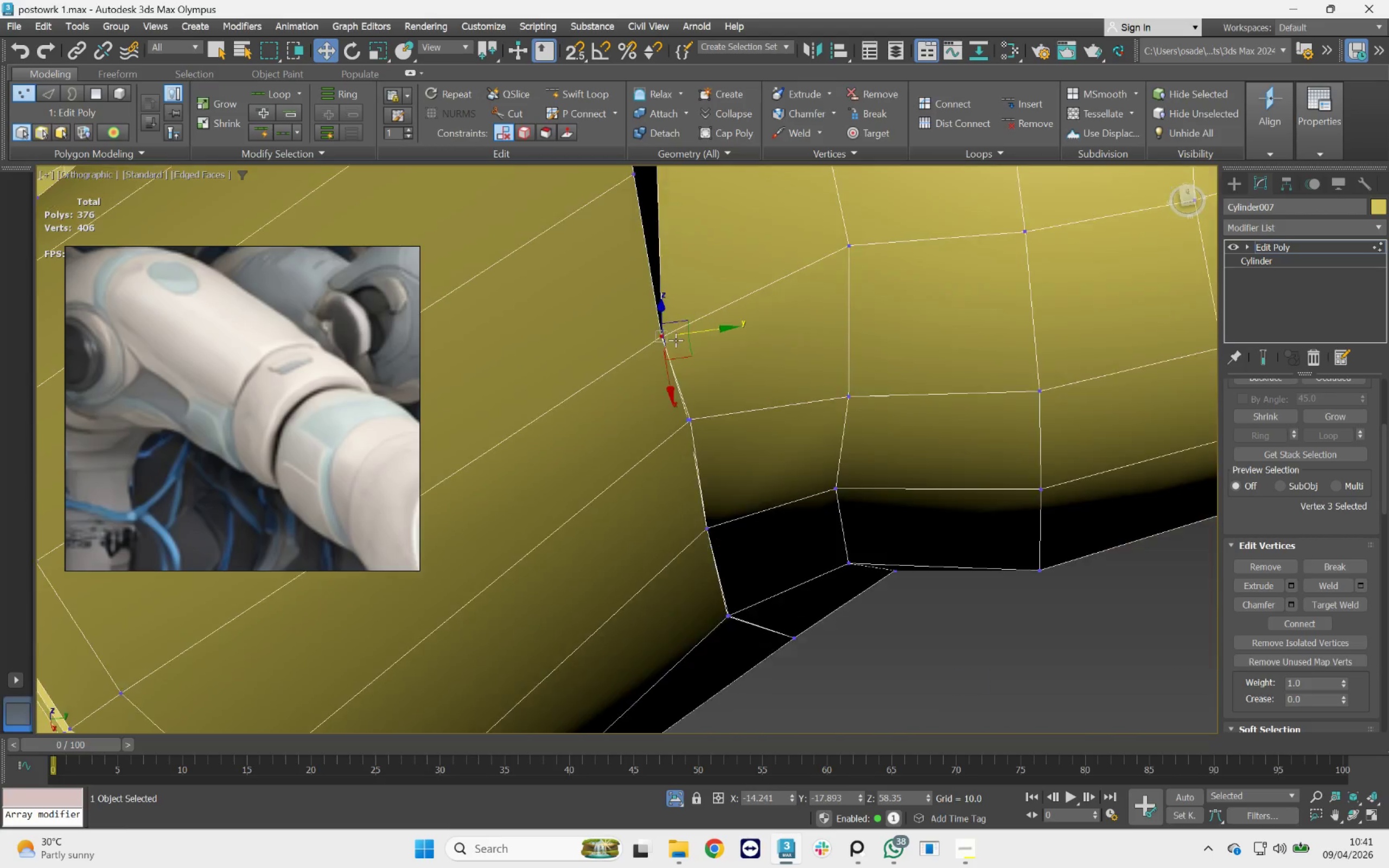 
scroll: coordinate [792, 356], scroll_direction: up, amount: 1.0
 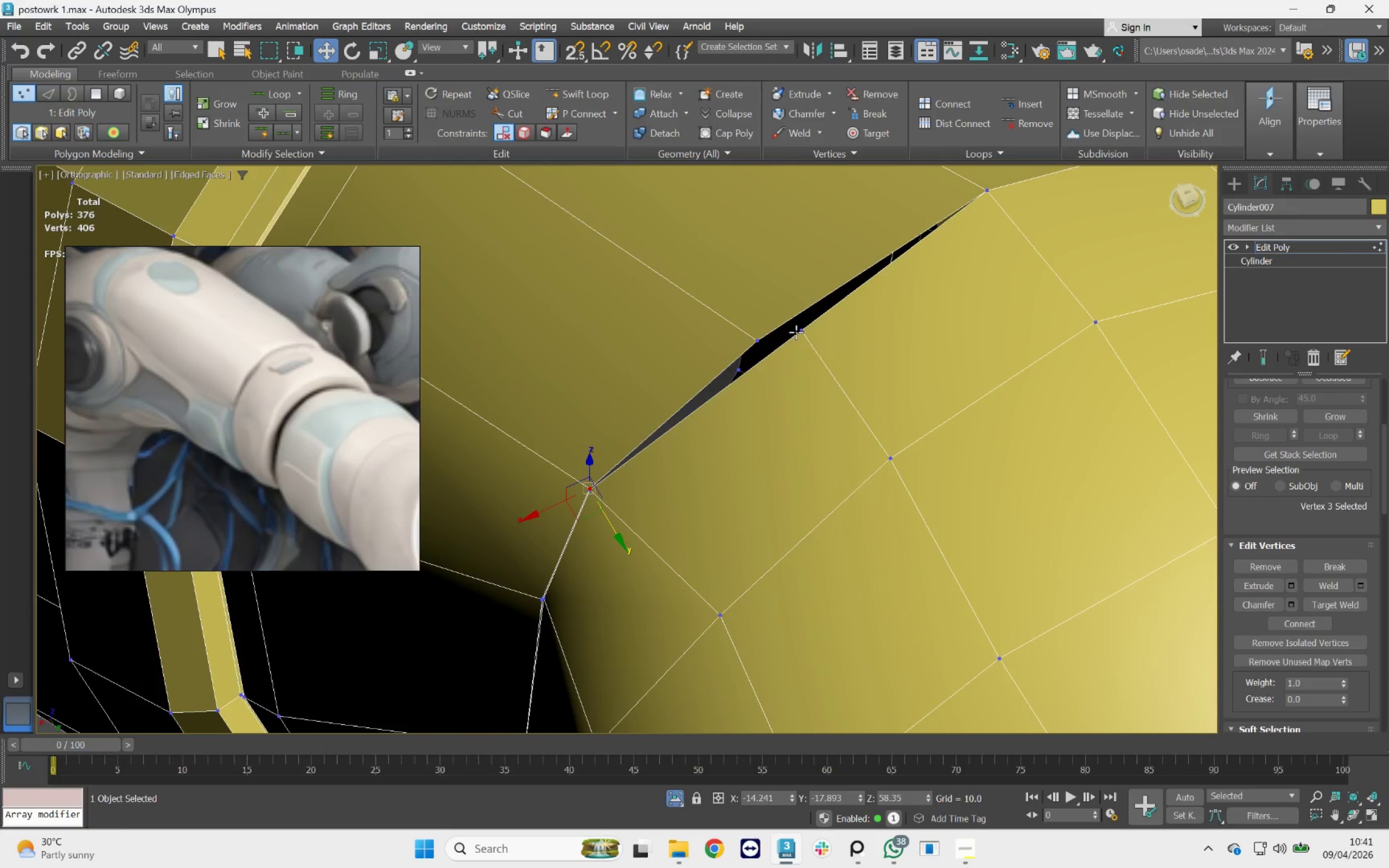 
left_click([800, 332])
 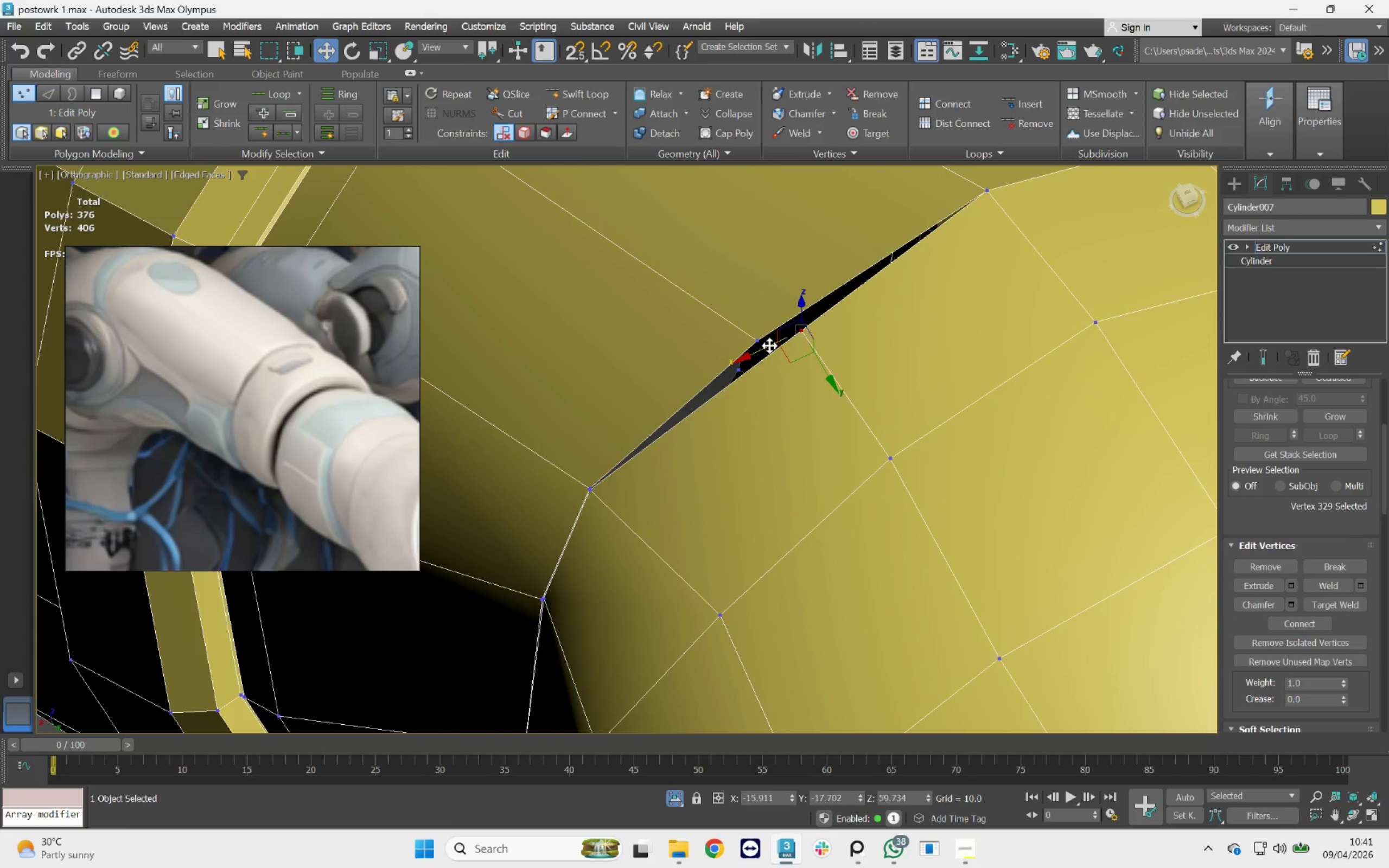 
left_click_drag(start_coordinate=[769, 346], to_coordinate=[734, 365])
 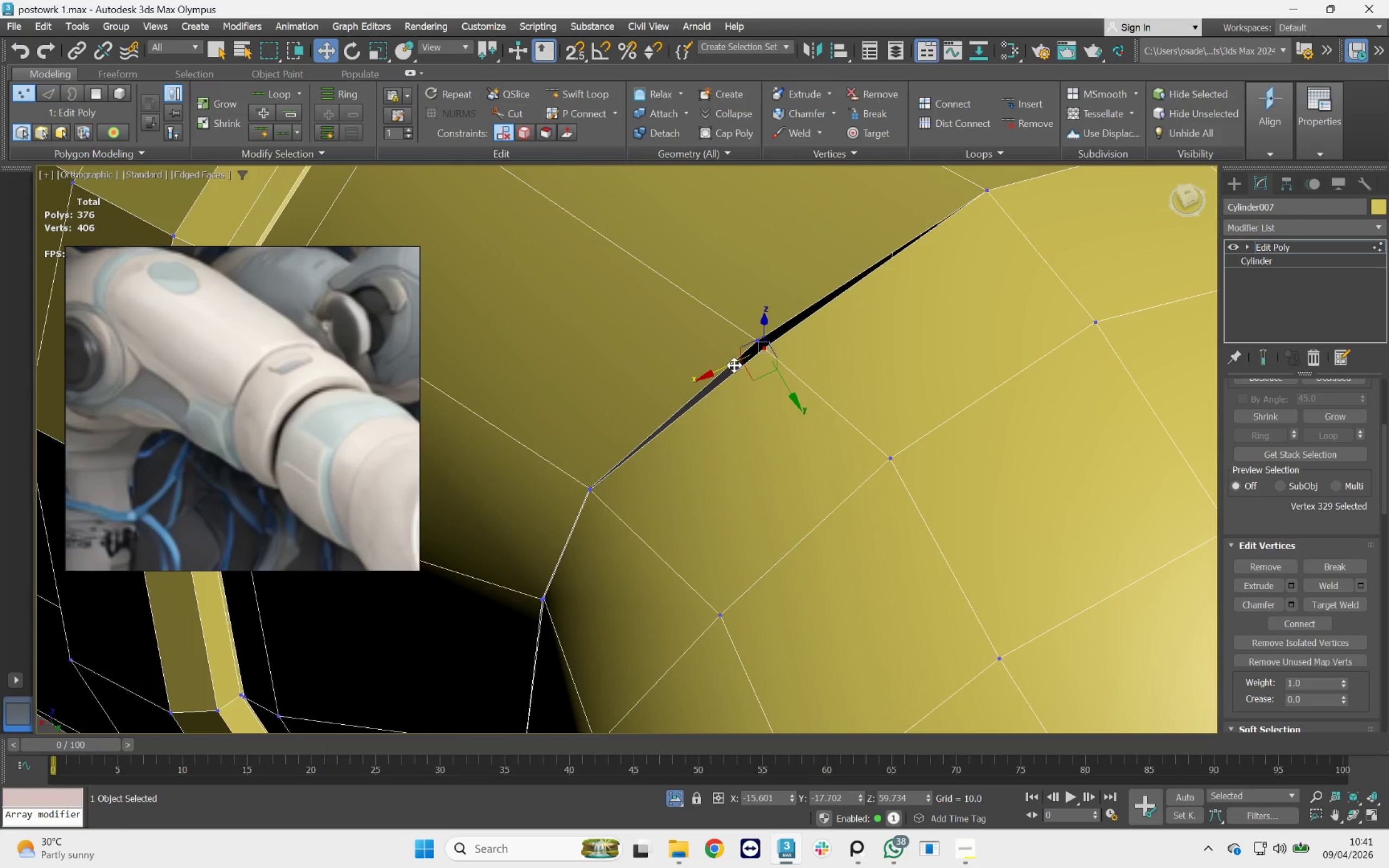 
hold_key(key=AltLeft, duration=1.96)
scroll: coordinate [736, 368], scroll_direction: up, amount: 1.0
 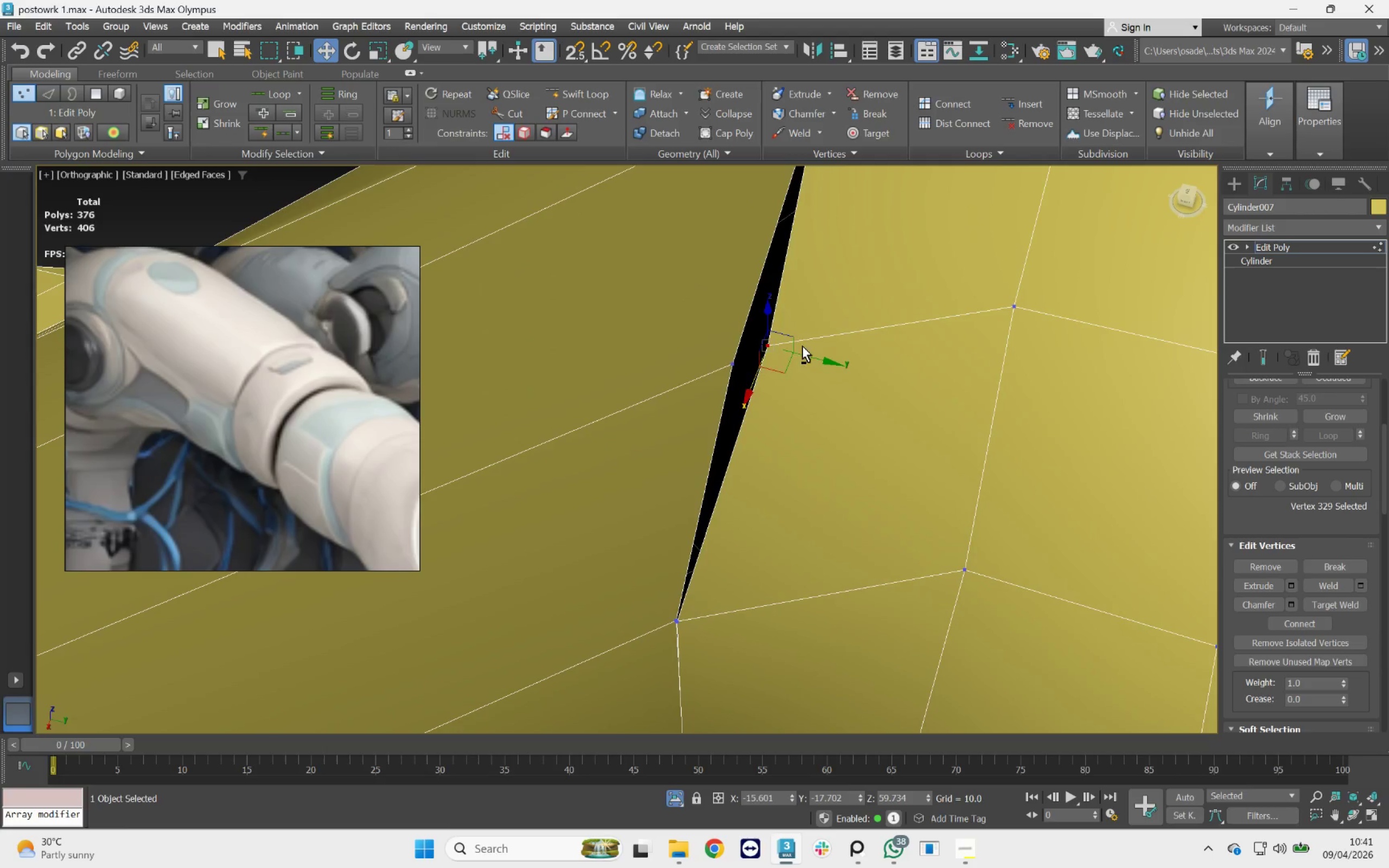 
left_click_drag(start_coordinate=[812, 359], to_coordinate=[781, 360])
 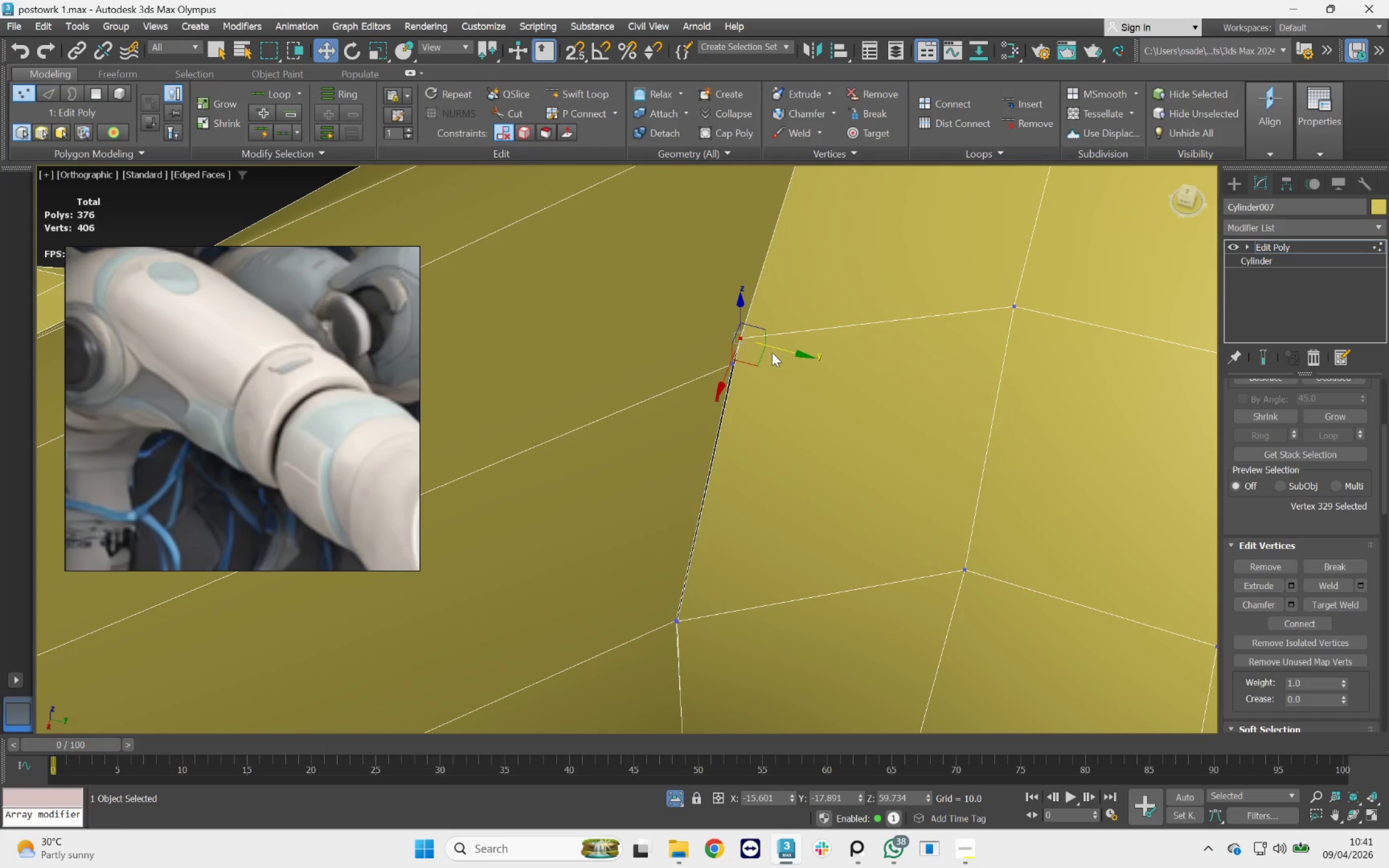 
hold_key(key=AltLeft, duration=0.84)
 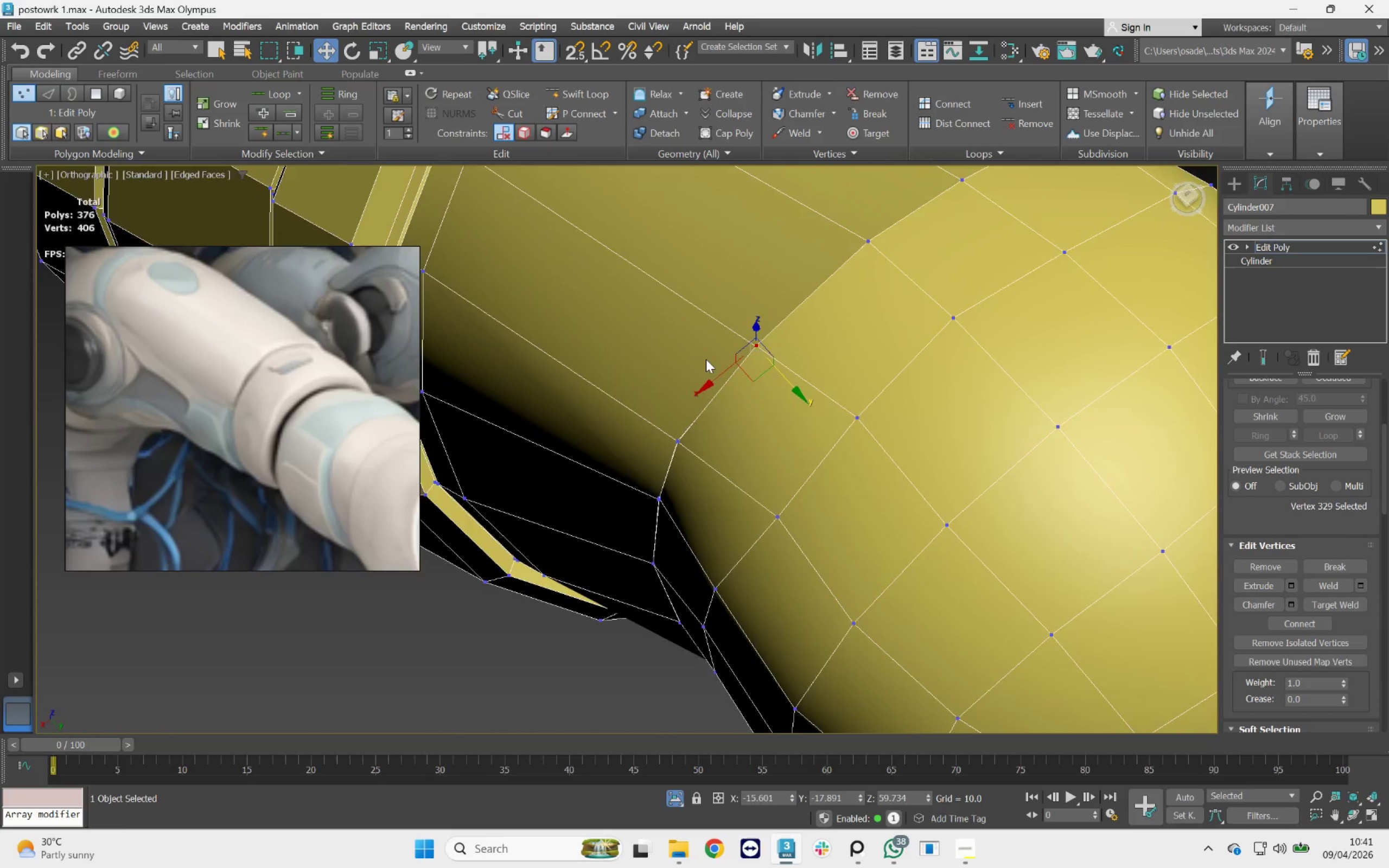 
scroll: coordinate [772, 353], scroll_direction: down, amount: 2.0
 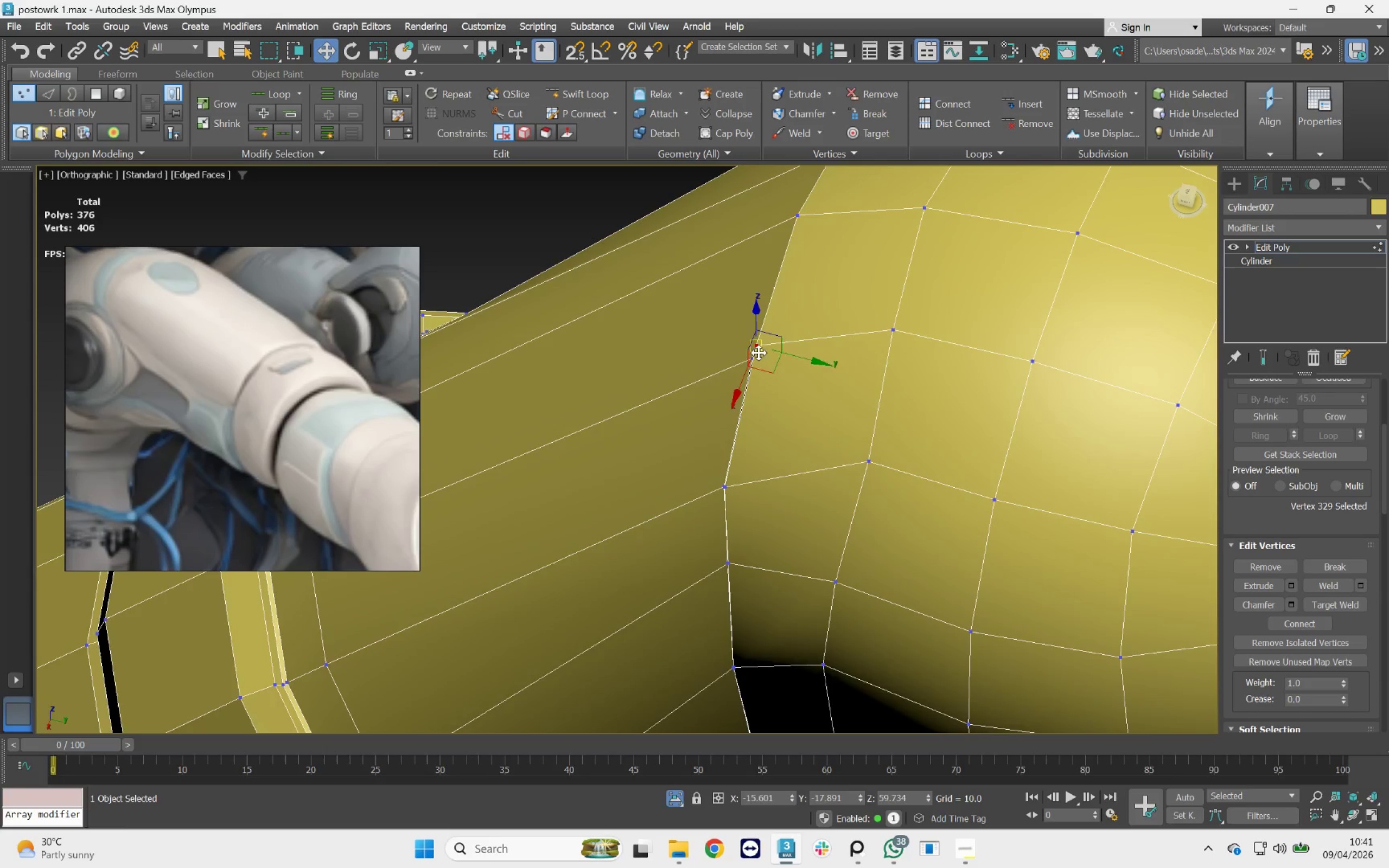 
scroll: coordinate [715, 358], scroll_direction: up, amount: 3.0
 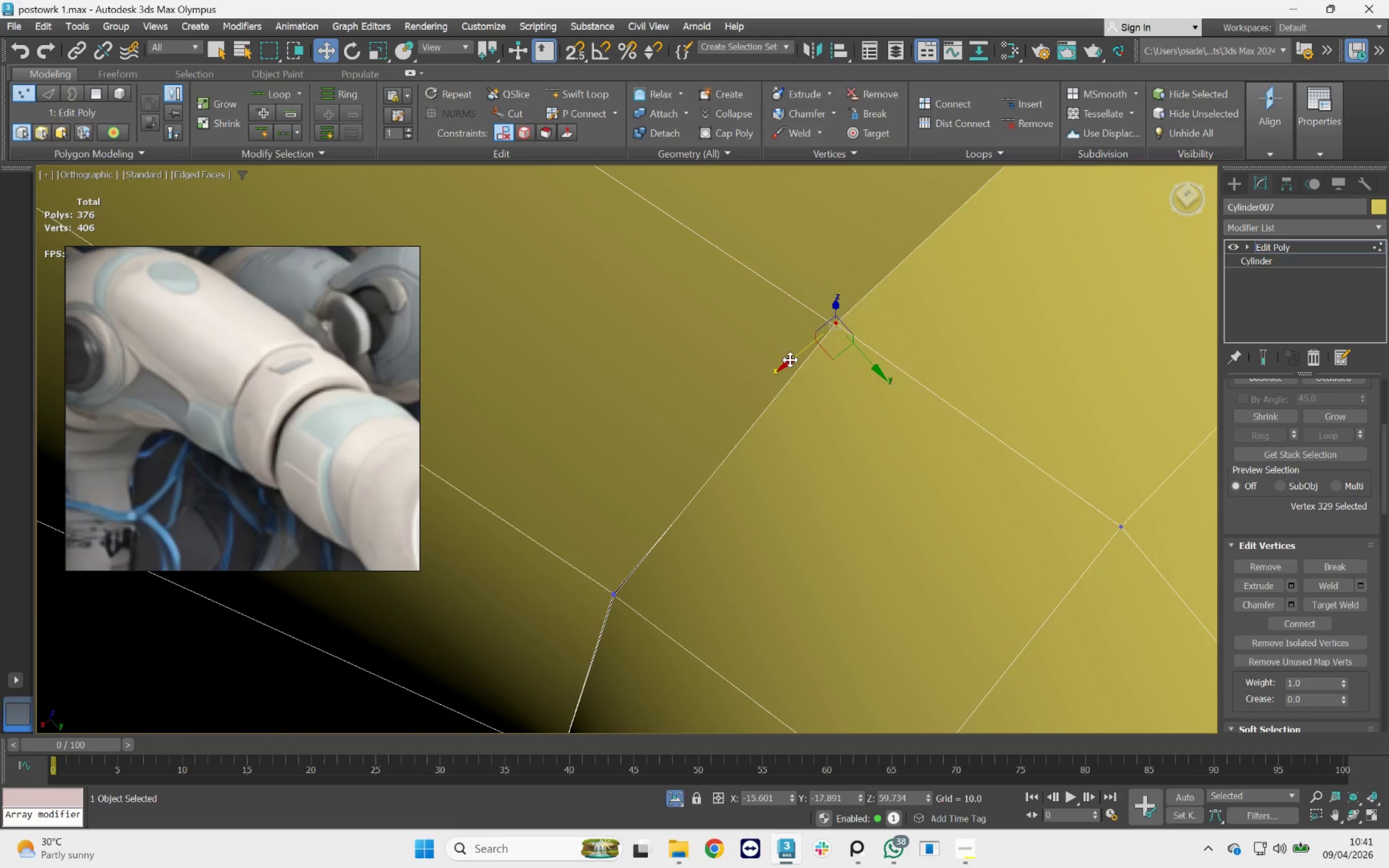 
left_click_drag(start_coordinate=[790, 360], to_coordinate=[790, 363])
 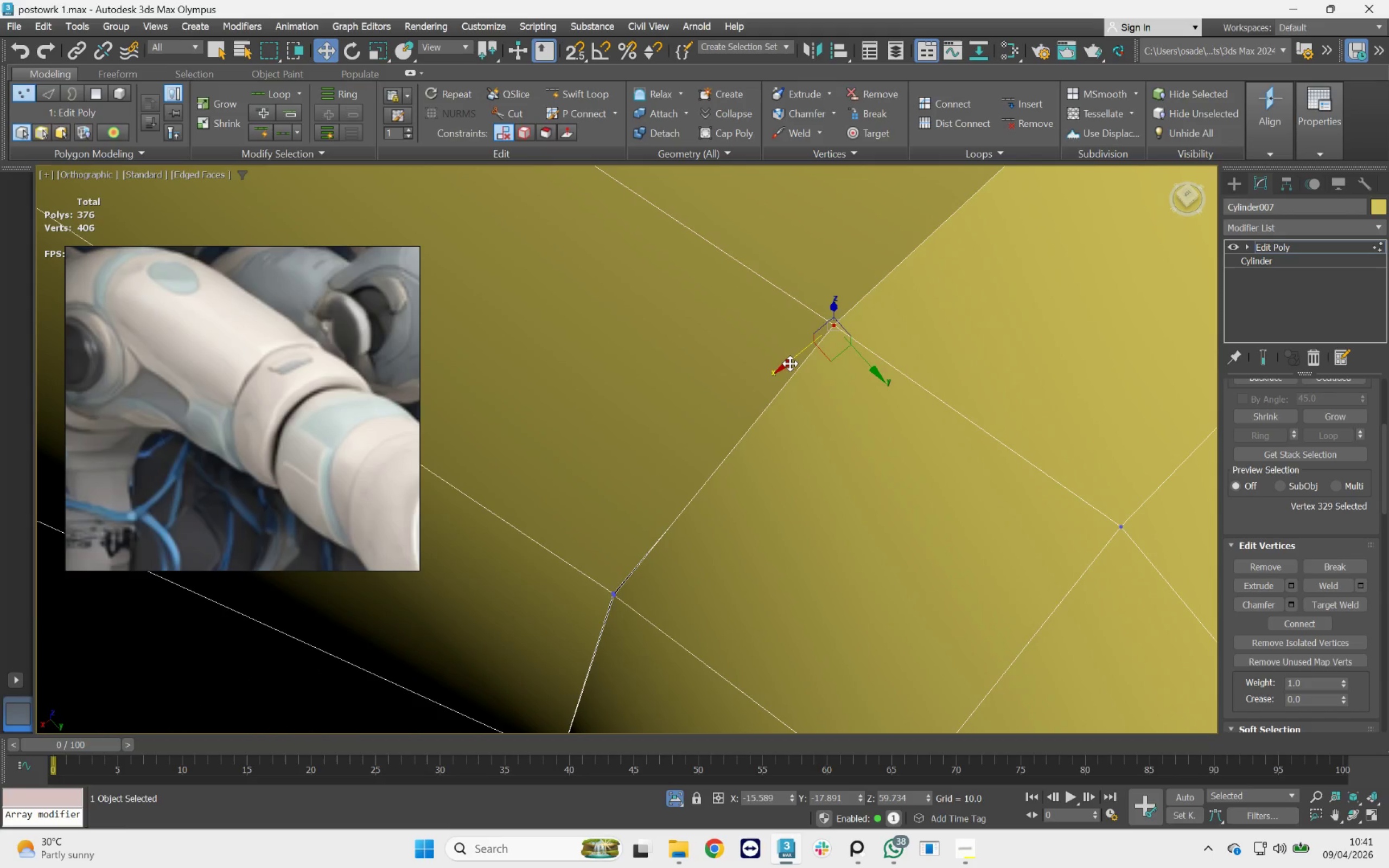 
hold_key(key=AltLeft, duration=2.07)
 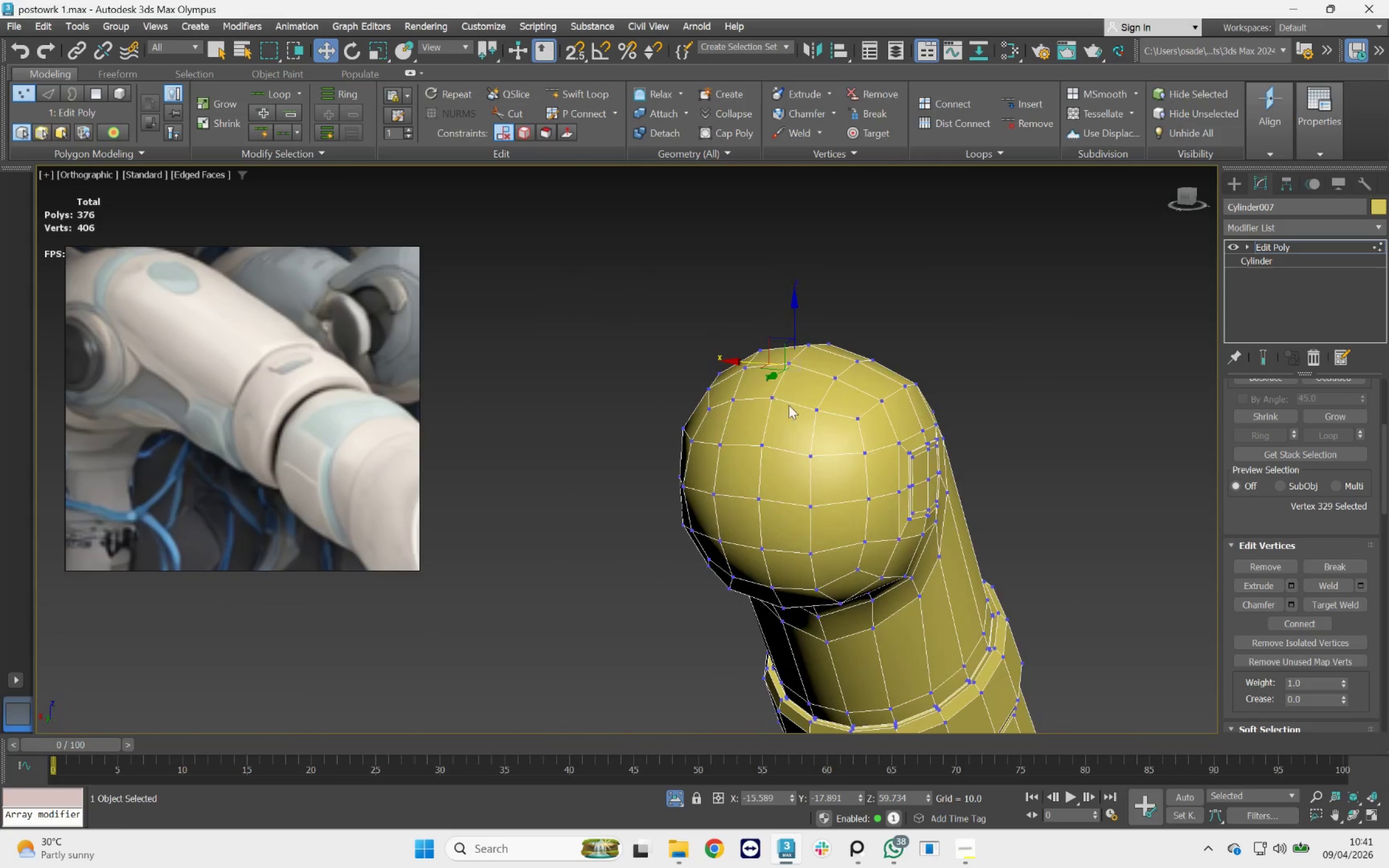 
scroll: coordinate [788, 372], scroll_direction: down, amount: 9.0
 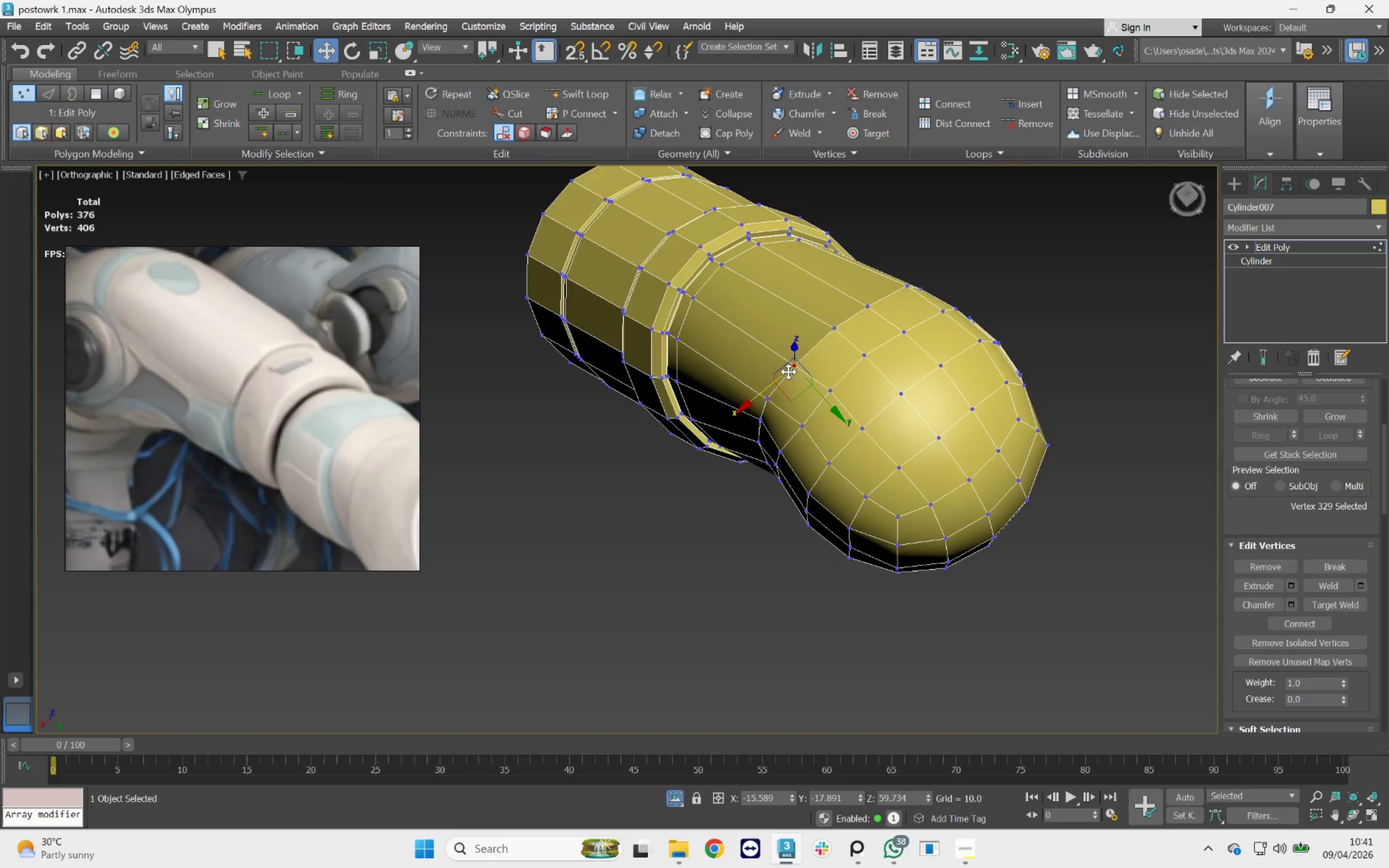 
hold_key(key=AltLeft, duration=2.02)
 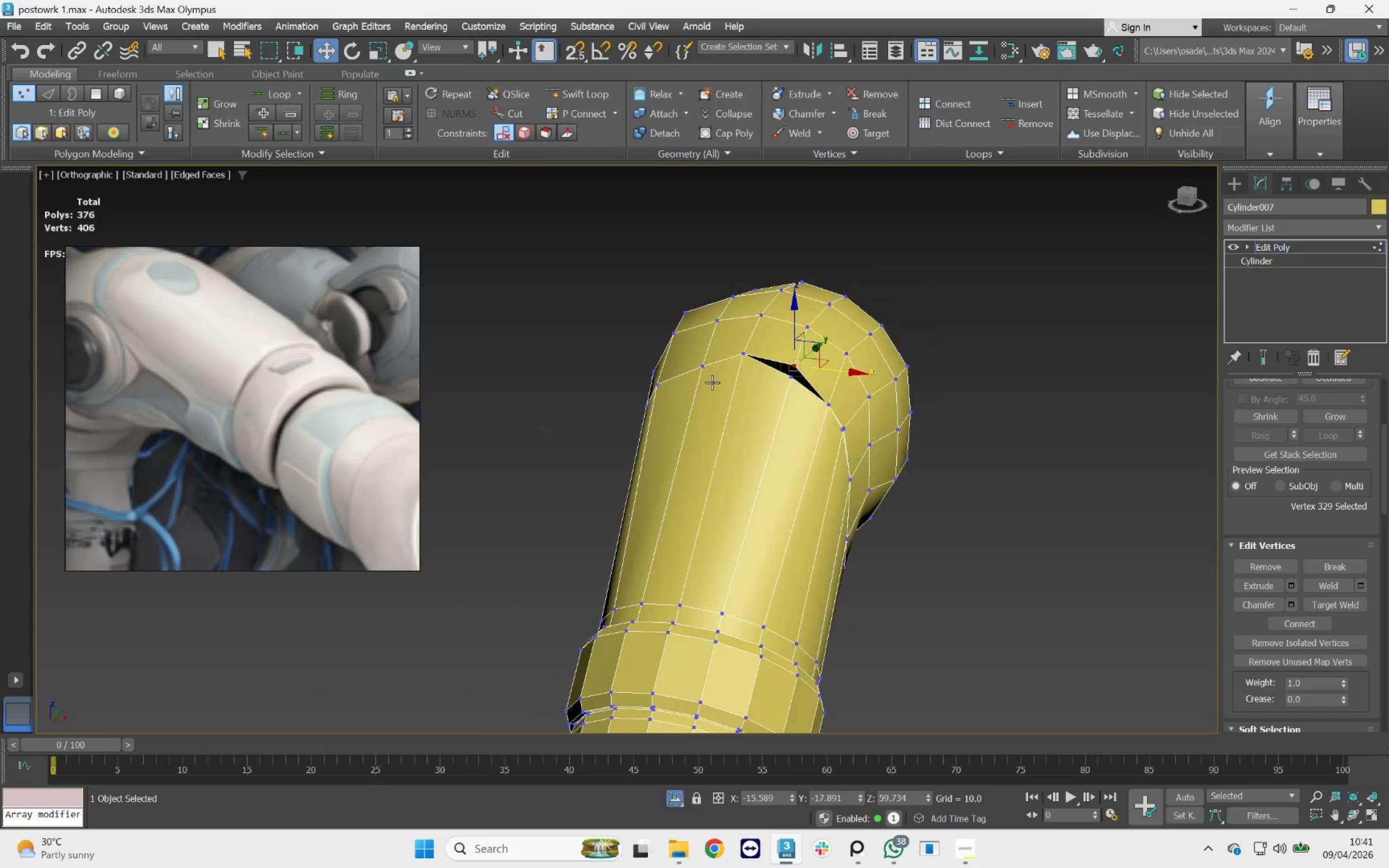 
hold_key(key=AltLeft, duration=0.84)
 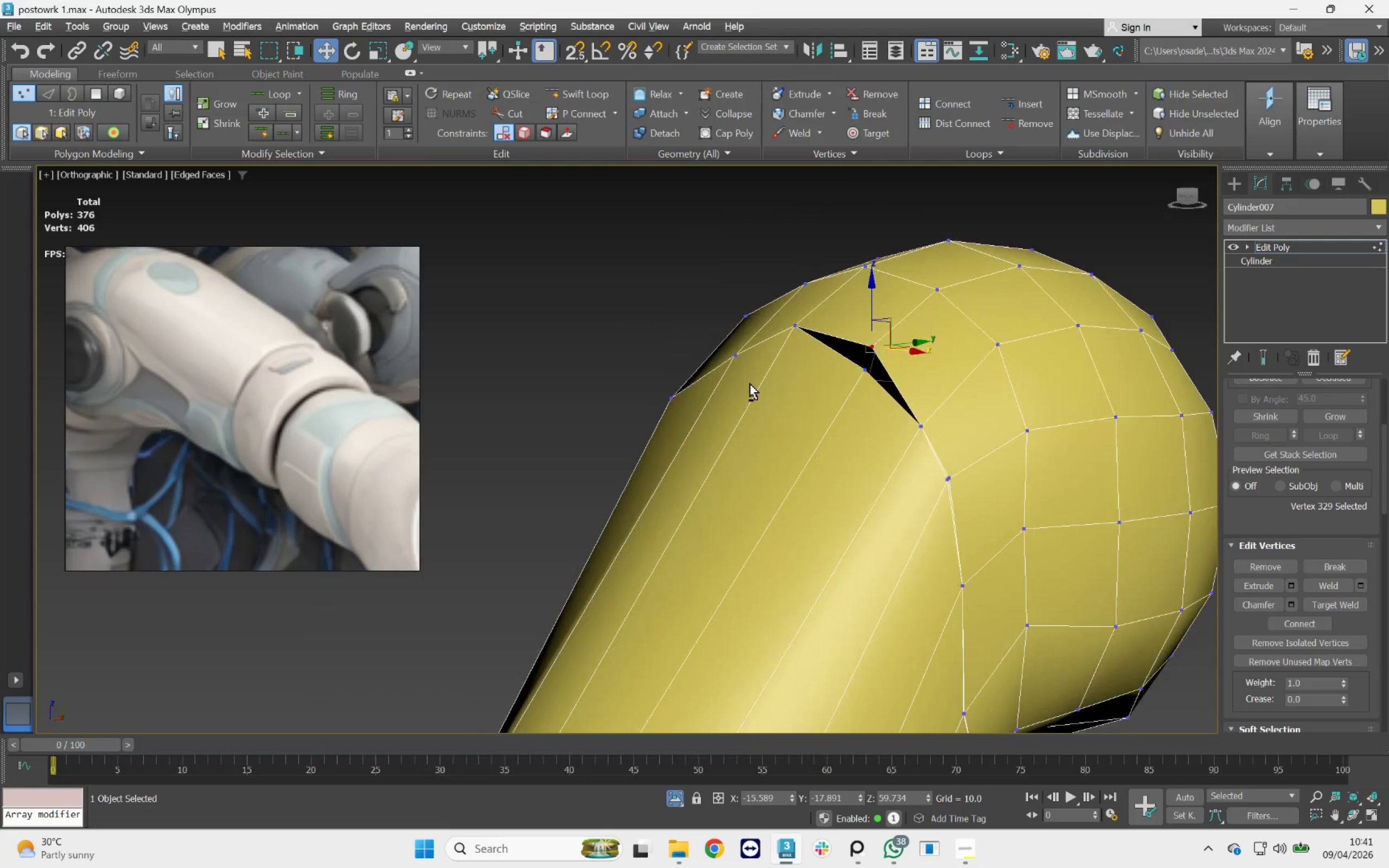 
scroll: coordinate [807, 433], scroll_direction: up, amount: 5.0
 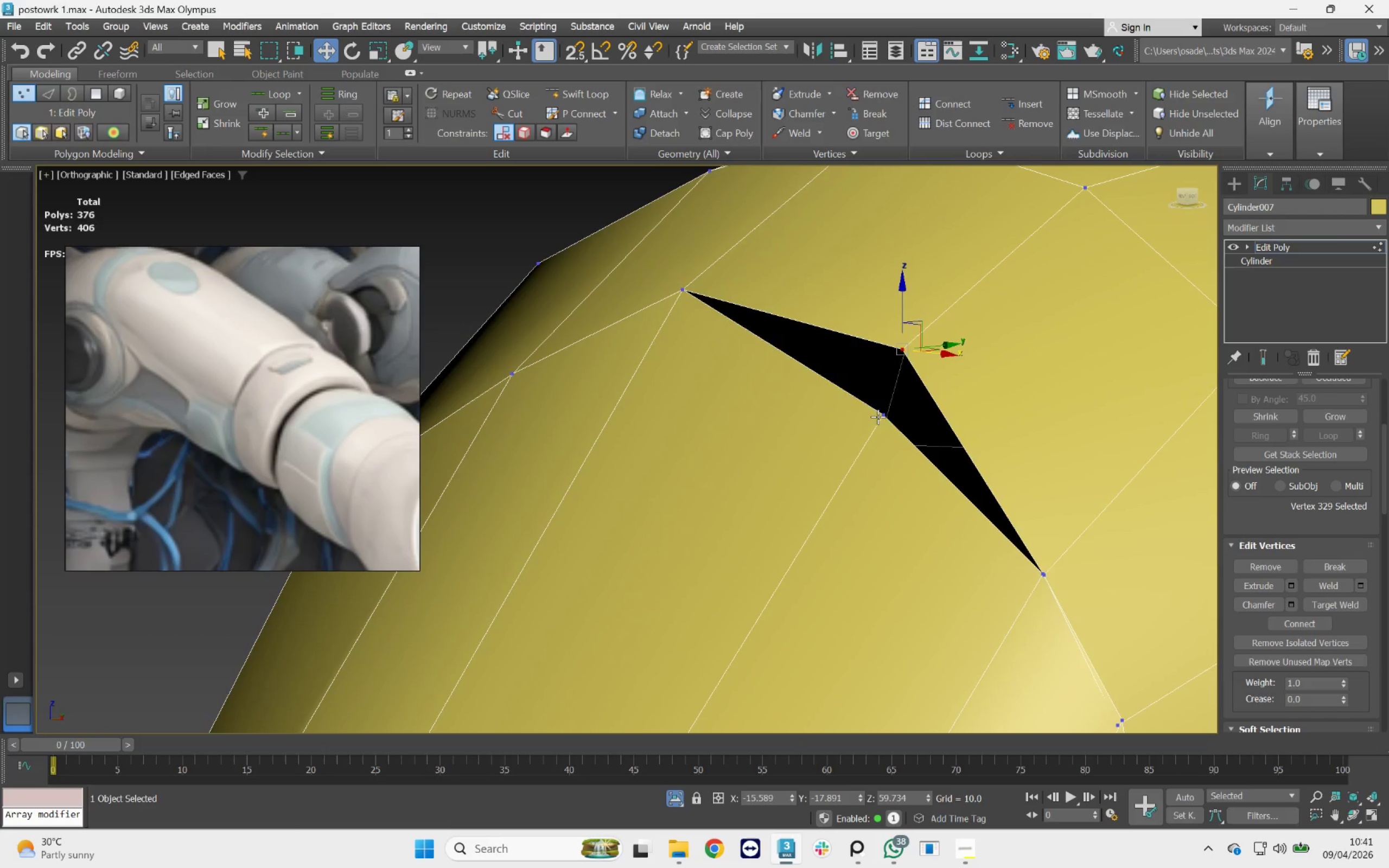 
left_click([880, 417])
 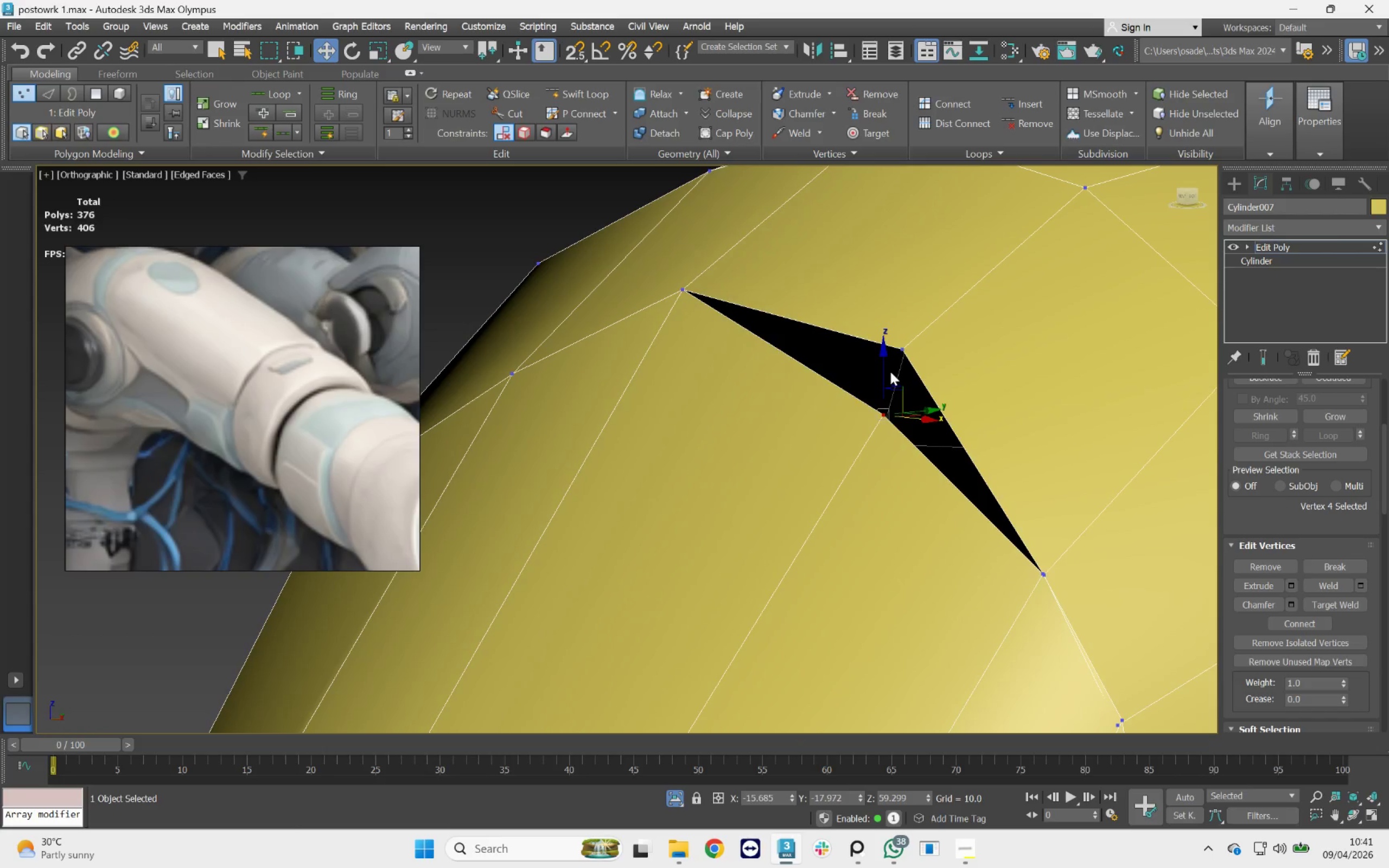 
left_click_drag(start_coordinate=[882, 367], to_coordinate=[914, 293])
 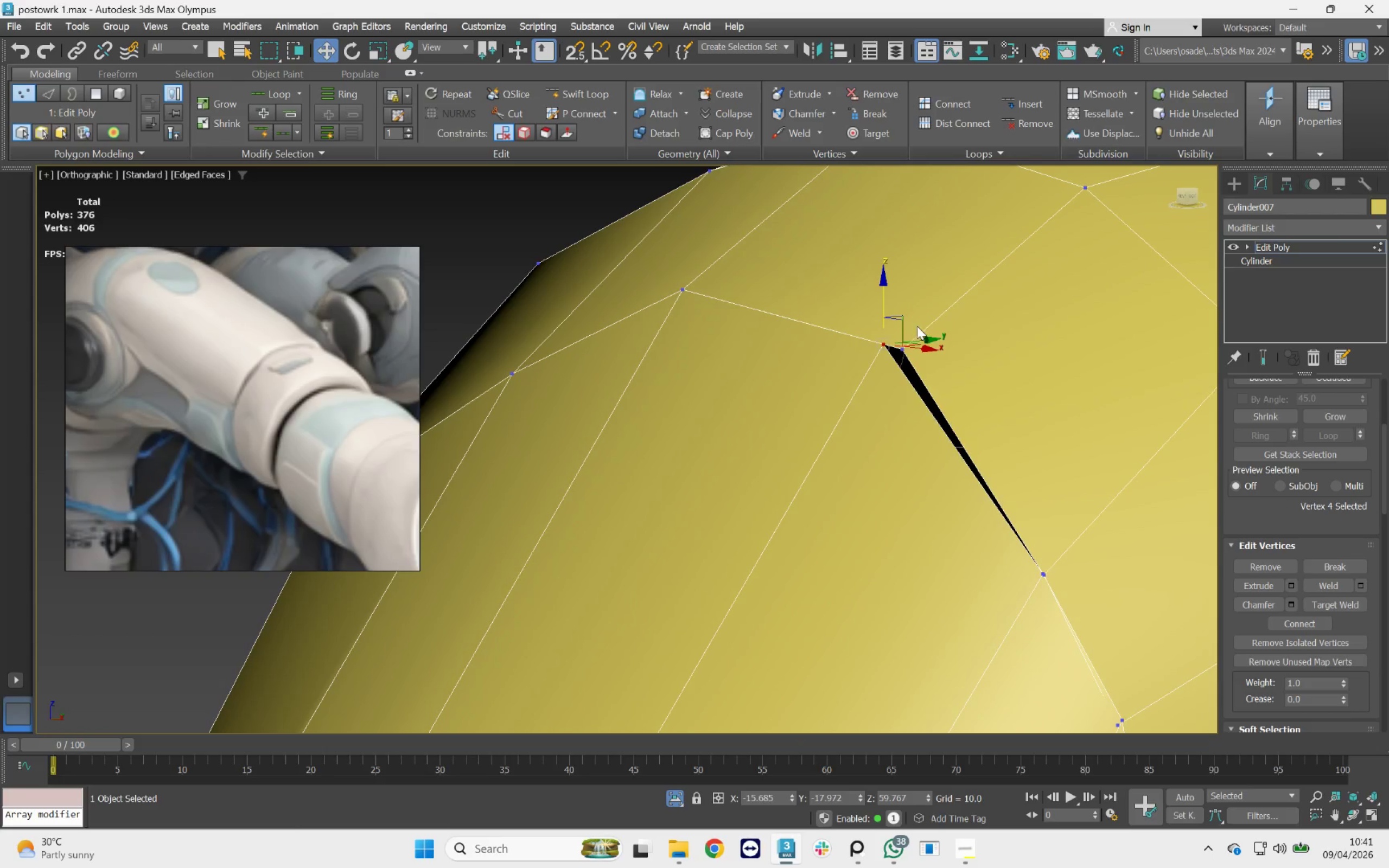 
hold_key(key=AltLeft, duration=1.1)
 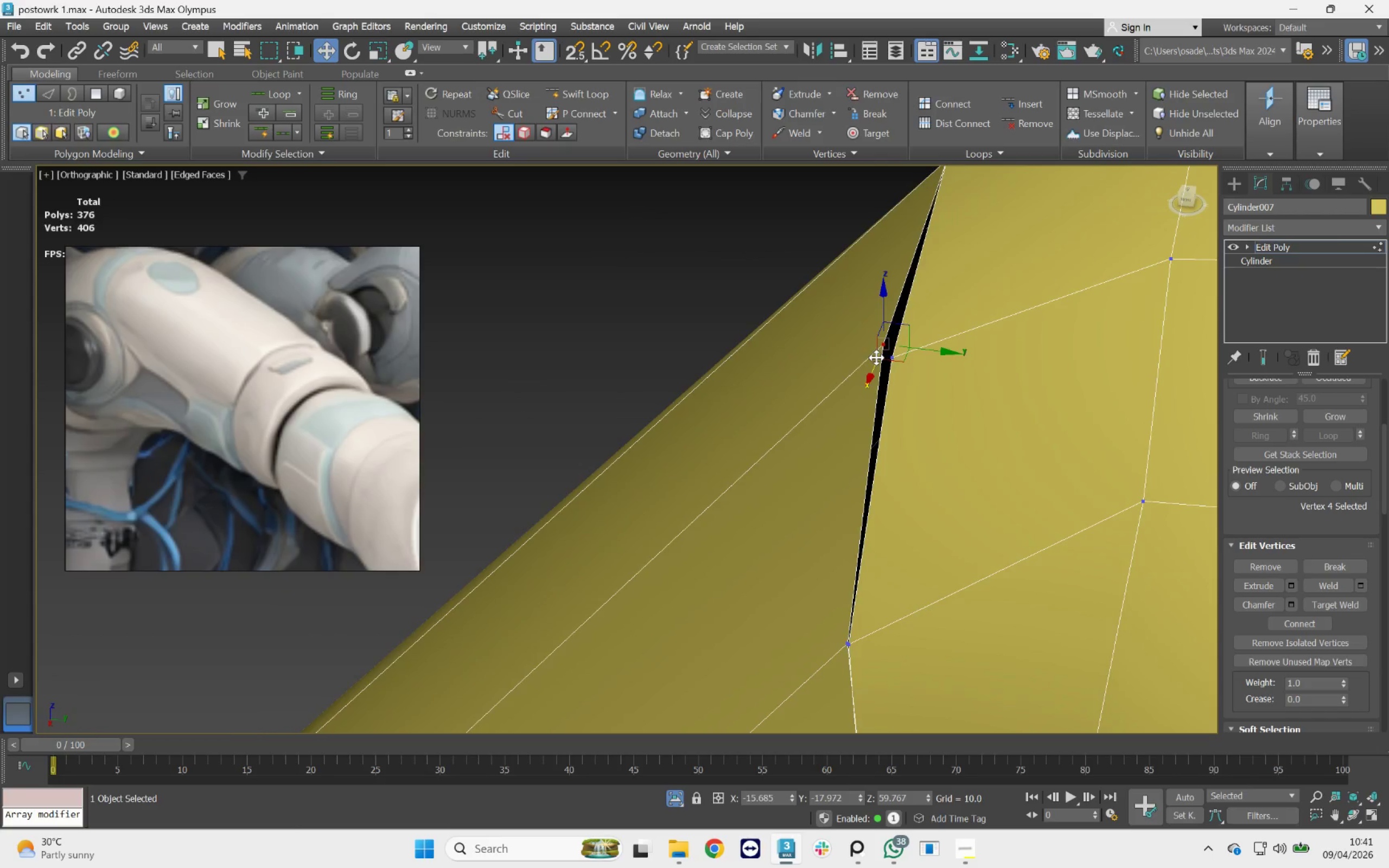 
hold_key(key=AltLeft, duration=0.9)
 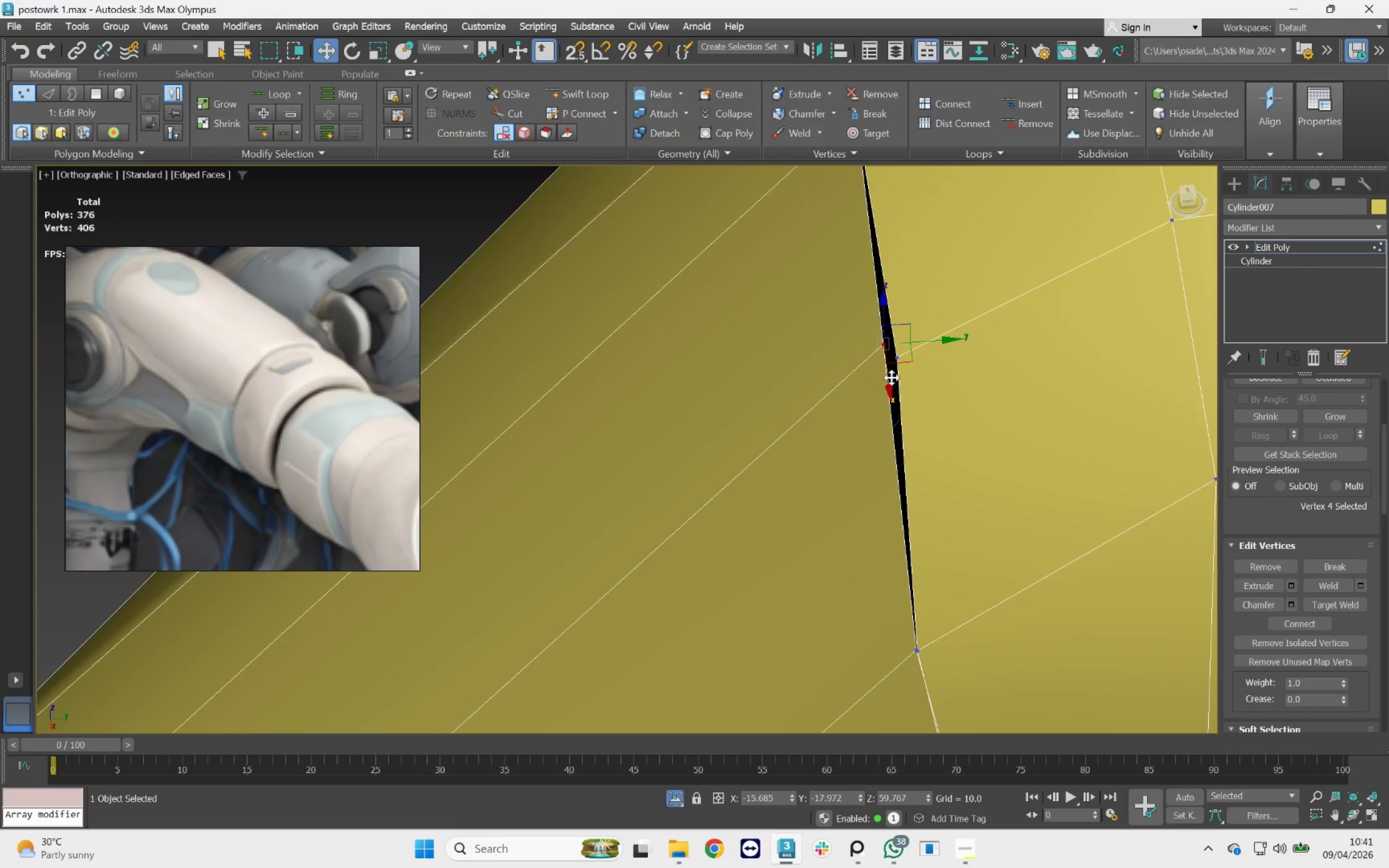 
left_click_drag(start_coordinate=[889, 376], to_coordinate=[893, 393])
 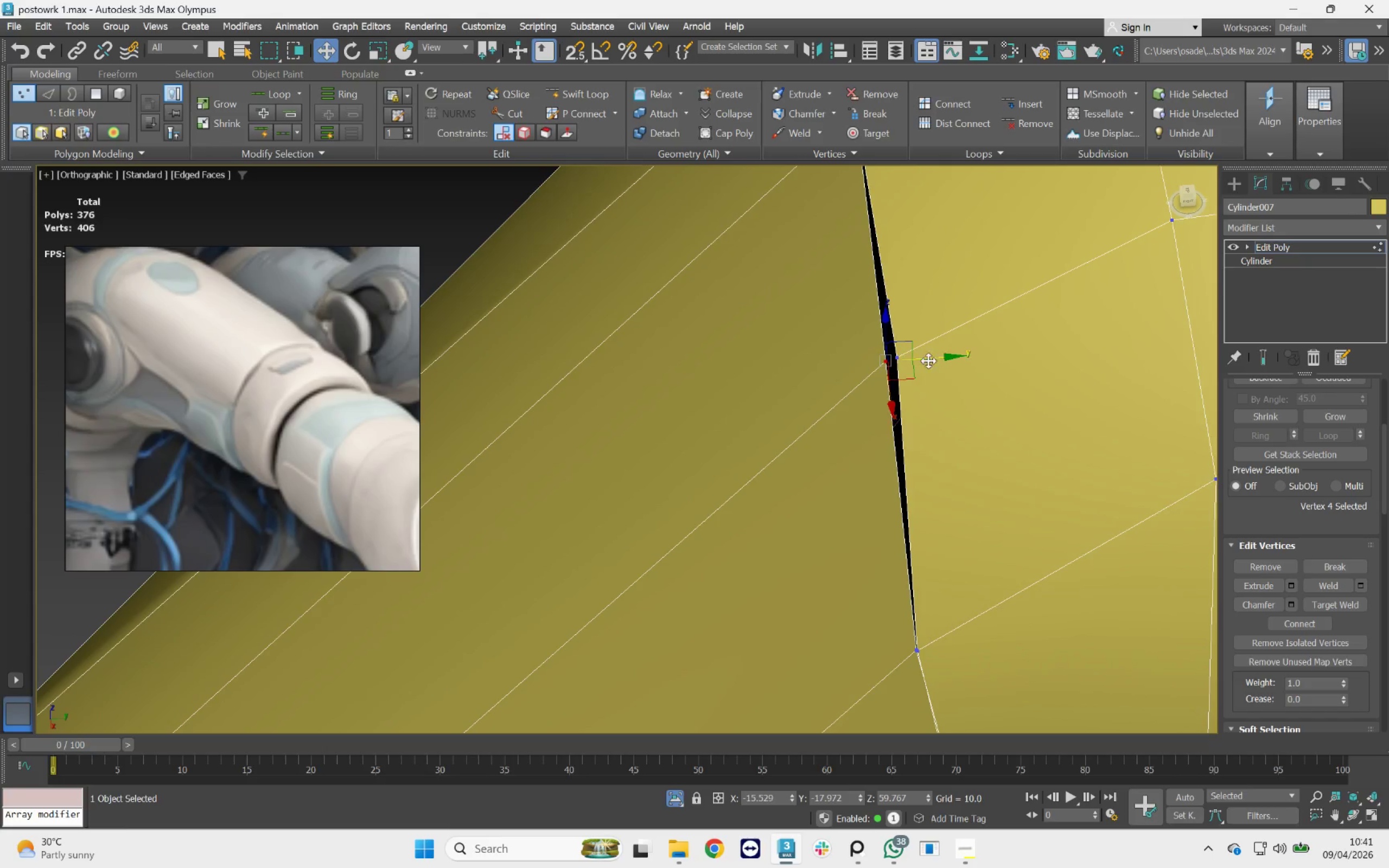 
left_click_drag(start_coordinate=[929, 360], to_coordinate=[940, 360])
 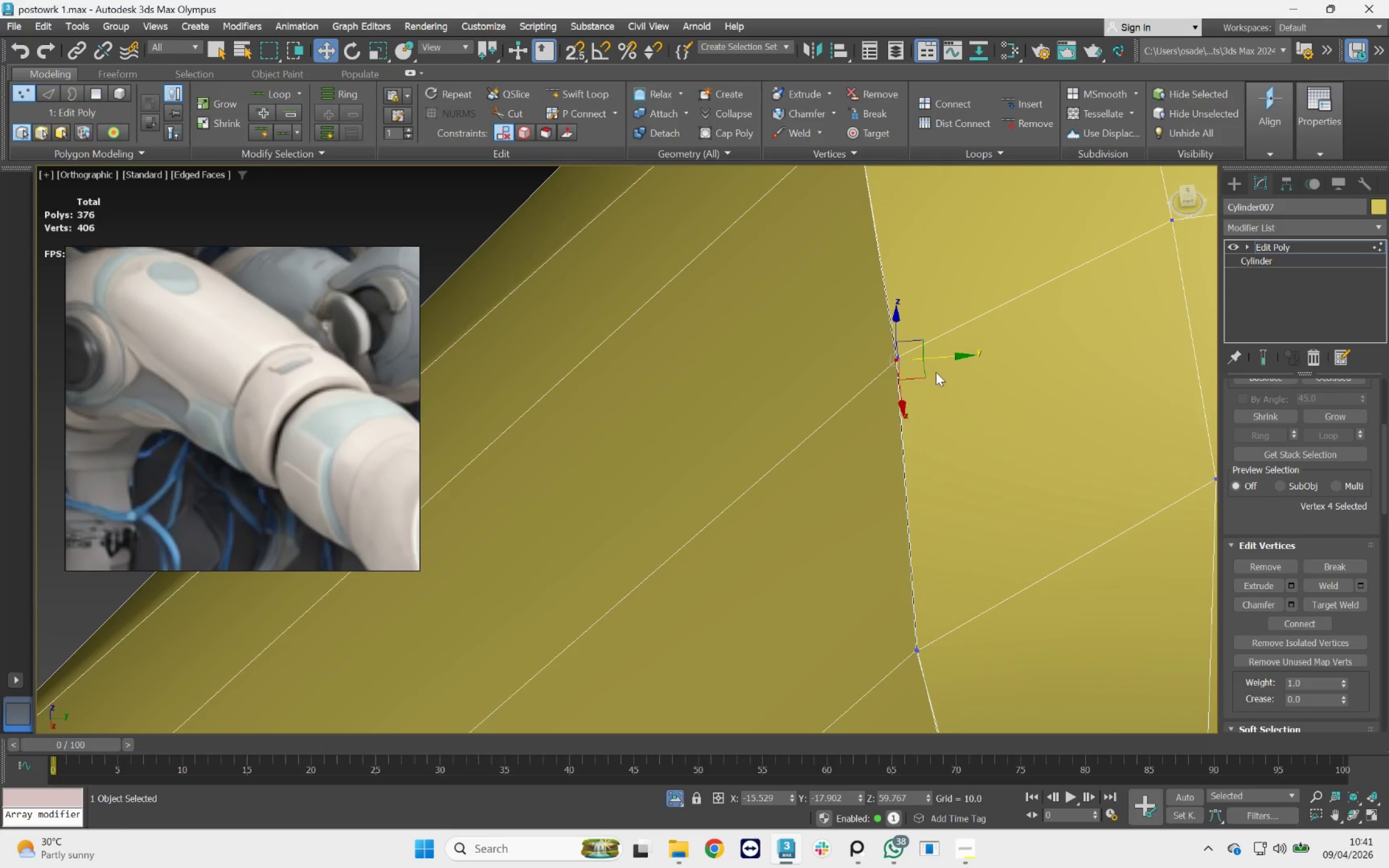 
hold_key(key=AltLeft, duration=1.08)
 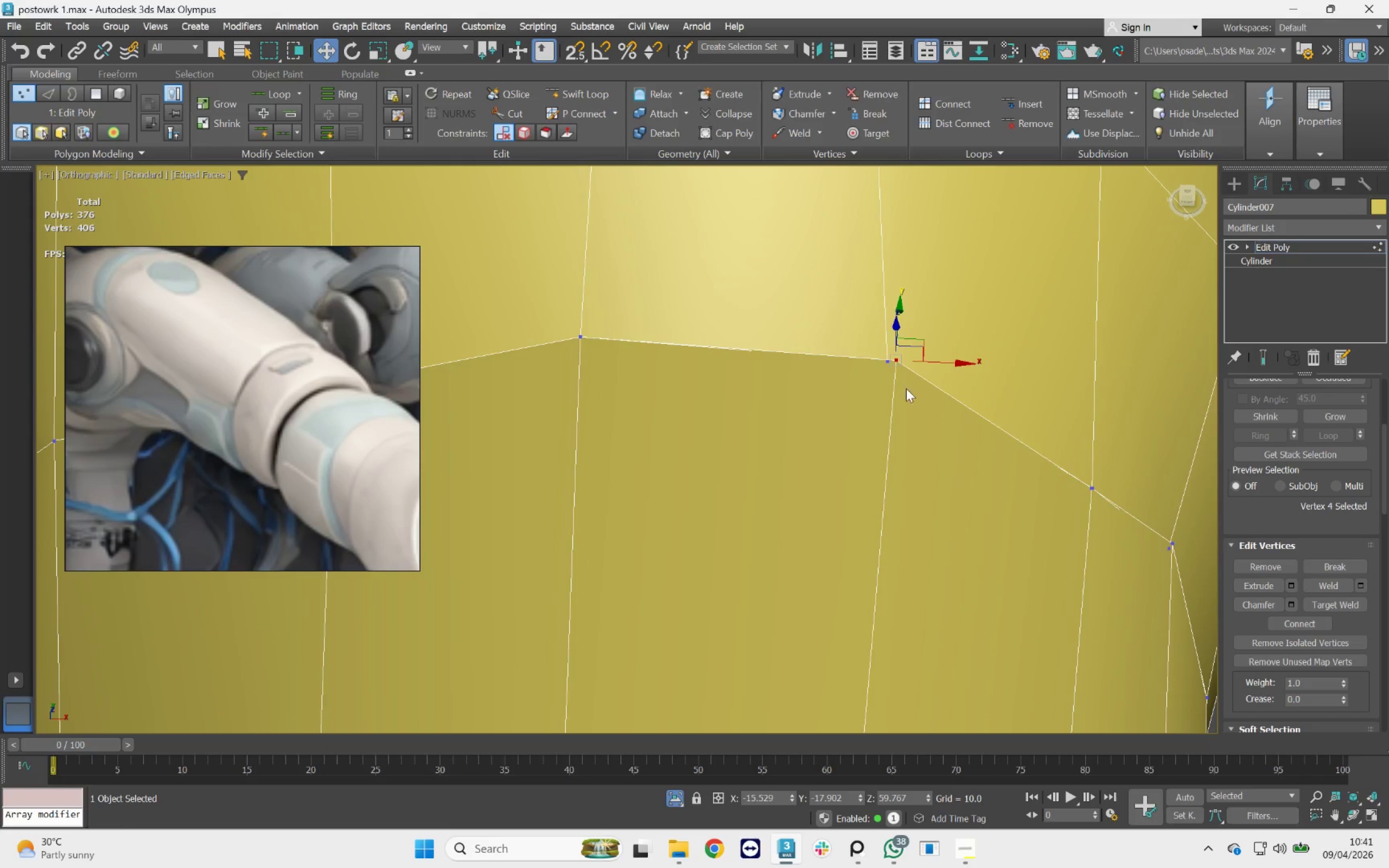 
scroll: coordinate [910, 379], scroll_direction: up, amount: 3.0
 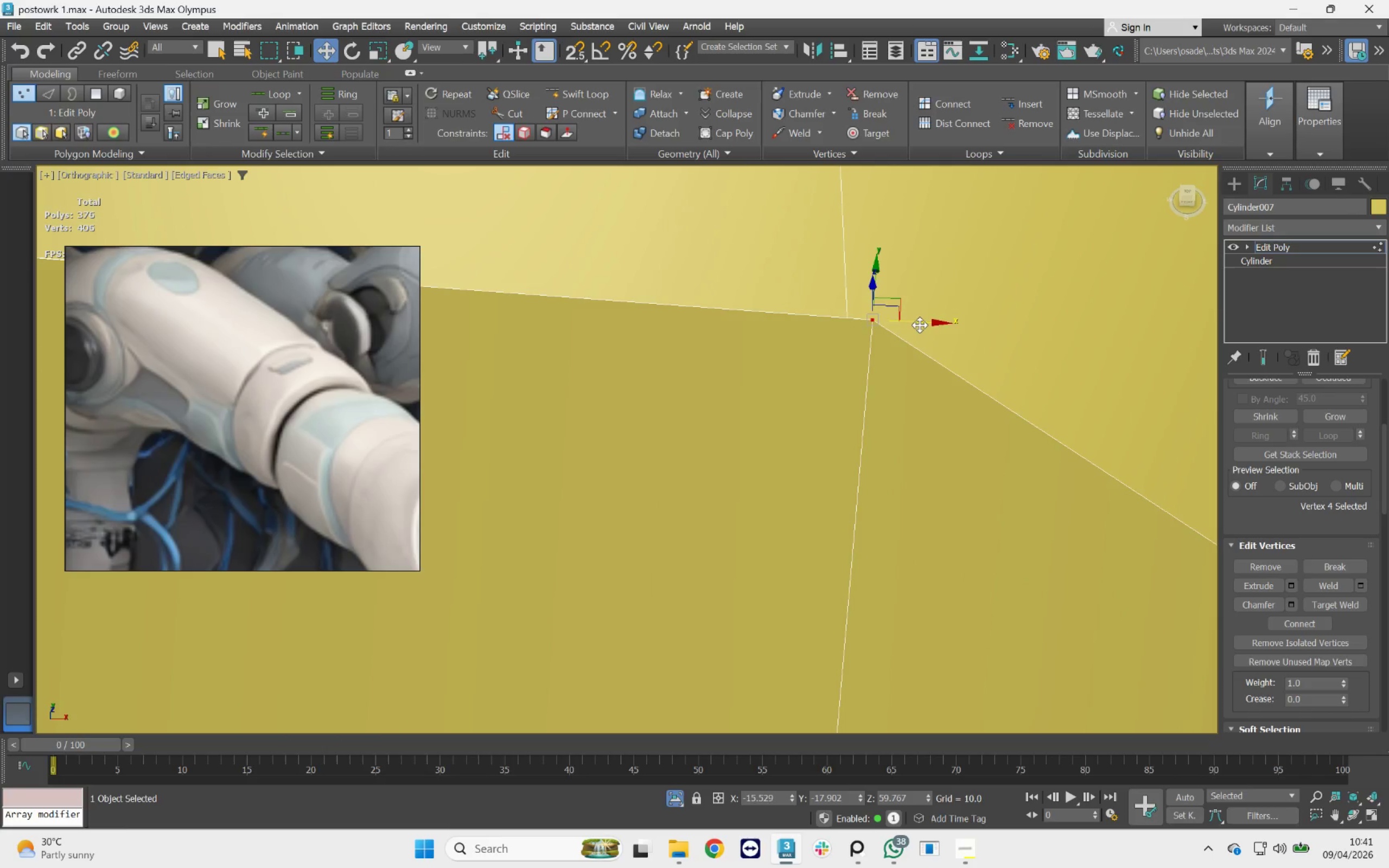 
left_click_drag(start_coordinate=[920, 324], to_coordinate=[893, 329])
 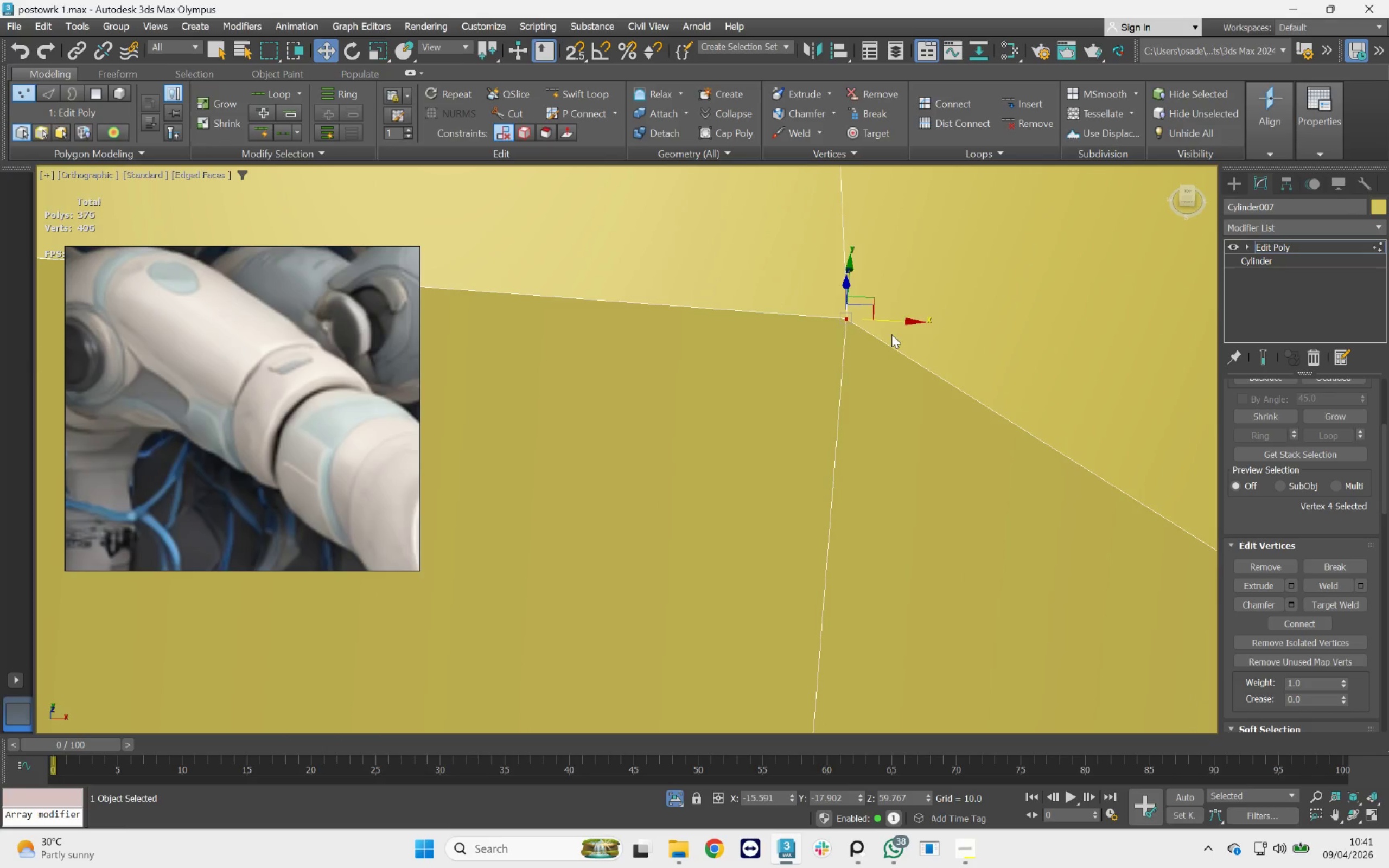 
hold_key(key=AltLeft, duration=0.86)
 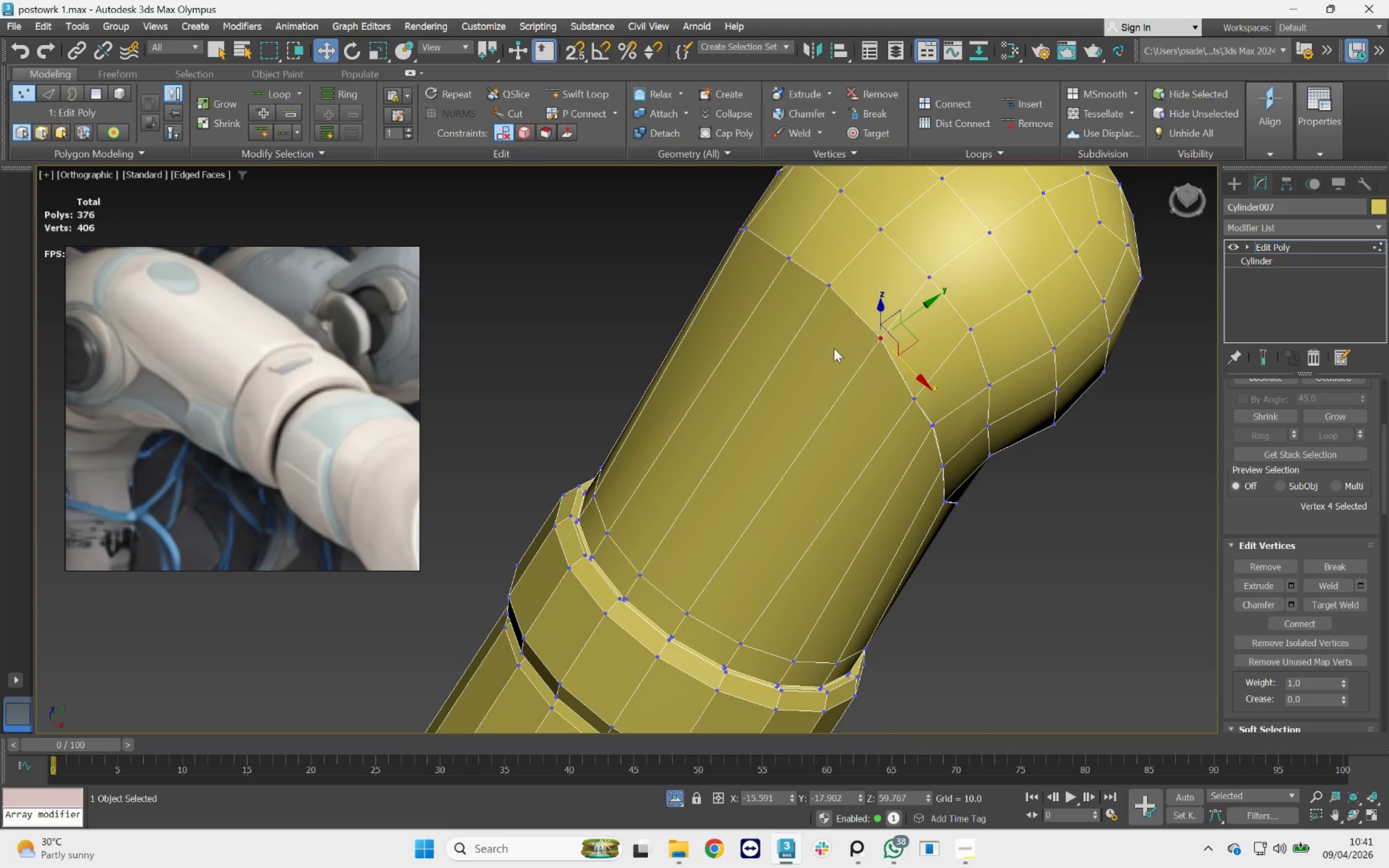 
scroll: coordinate [882, 340], scroll_direction: down, amount: 8.0
 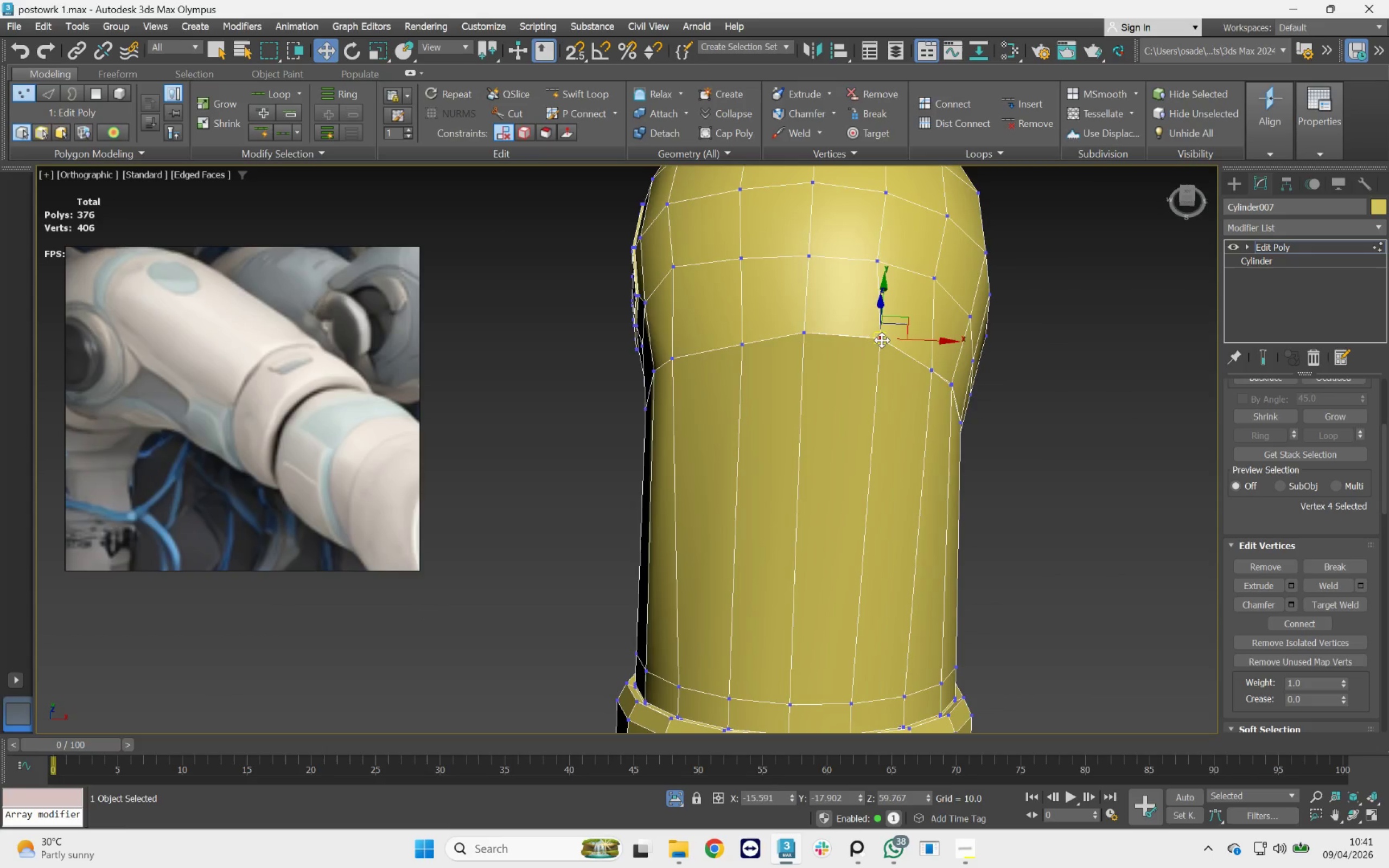 
hold_key(key=AltLeft, duration=0.79)
 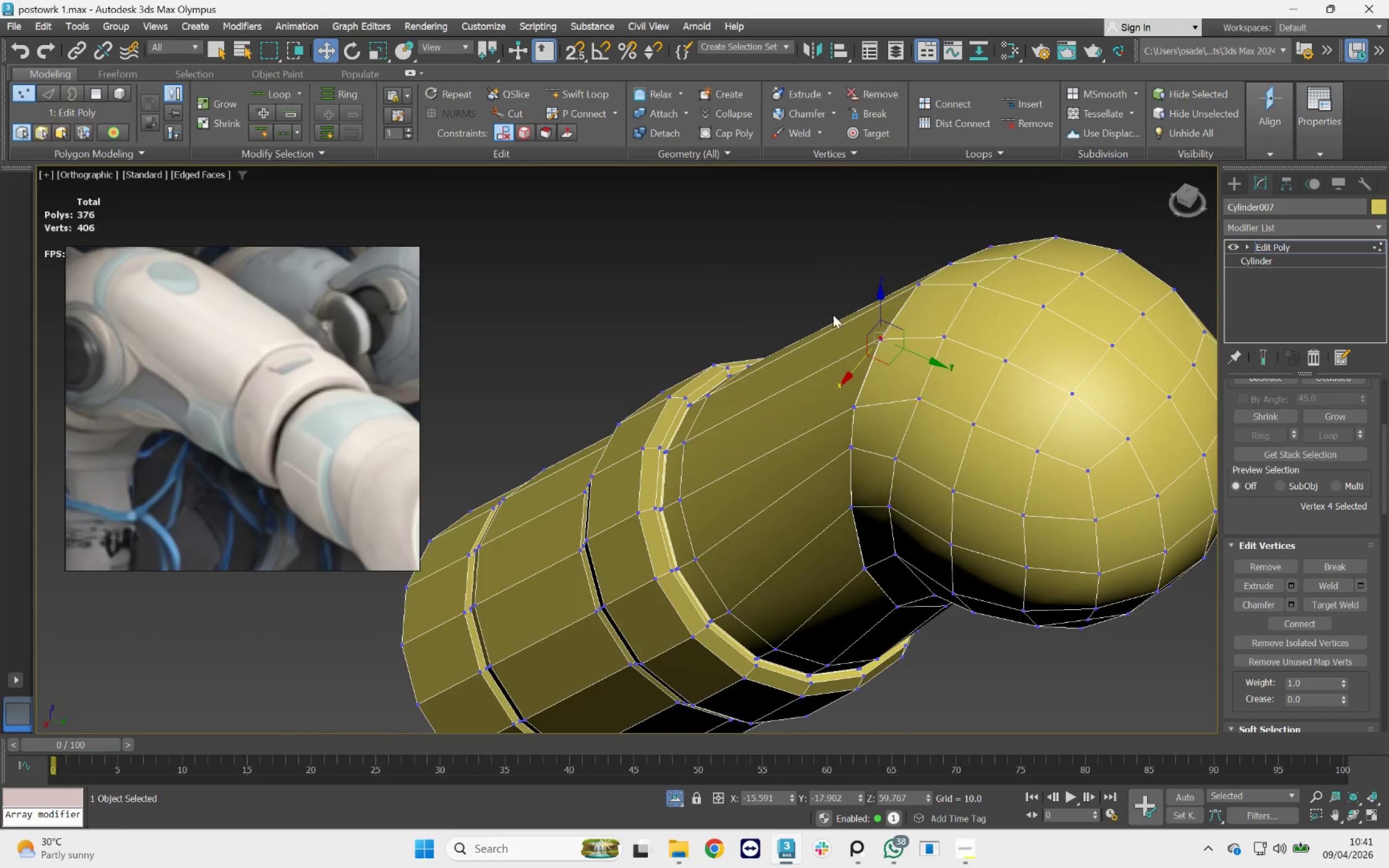 
scroll: coordinate [968, 414], scroll_direction: up, amount: 7.0
 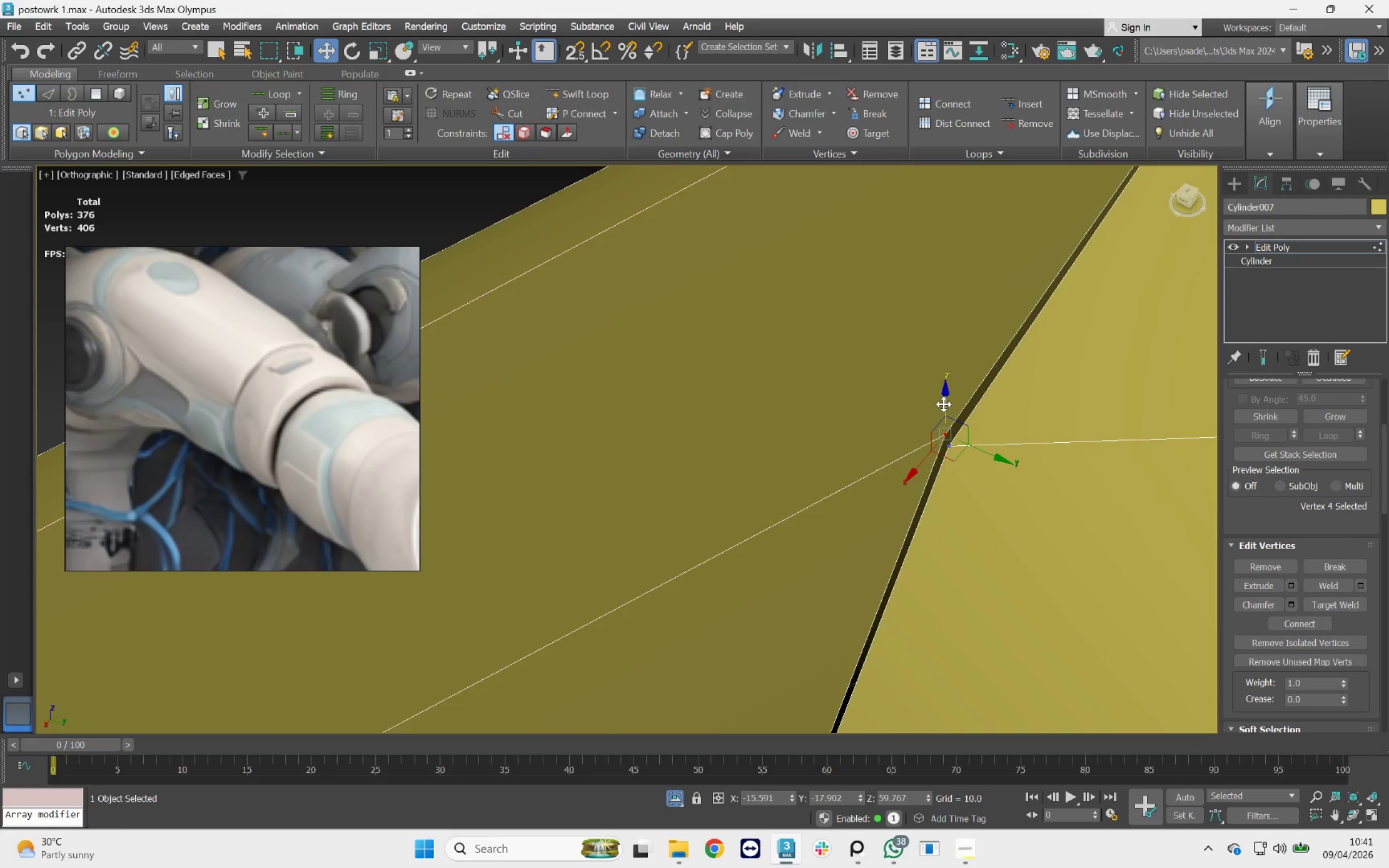 
left_click_drag(start_coordinate=[944, 403], to_coordinate=[956, 422])
 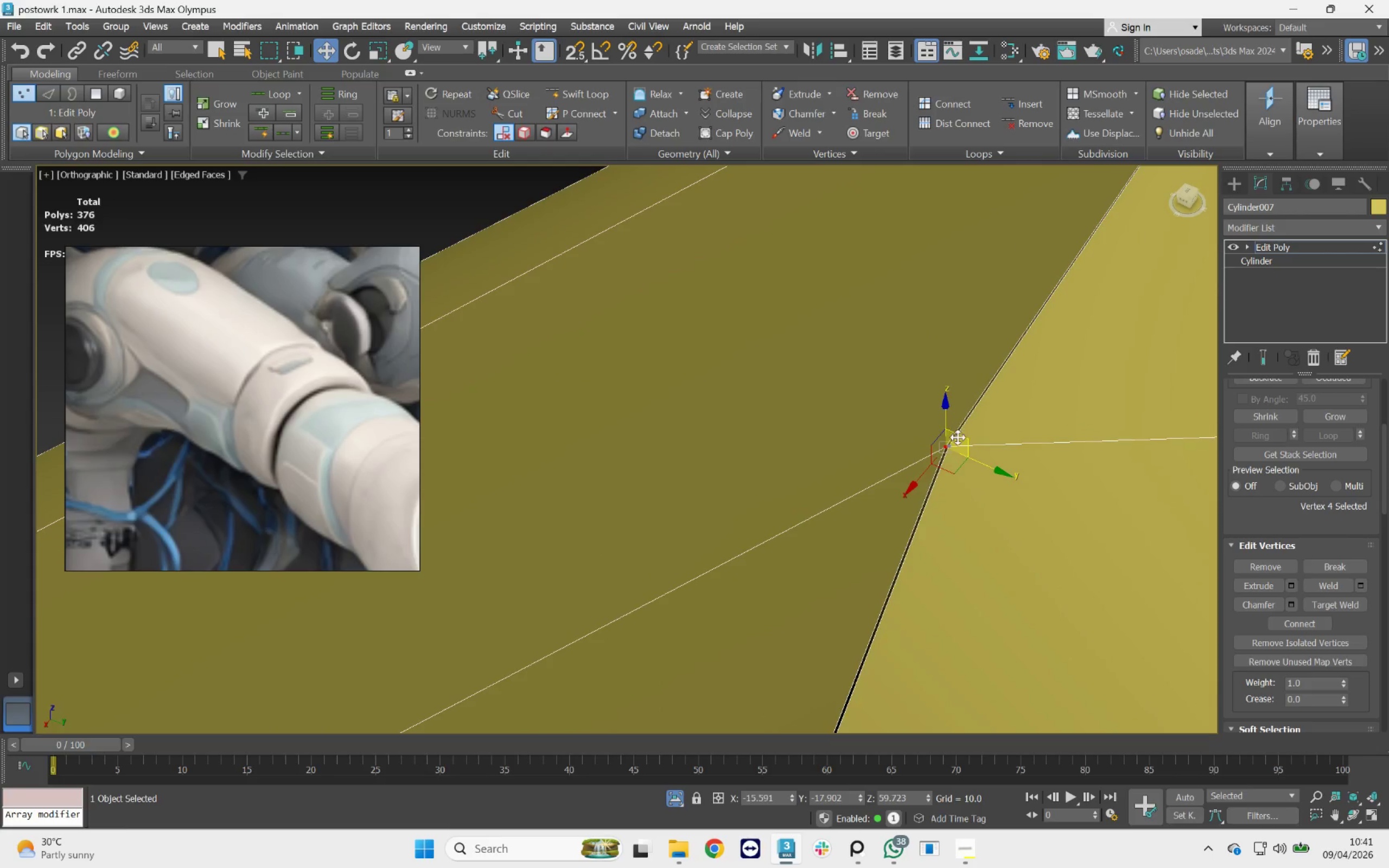 
scroll: coordinate [958, 439], scroll_direction: up, amount: 3.0
 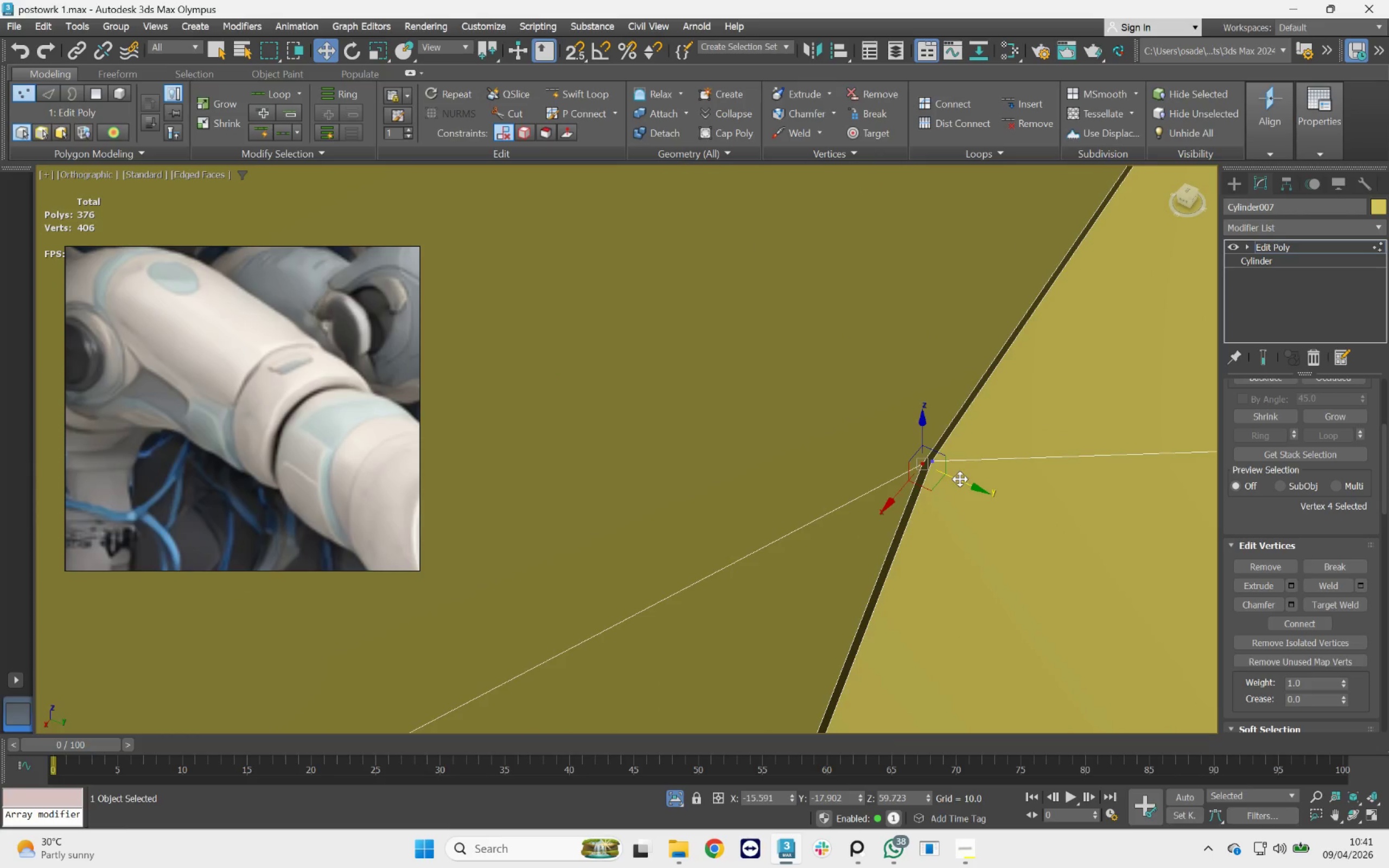 
left_click_drag(start_coordinate=[959, 480], to_coordinate=[968, 482])
 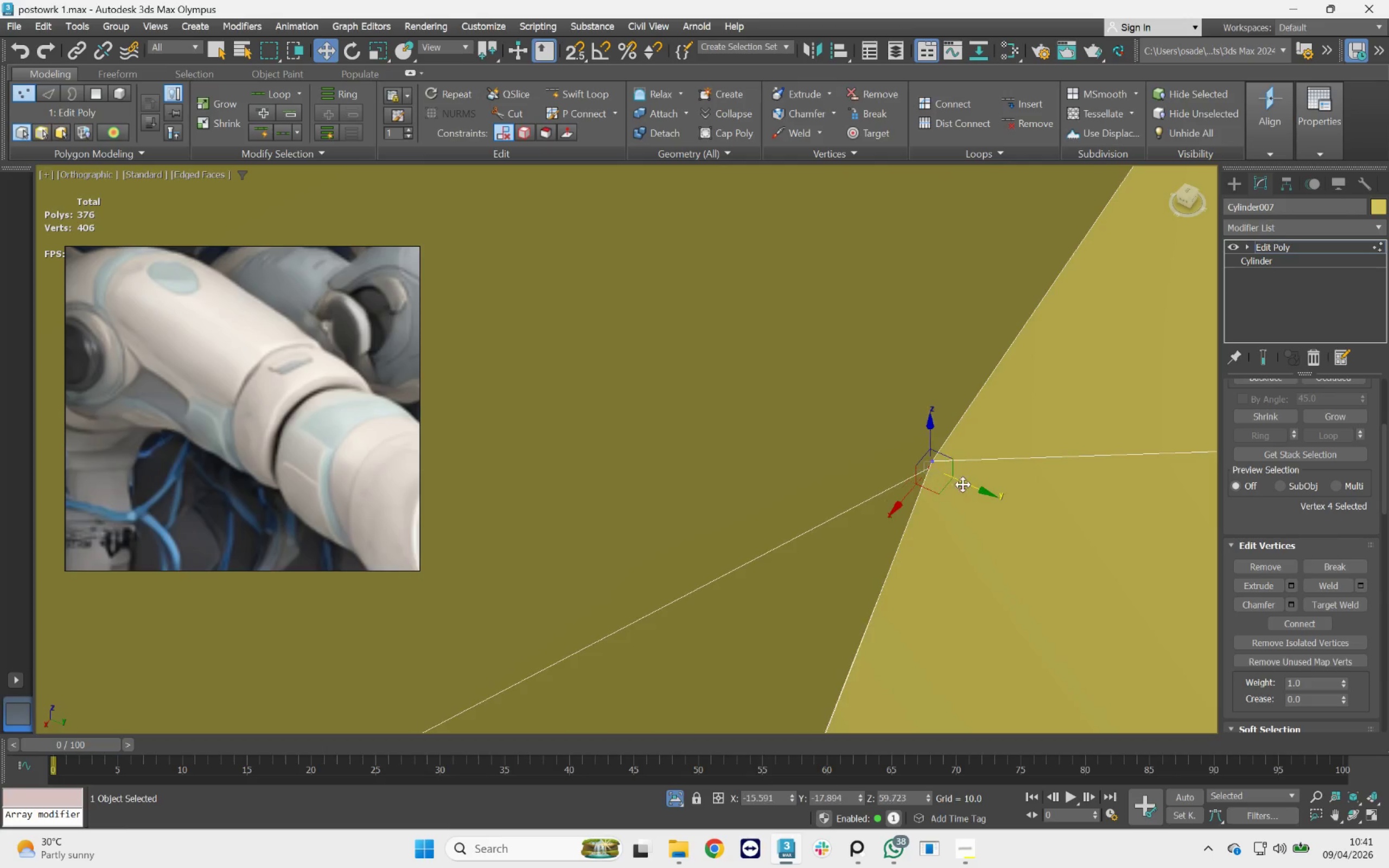 
hold_key(key=AltLeft, duration=1.25)
scroll: coordinate [1047, 453], scroll_direction: up, amount: 1.0
 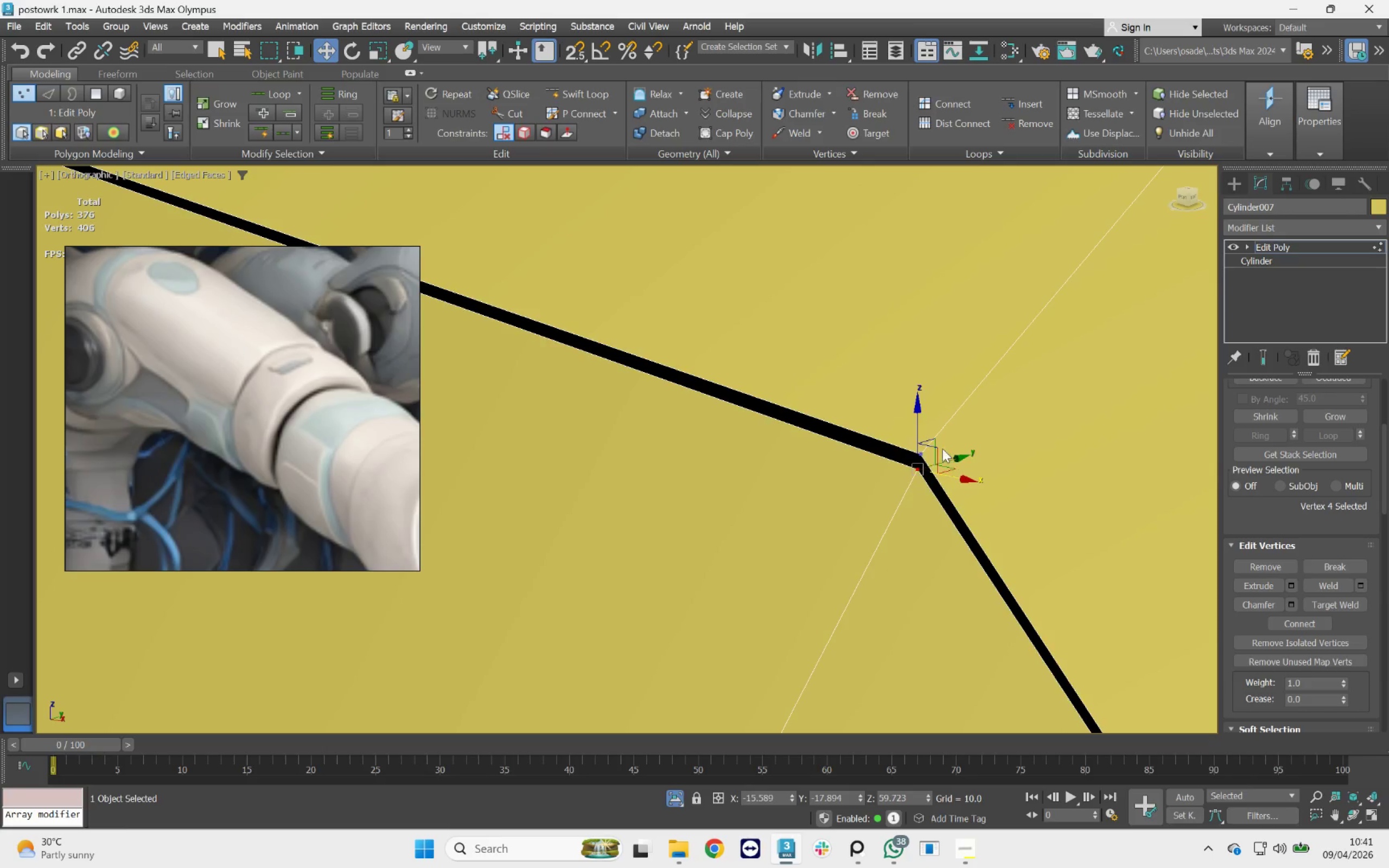 
left_click_drag(start_coordinate=[917, 423], to_coordinate=[917, 407])
 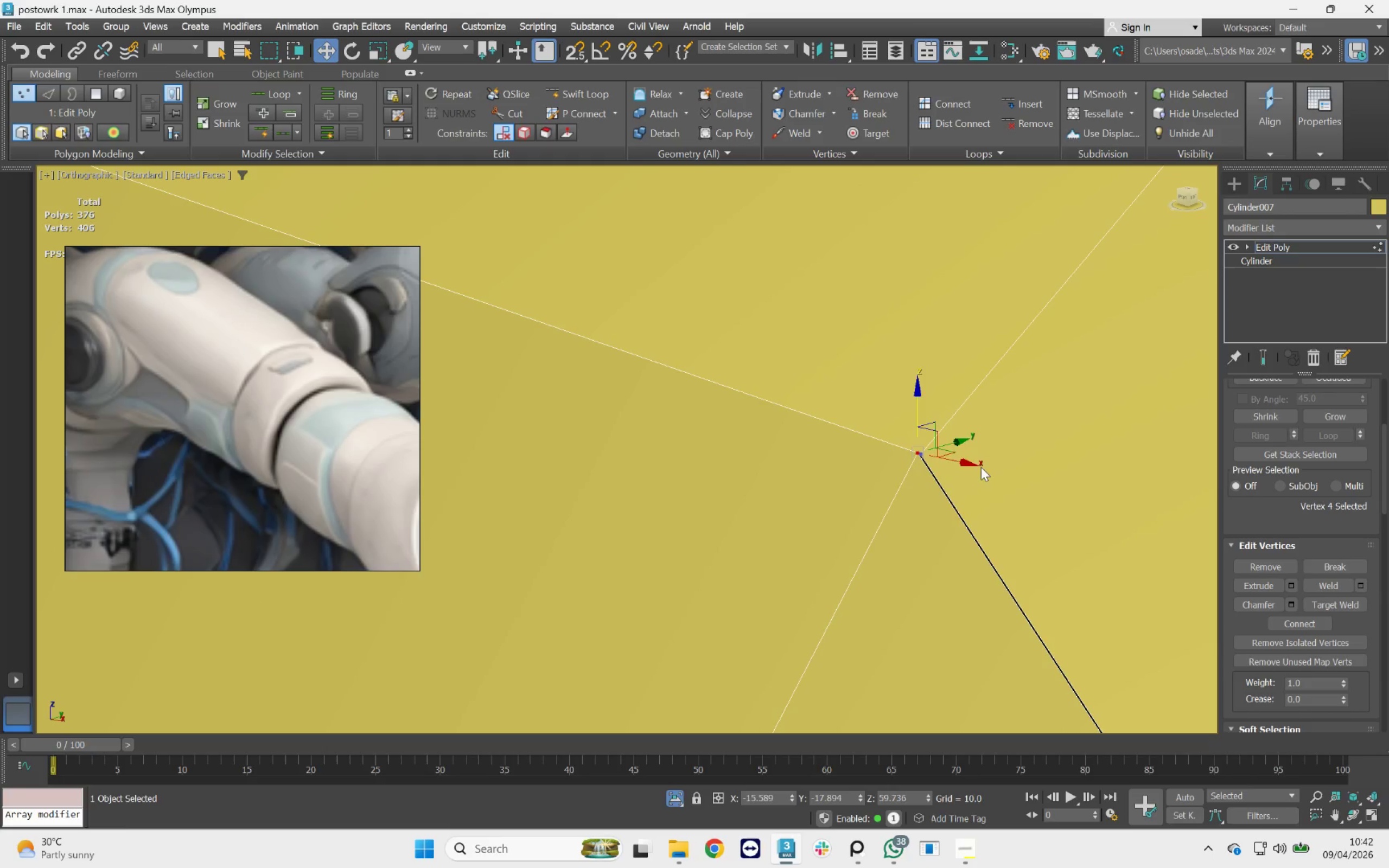 
left_click_drag(start_coordinate=[960, 465], to_coordinate=[964, 464])
 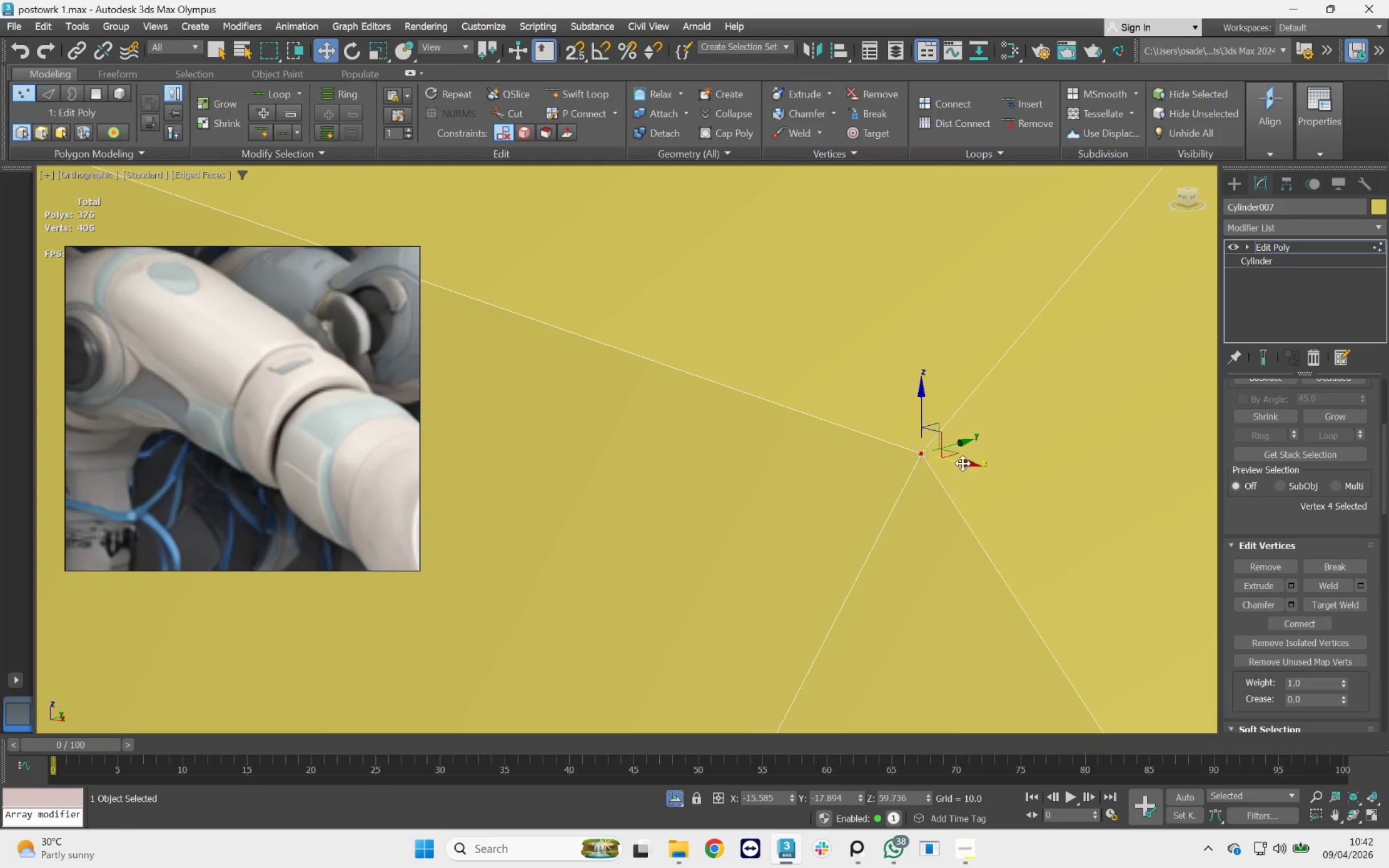 
hold_key(key=AltLeft, duration=0.64)
 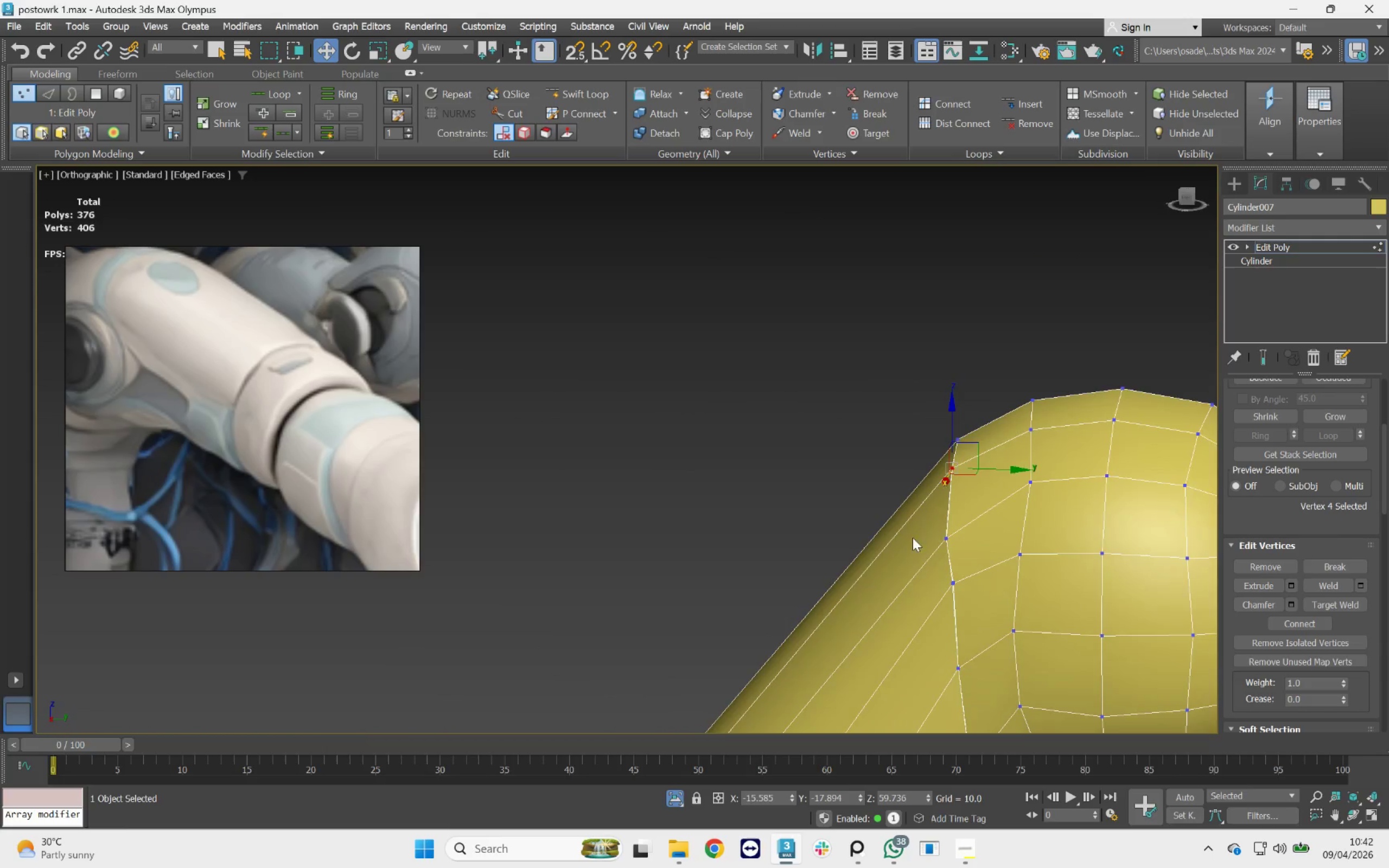 
scroll: coordinate [951, 470], scroll_direction: down, amount: 11.0
 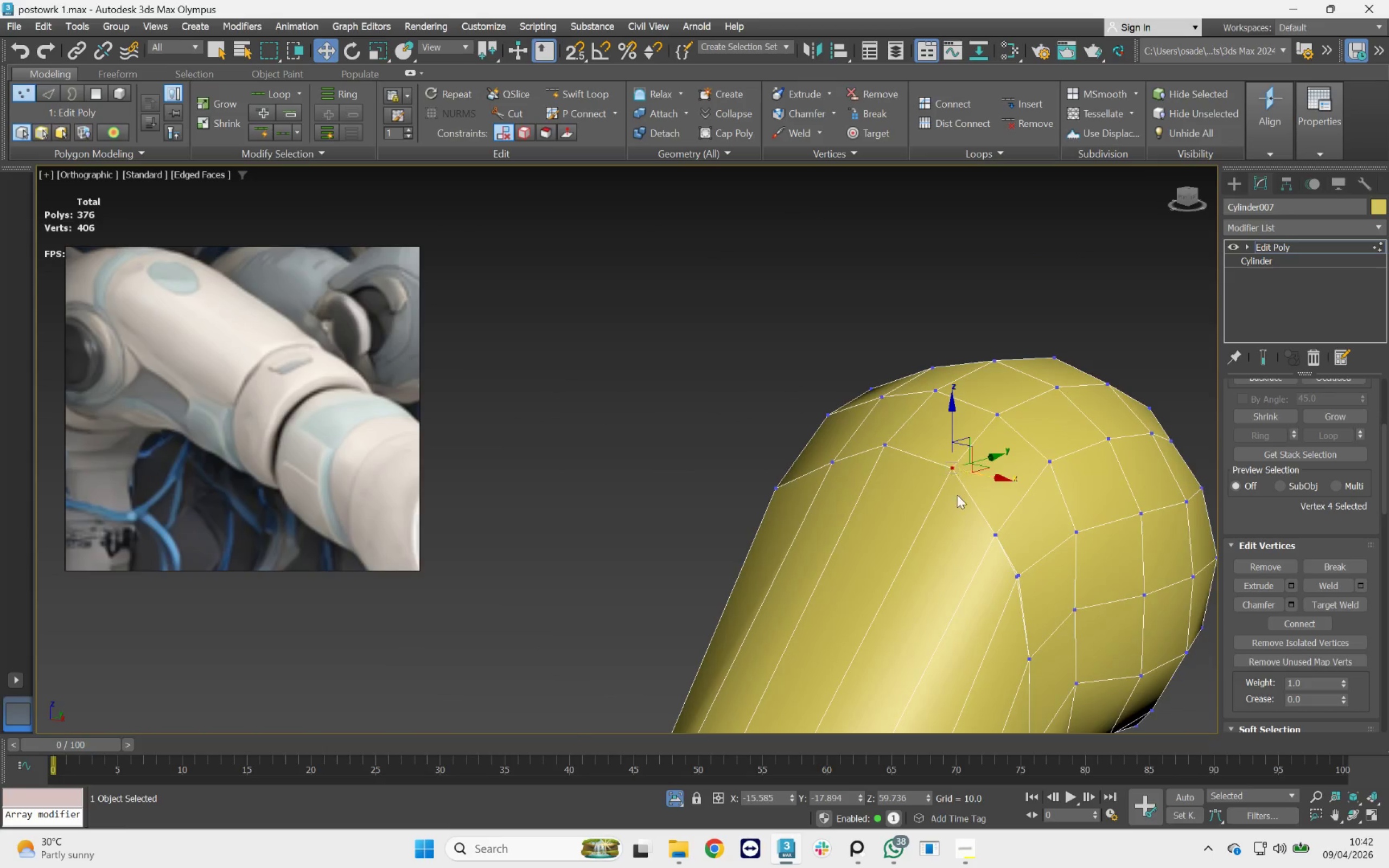 
scroll: coordinate [1018, 470], scroll_direction: up, amount: 13.0
 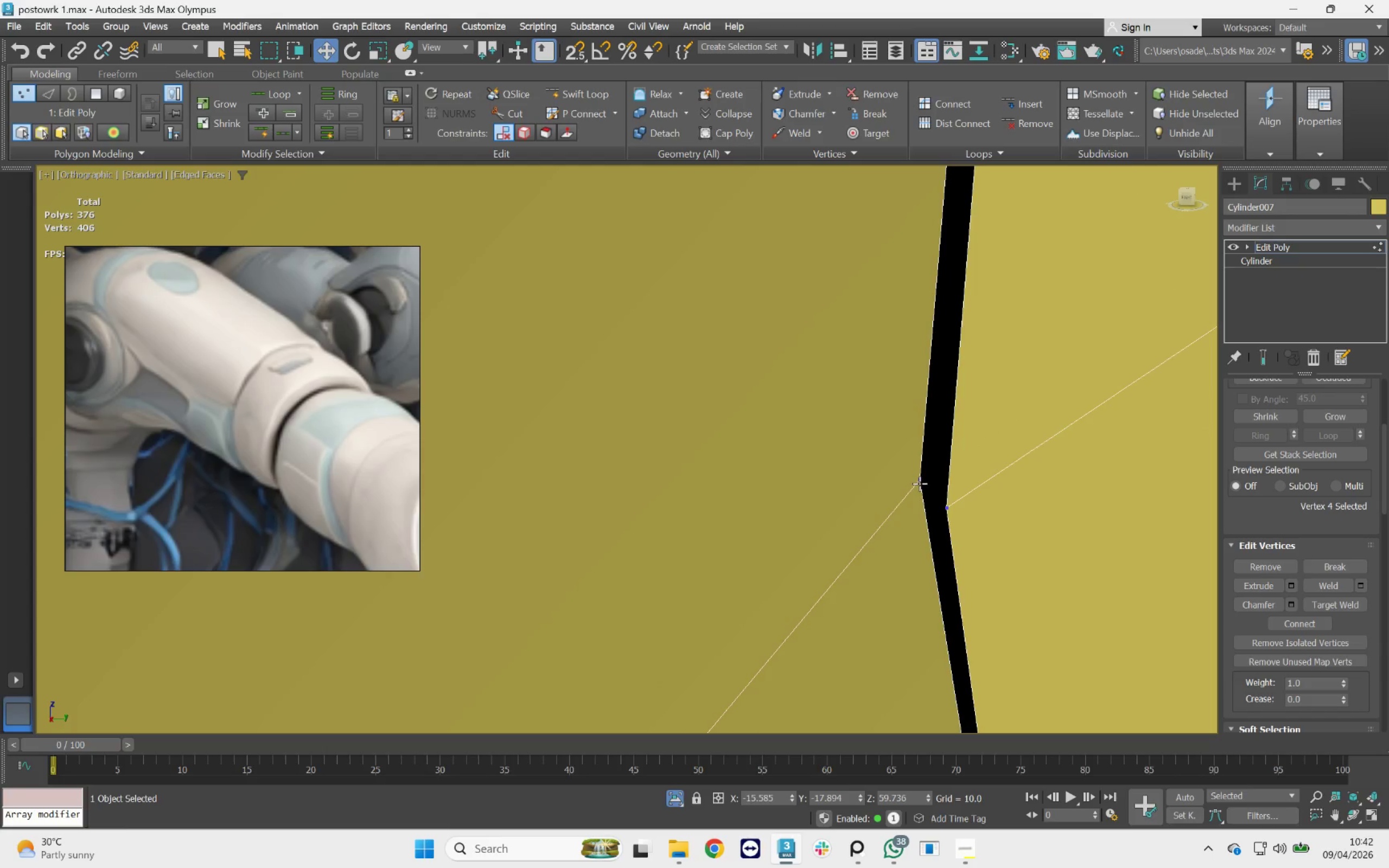 
left_click([920, 482])
 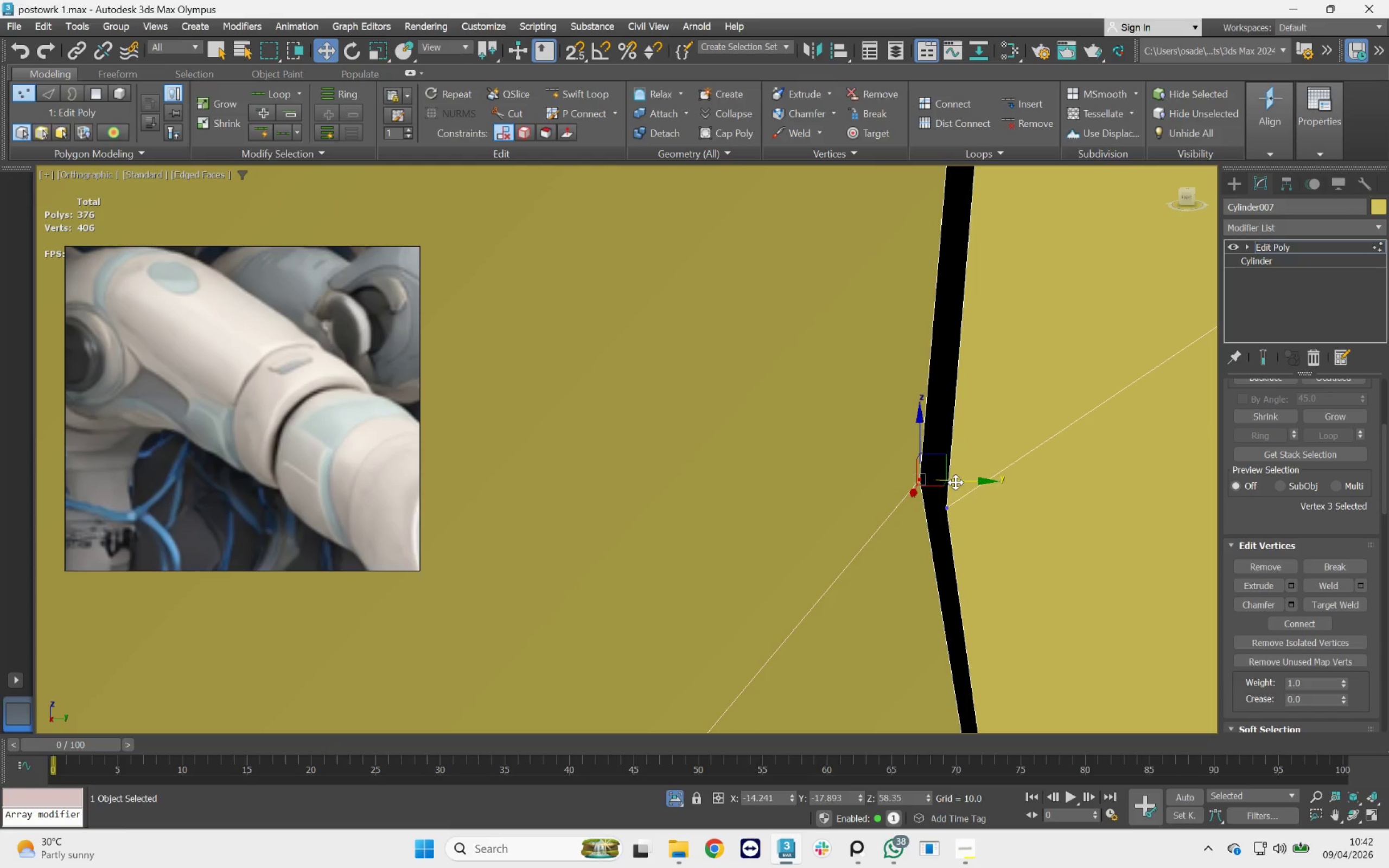 
left_click_drag(start_coordinate=[957, 482], to_coordinate=[978, 491])
 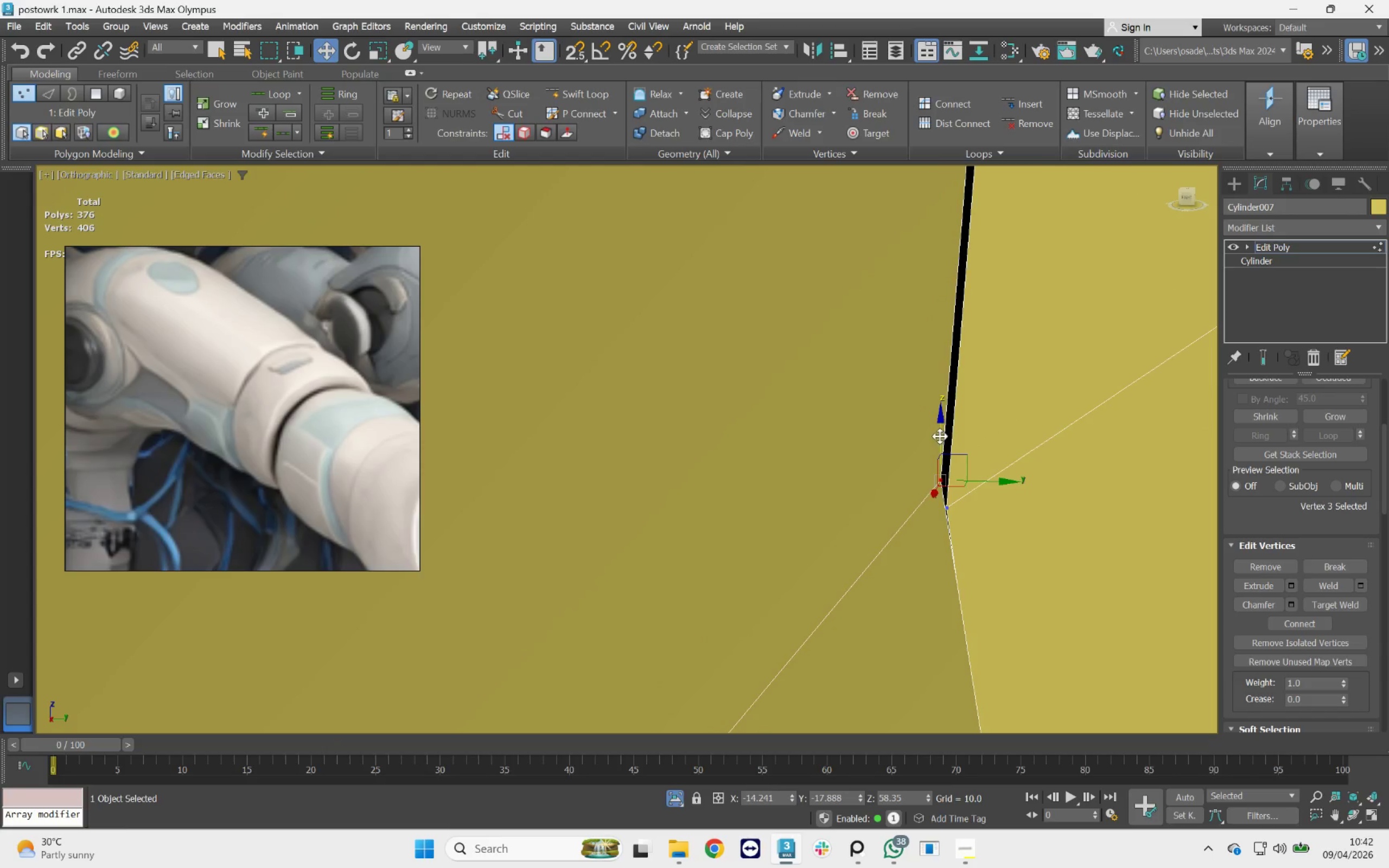 
left_click_drag(start_coordinate=[940, 435], to_coordinate=[945, 461])
 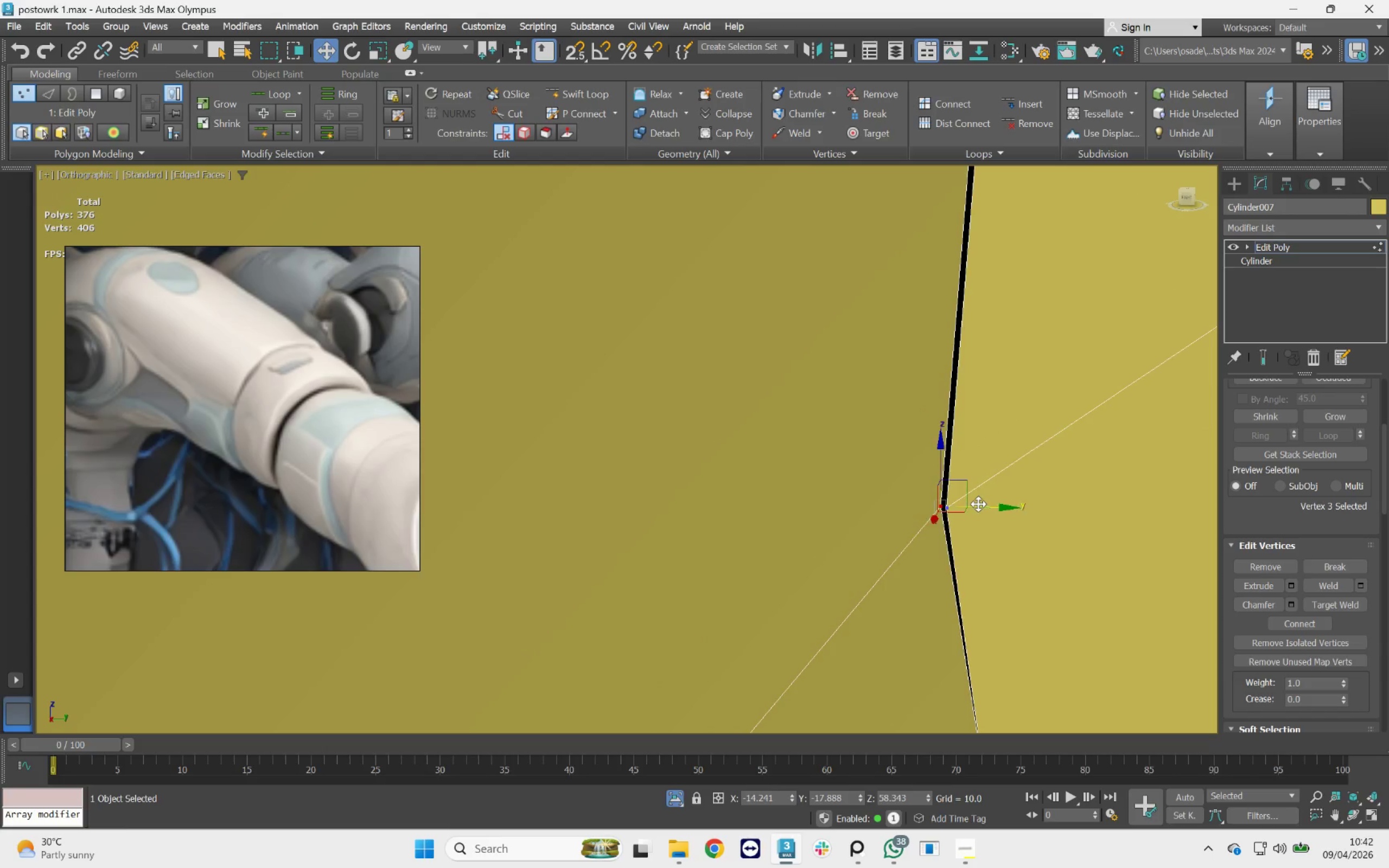 
left_click_drag(start_coordinate=[978, 505], to_coordinate=[984, 506])
 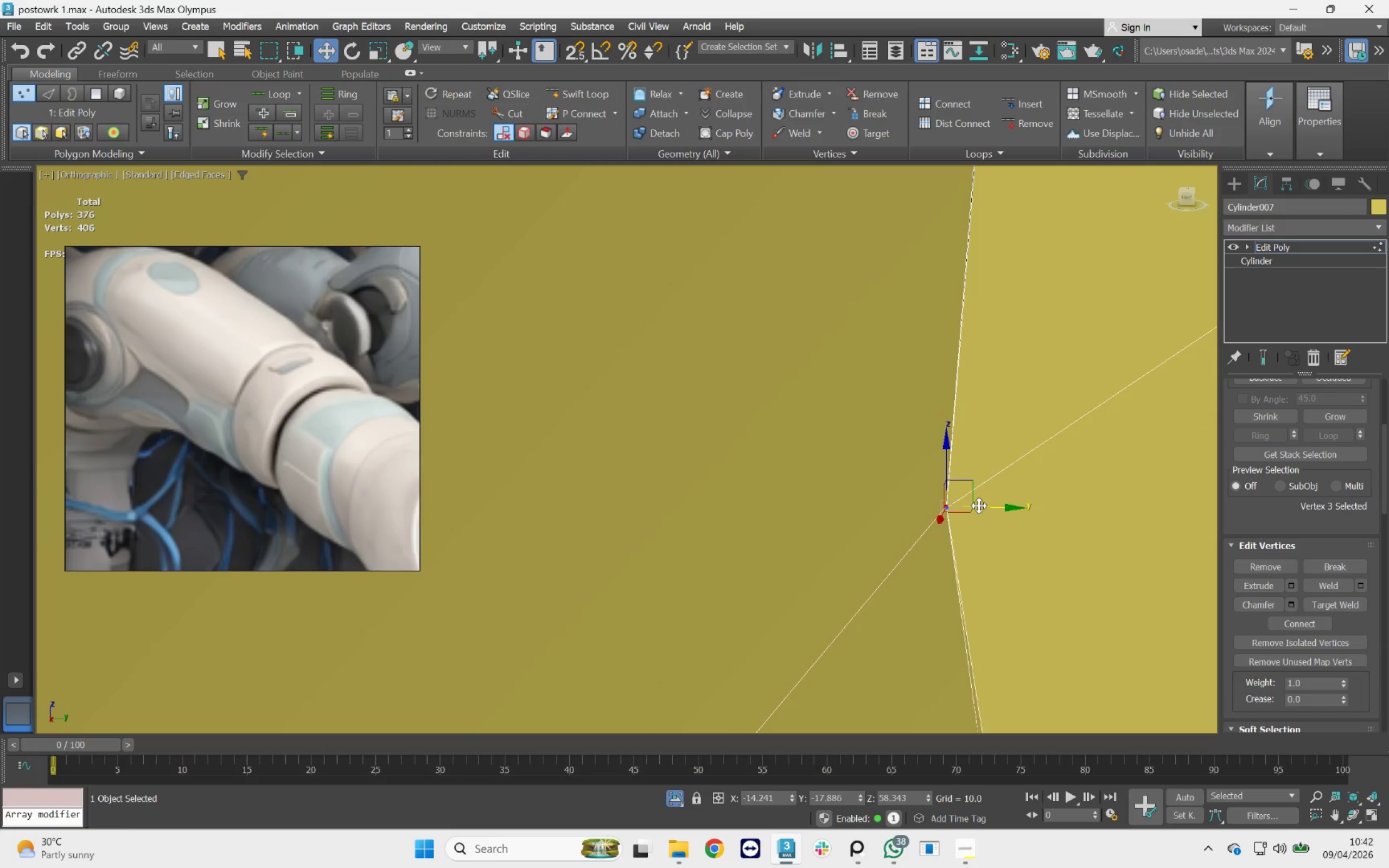 
scroll: coordinate [963, 533], scroll_direction: down, amount: 14.0
 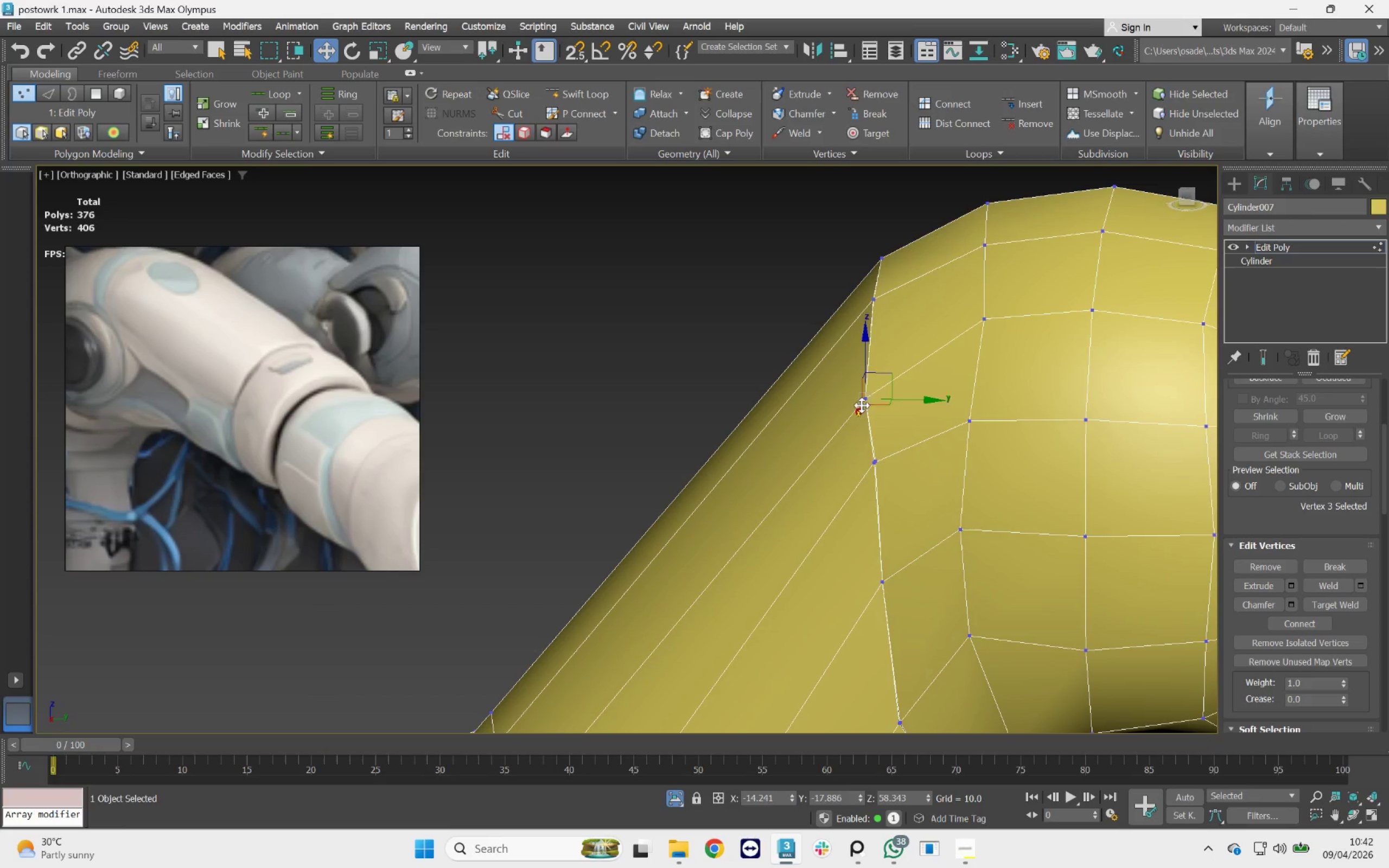 
hold_key(key=AltLeft, duration=1.18)
 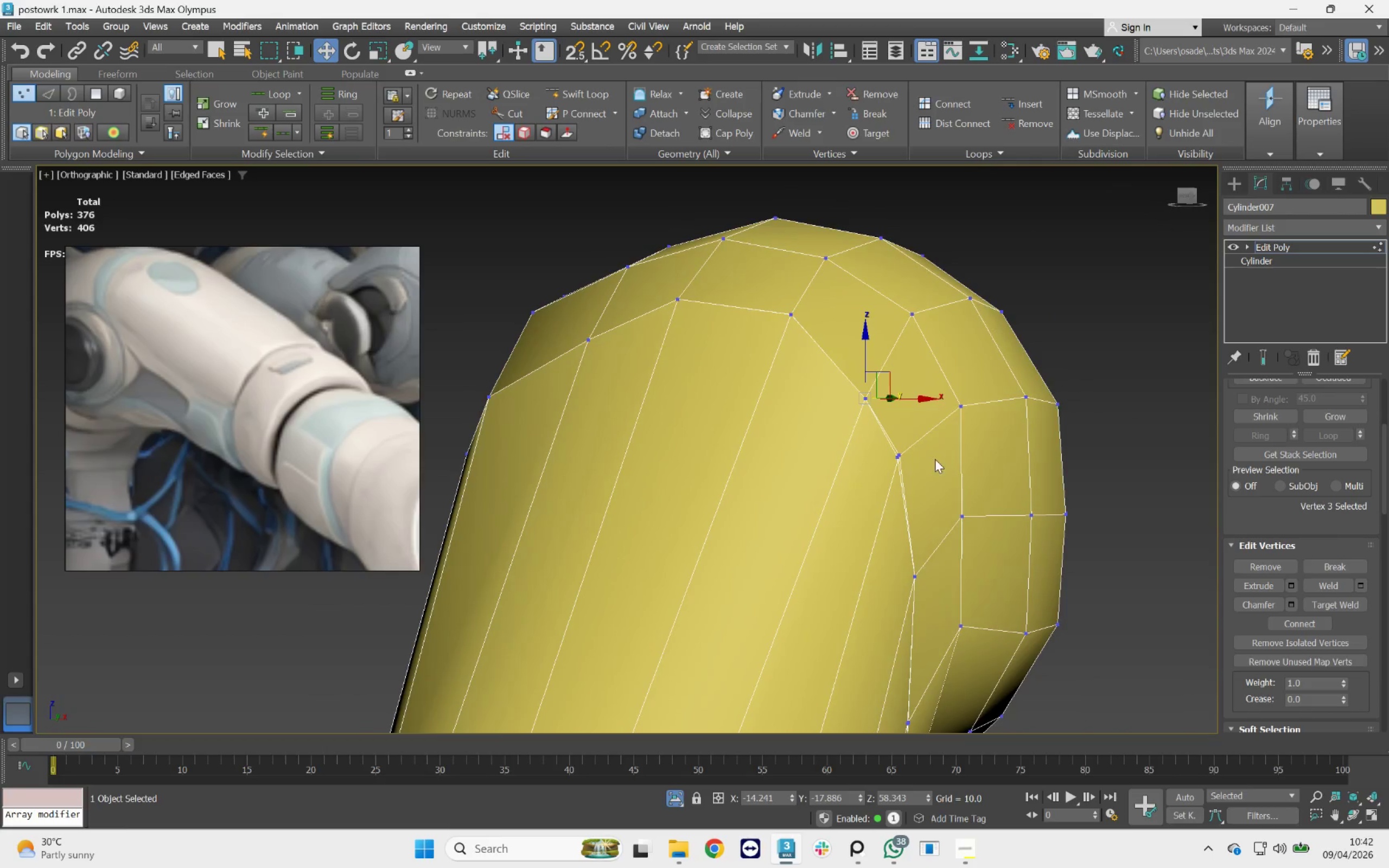 
scroll: coordinate [922, 460], scroll_direction: up, amount: 4.0
 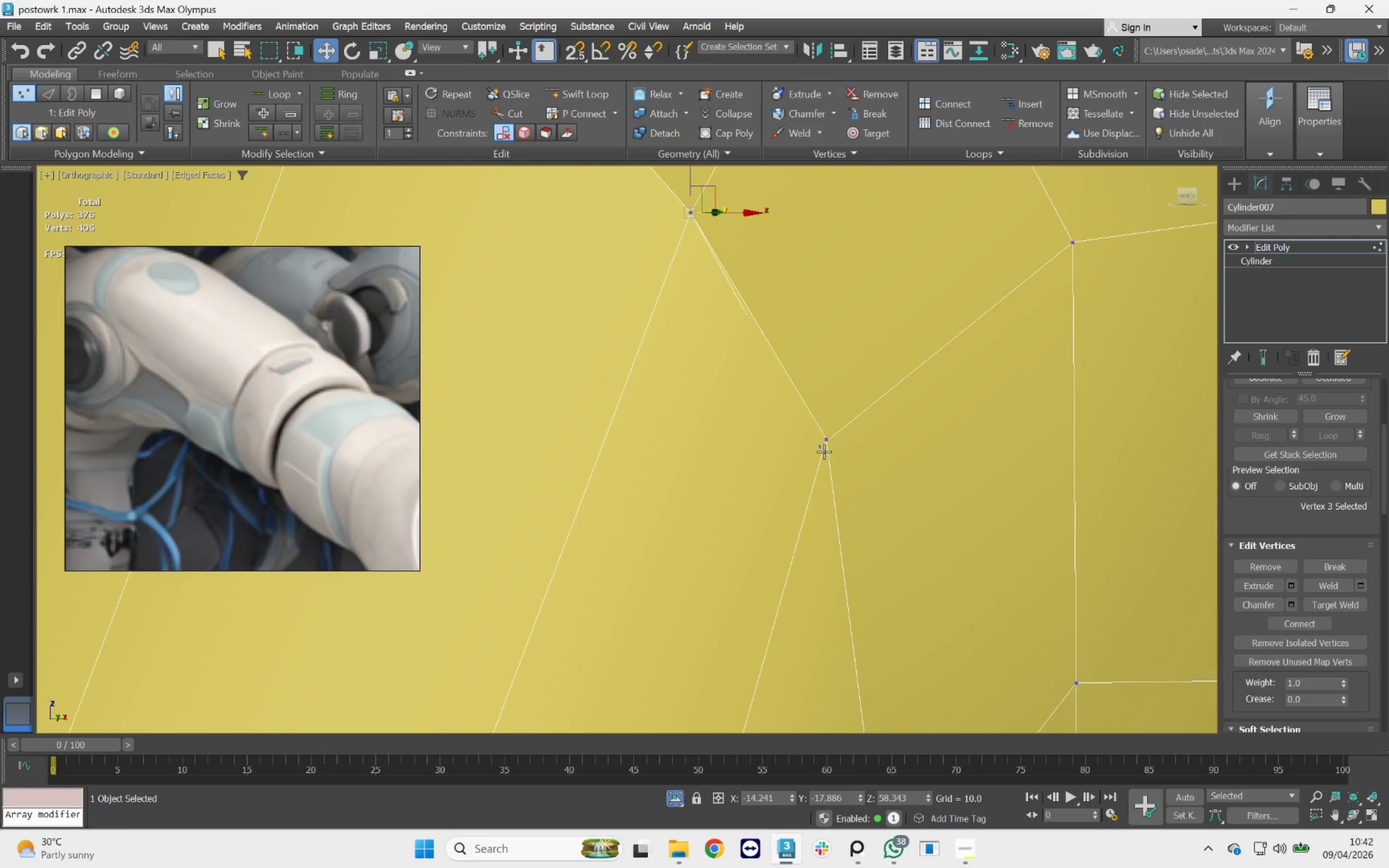 
left_click([824, 451])
 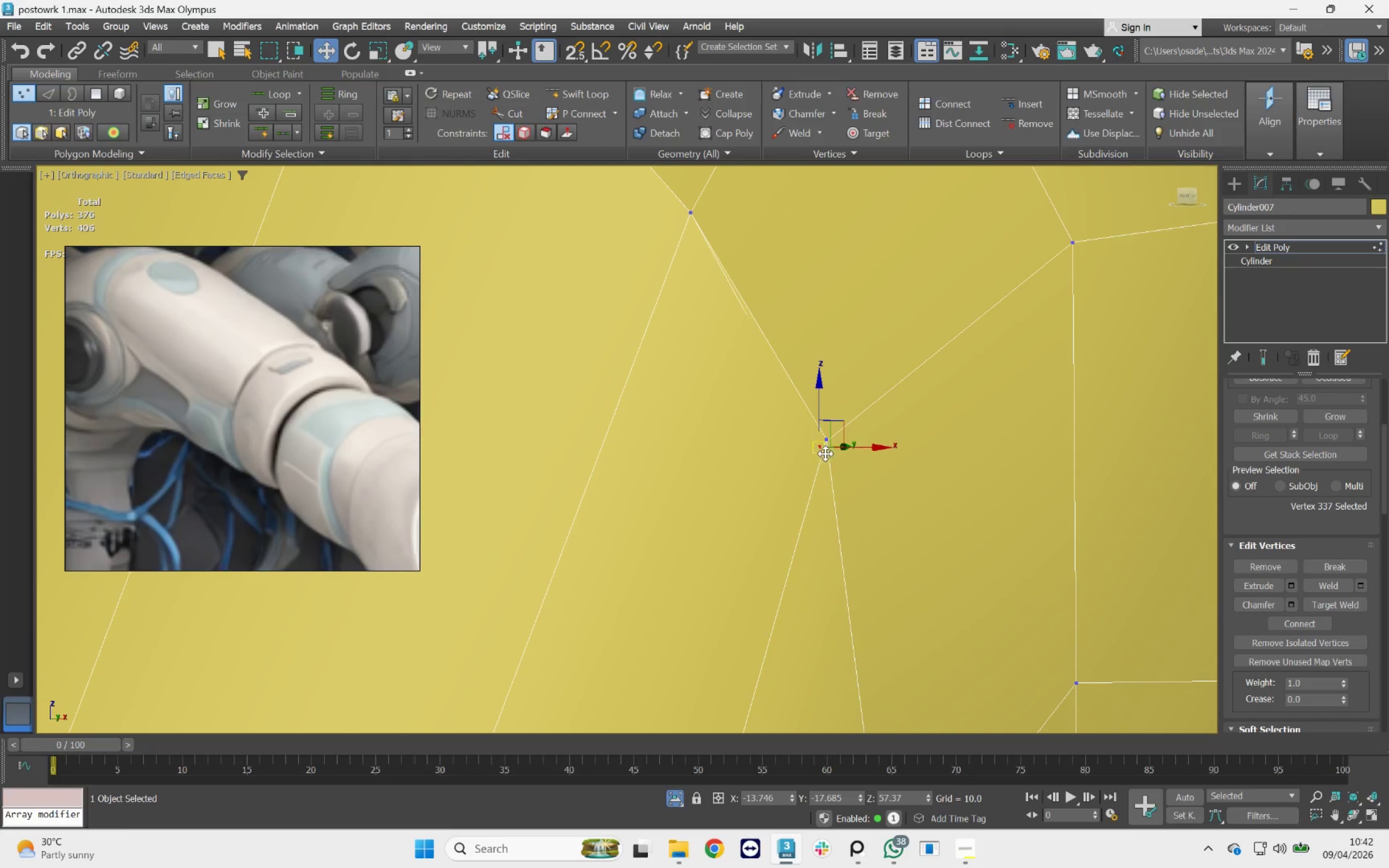 
hold_key(key=AltLeft, duration=2.91)
 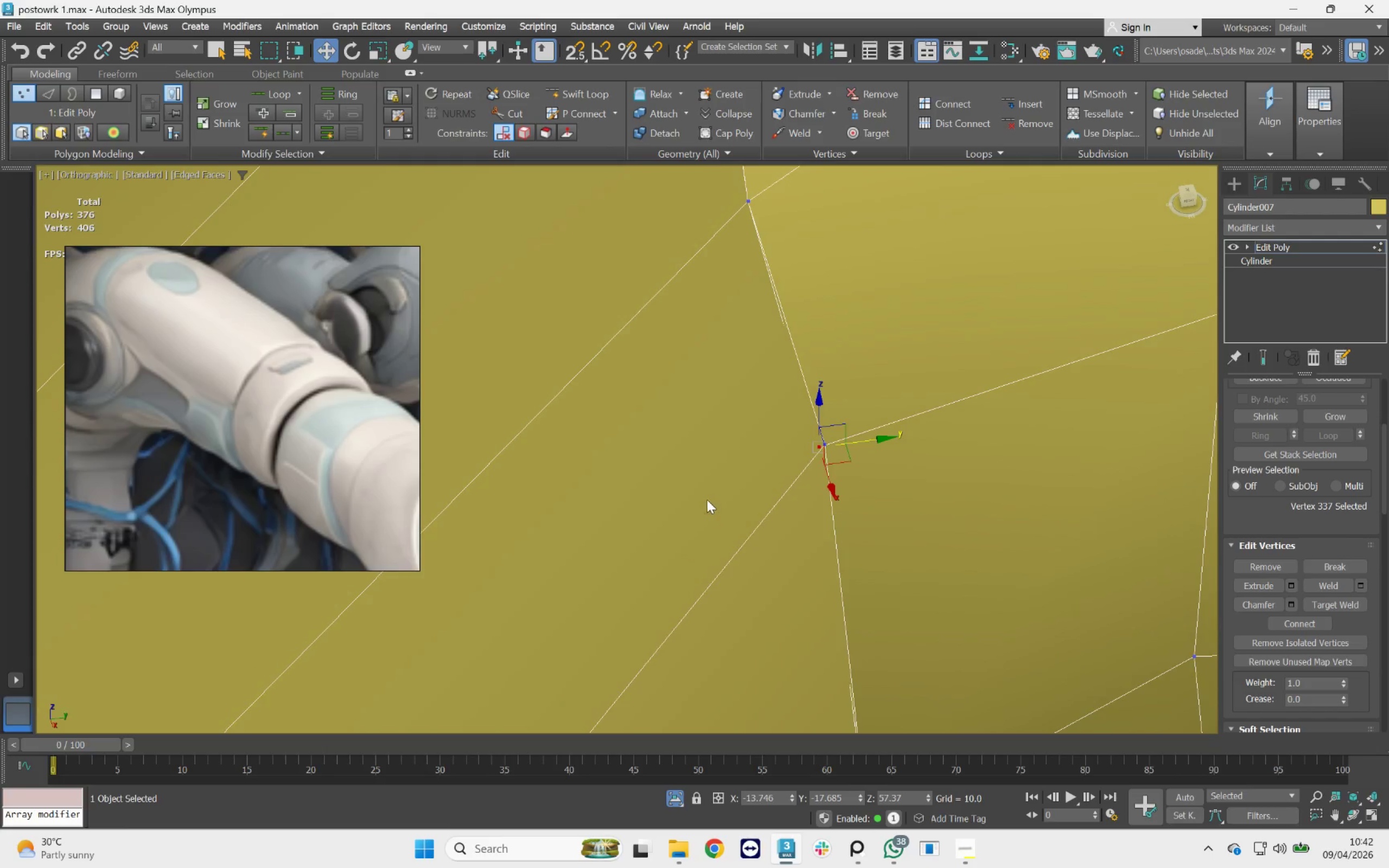 
scroll: coordinate [840, 456], scroll_direction: up, amount: 3.0
 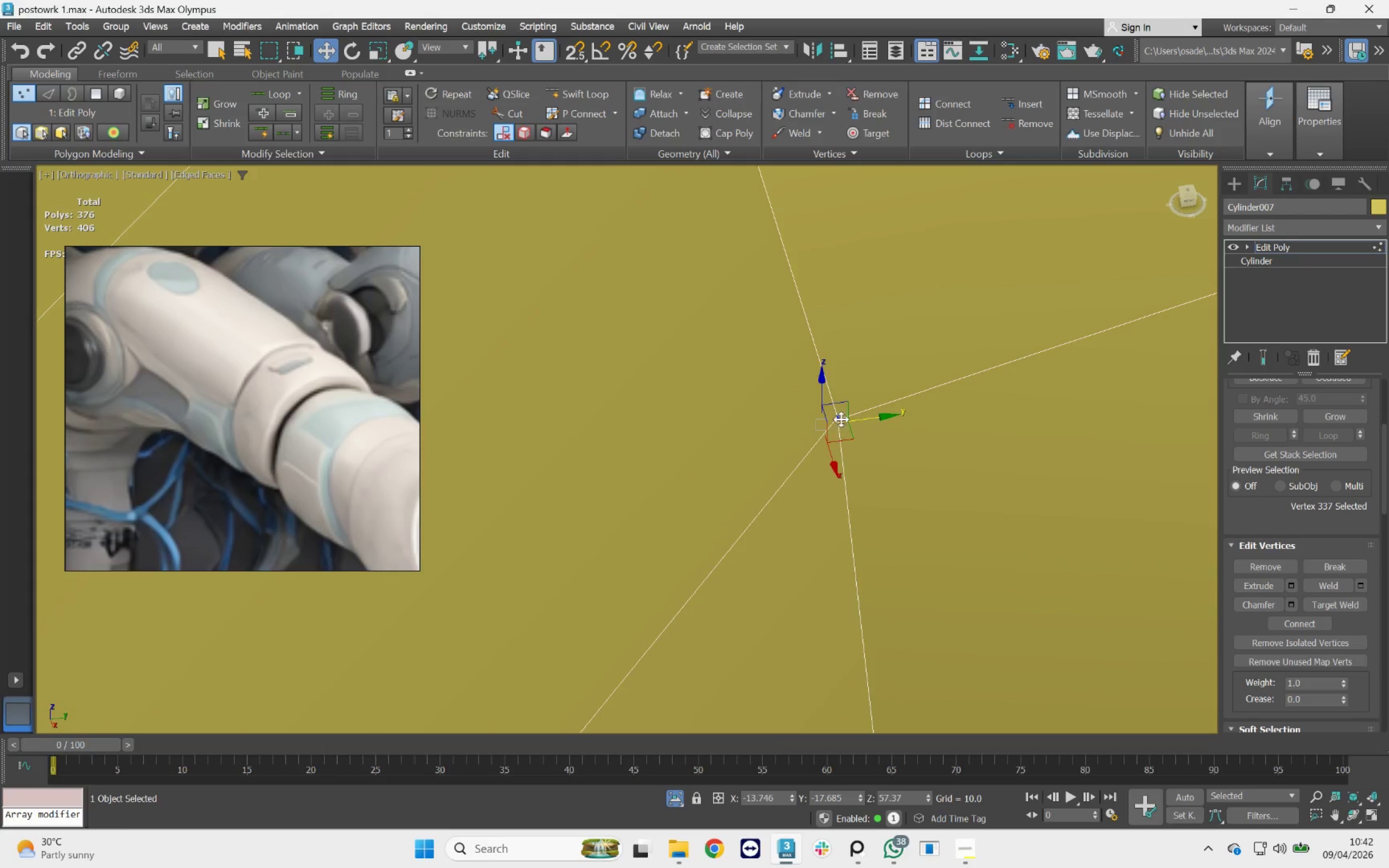 
left_click([840, 419])
 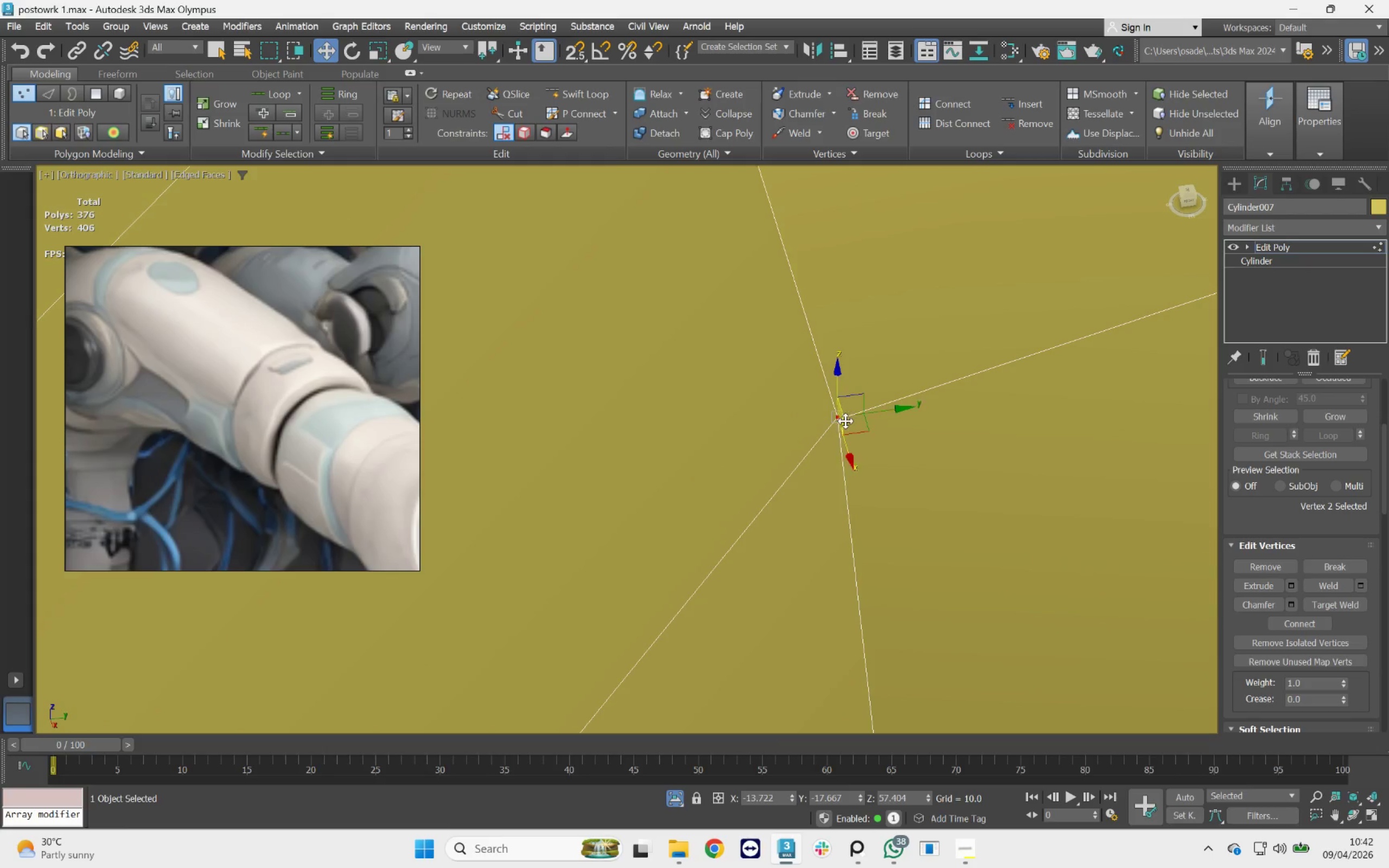 
hold_key(key=AltLeft, duration=0.73)
 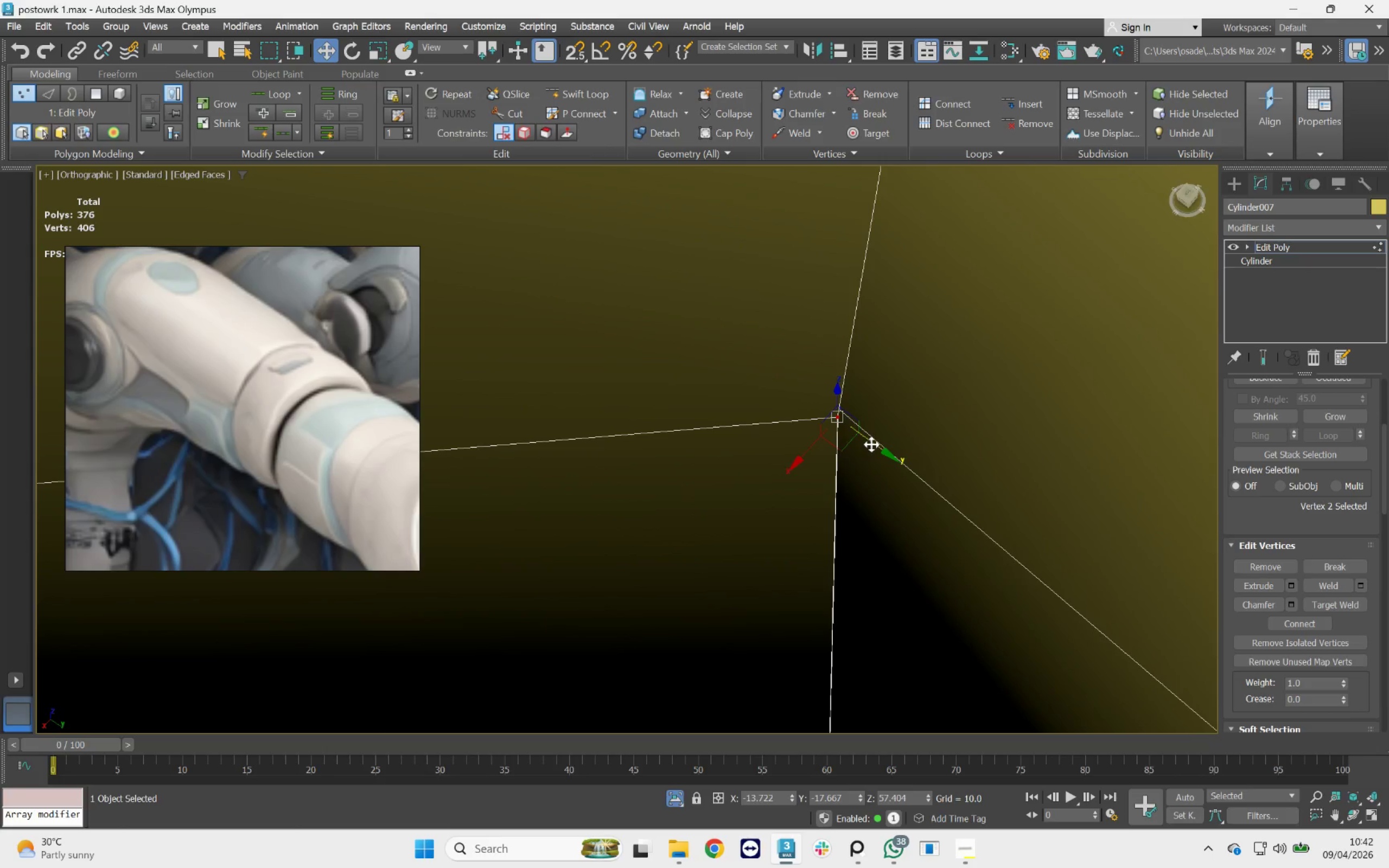 
left_click_drag(start_coordinate=[872, 444], to_coordinate=[869, 438])
 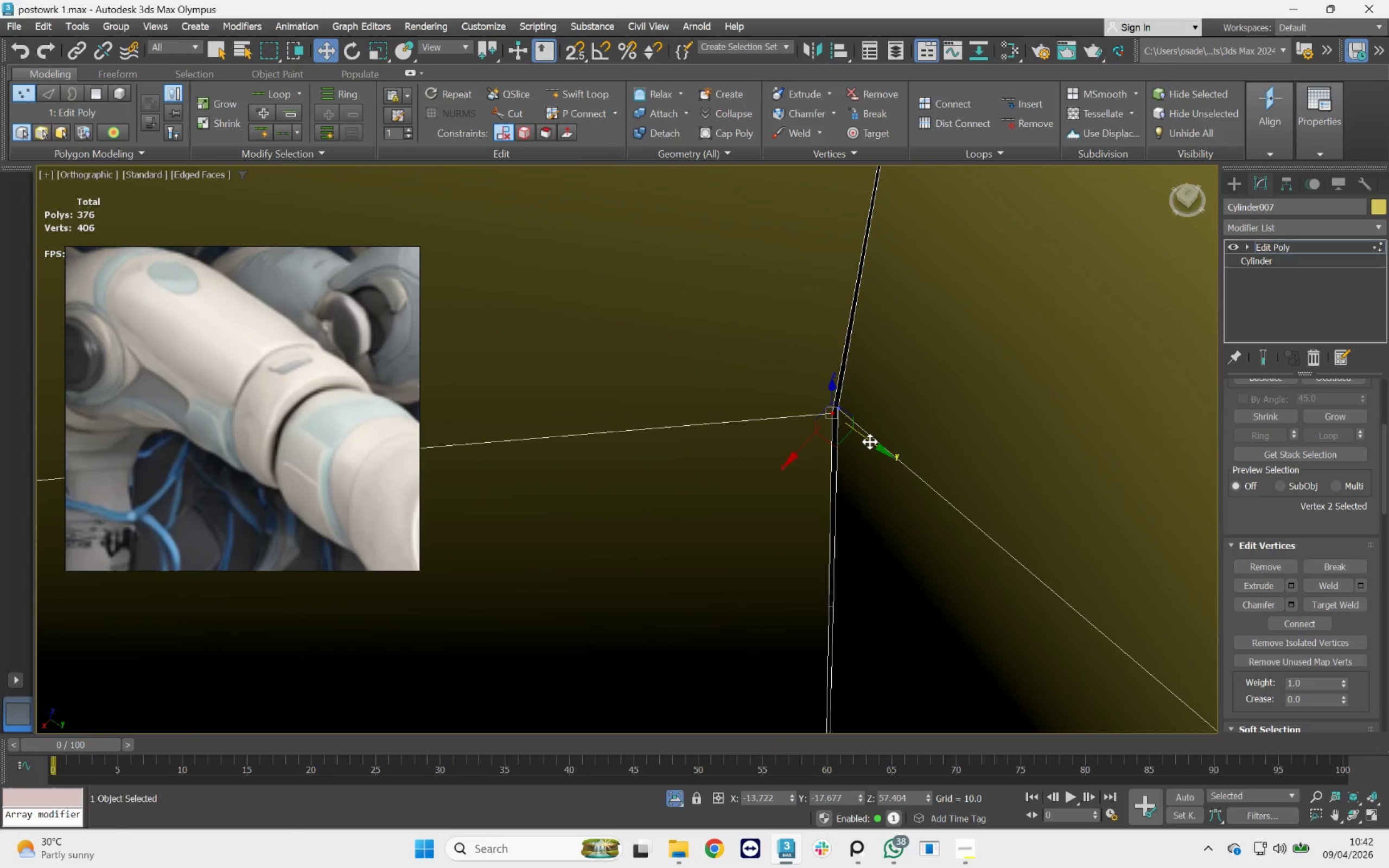 
hold_key(key=AltLeft, duration=0.7)
 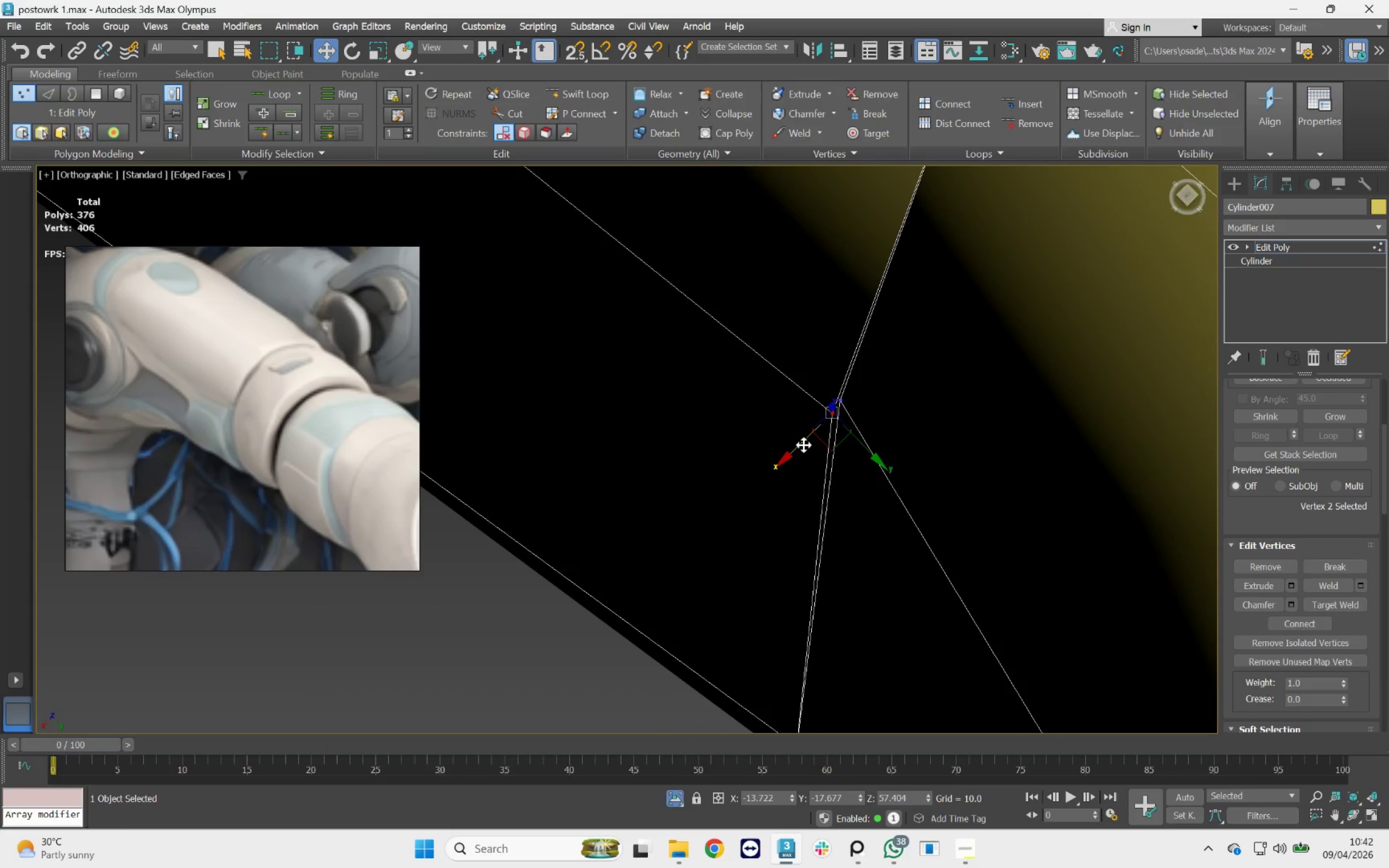 
left_click_drag(start_coordinate=[804, 445], to_coordinate=[805, 433])
 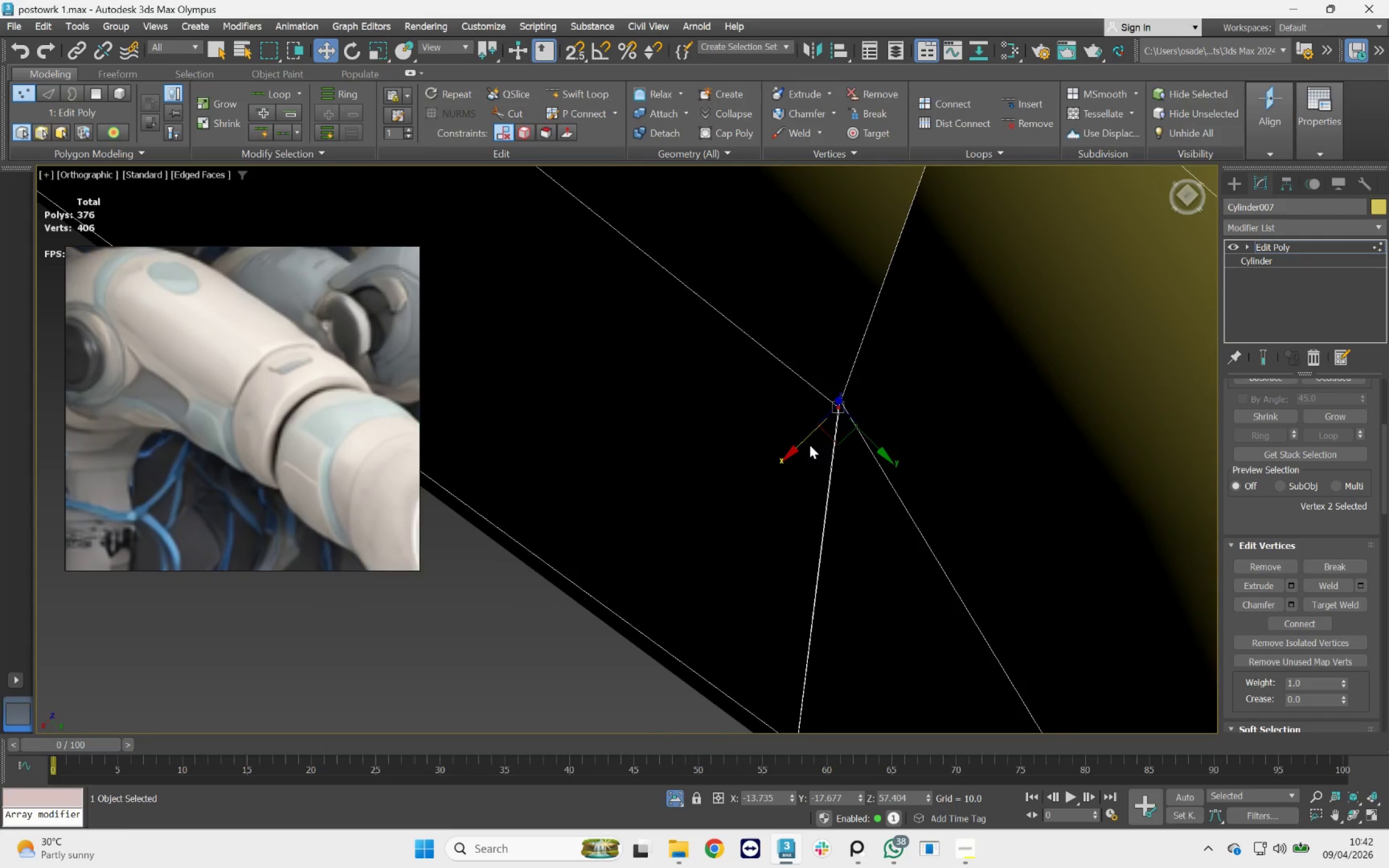 
hold_key(key=AltLeft, duration=0.91)
 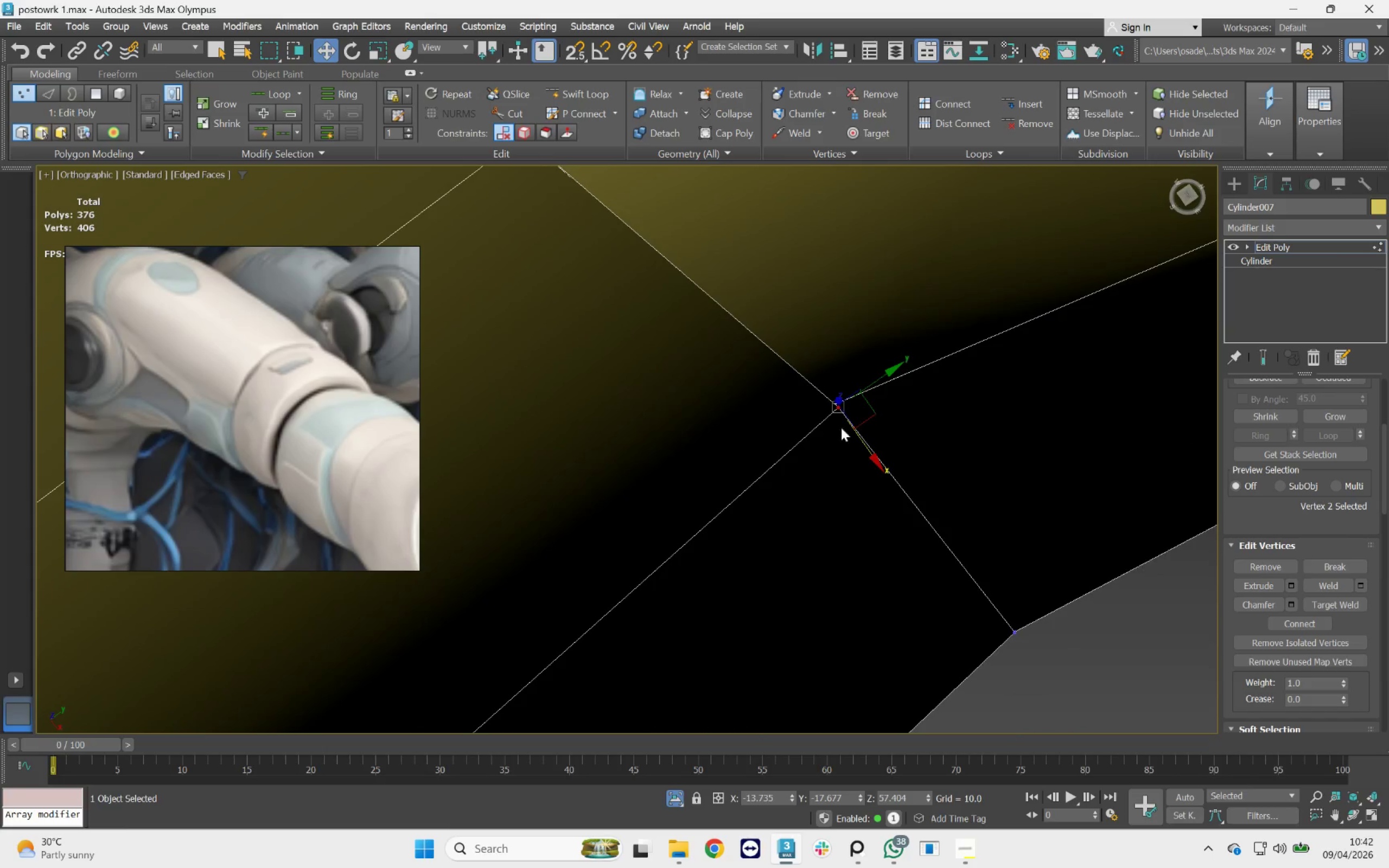 
hold_key(key=AltLeft, duration=0.89)
 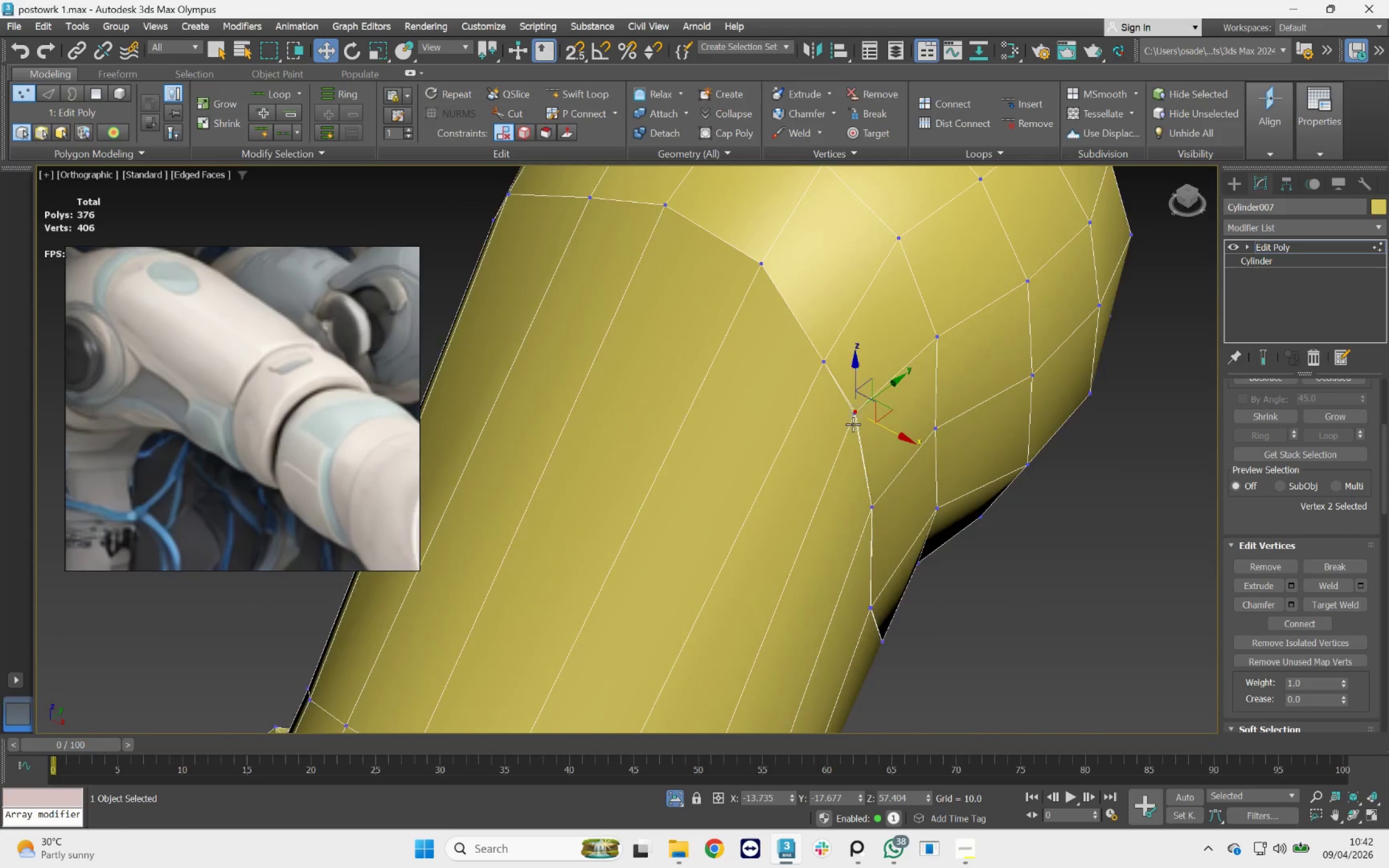 
scroll: coordinate [855, 416], scroll_direction: down, amount: 8.0
 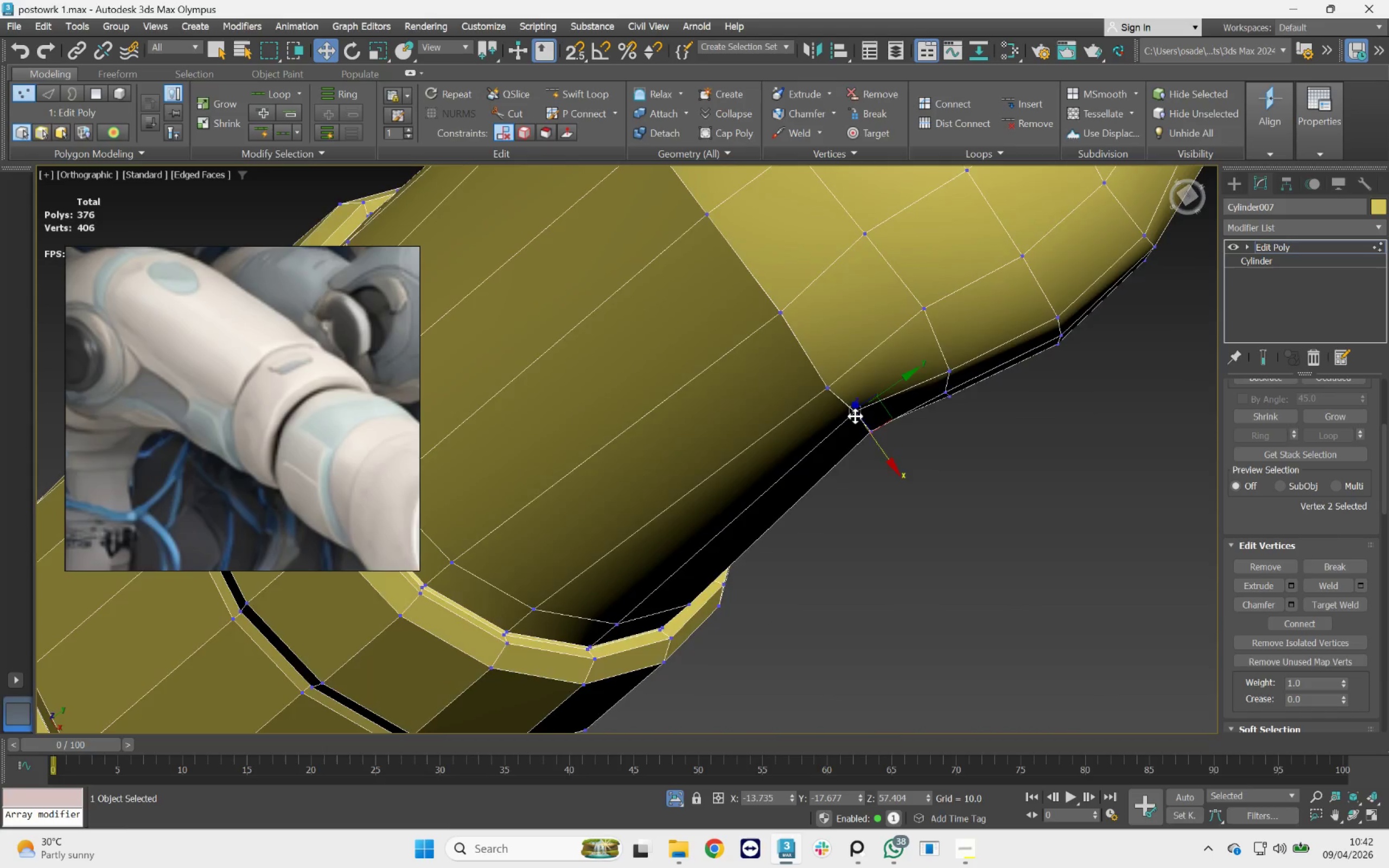 
scroll: coordinate [854, 420], scroll_direction: up, amount: 4.0
 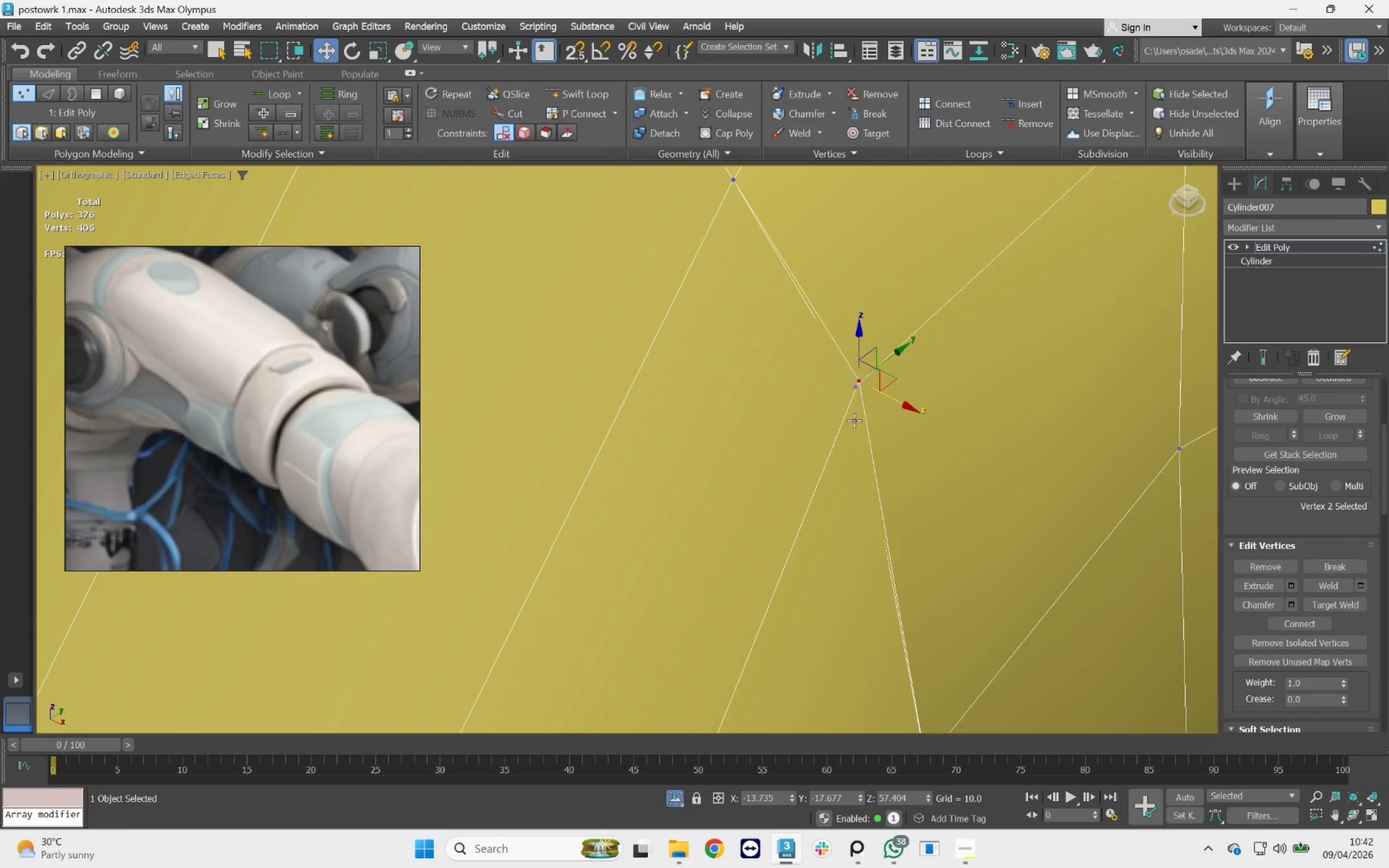 
scroll: coordinate [795, 547], scroll_direction: down, amount: 3.0
 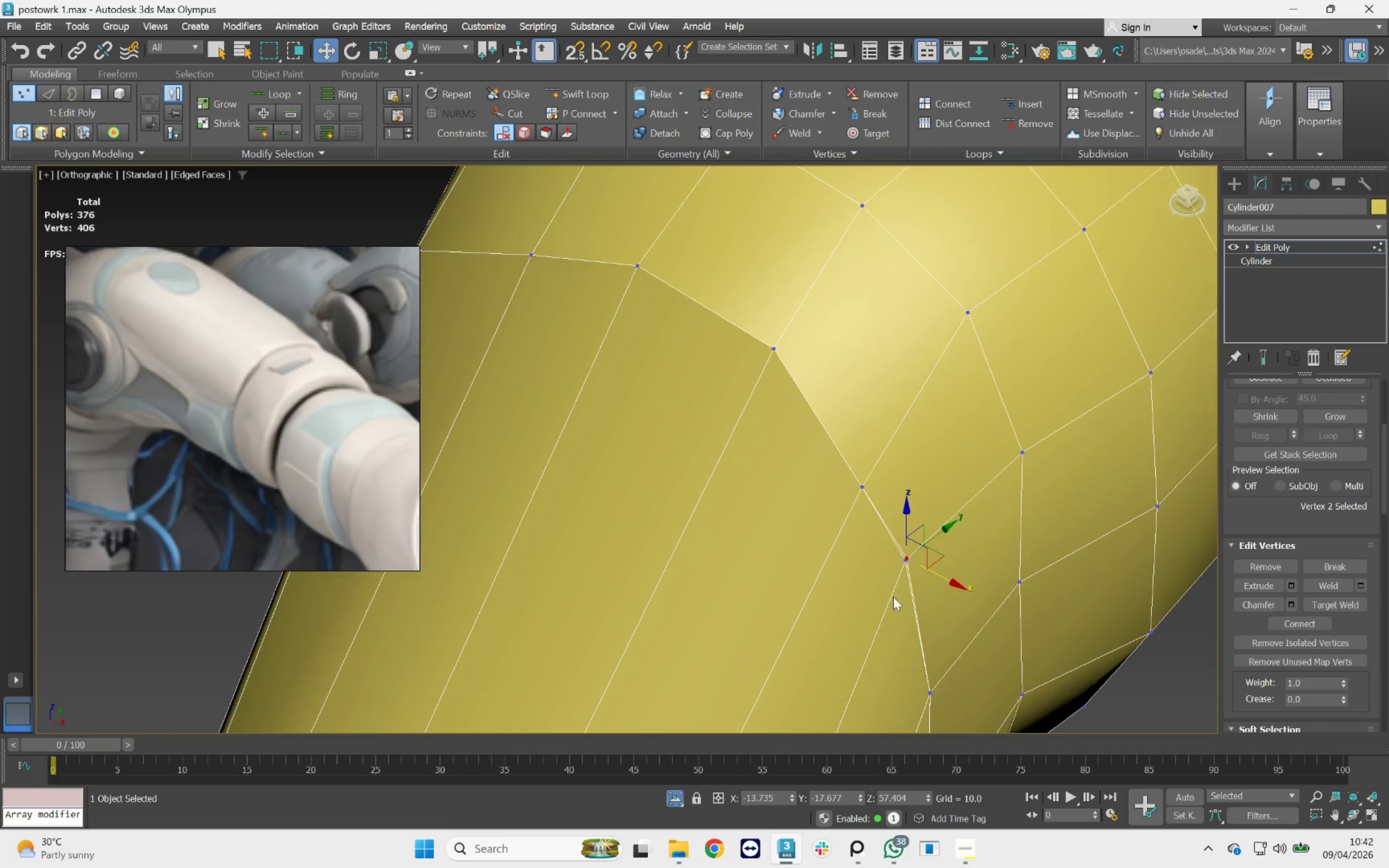 
hold_key(key=AltLeft, duration=0.76)
 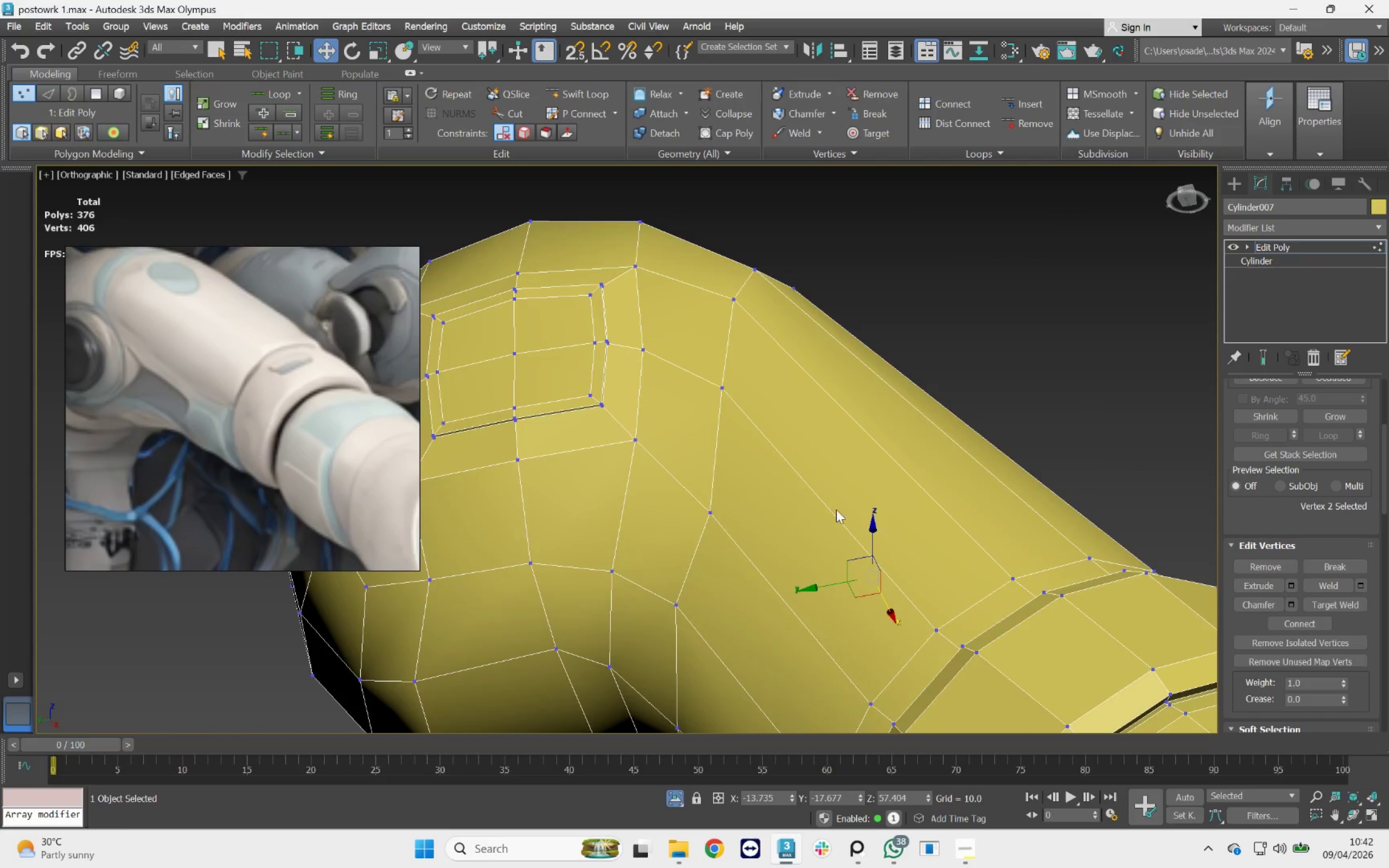 
scroll: coordinate [792, 622], scroll_direction: down, amount: 1.0
 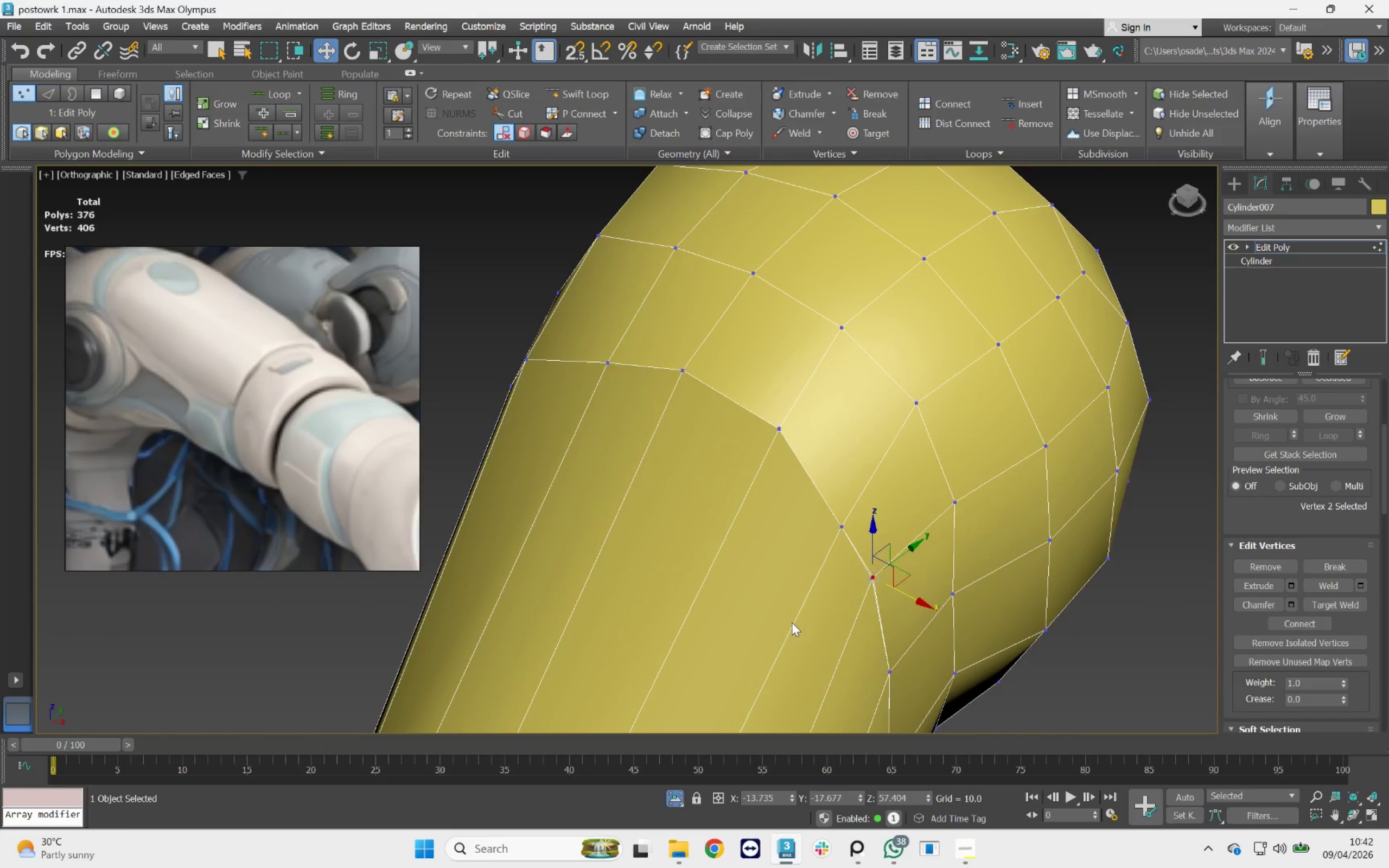 
hold_key(key=AltLeft, duration=3.68)
 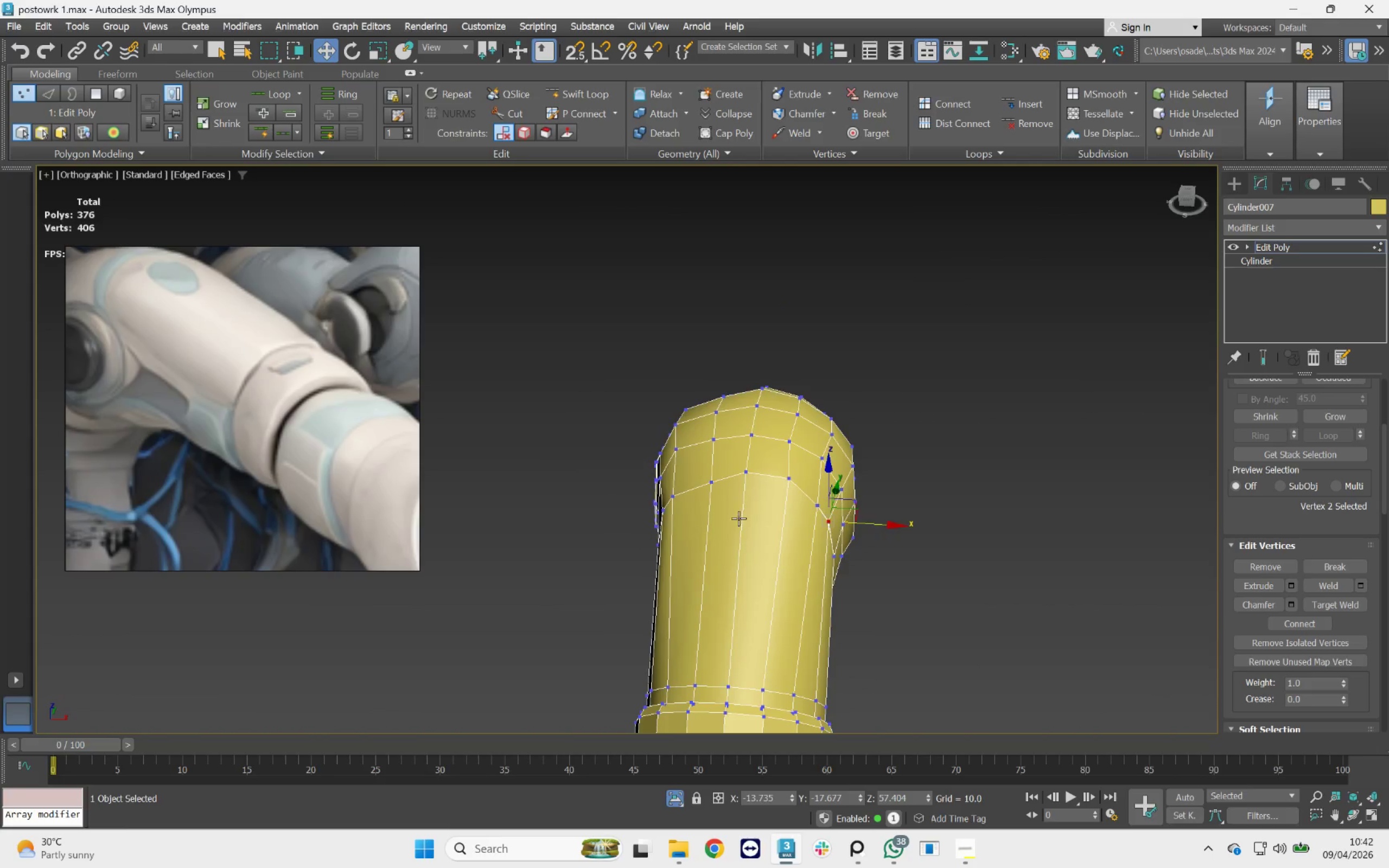 
scroll: coordinate [804, 490], scroll_direction: down, amount: 3.0
 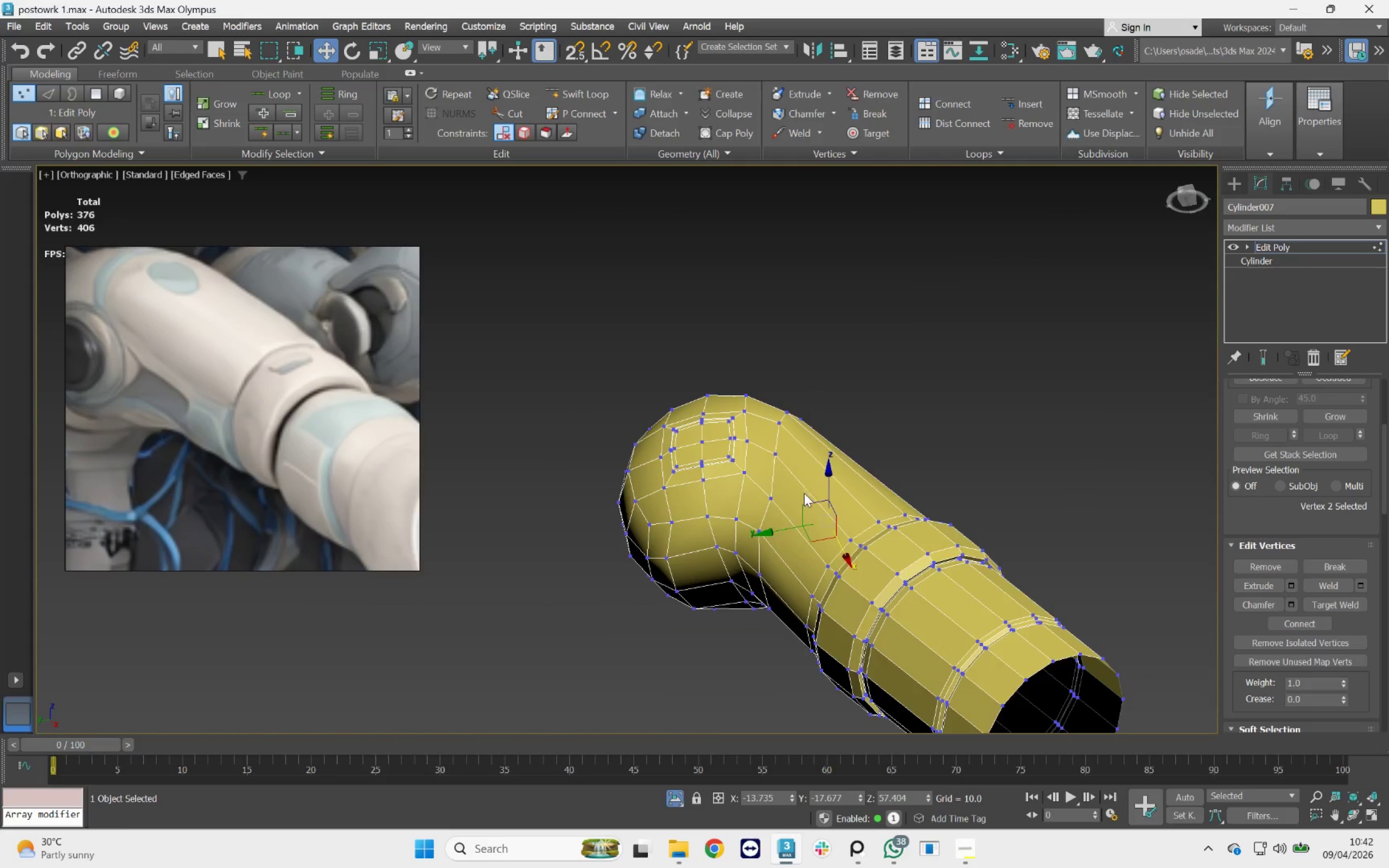 
hold_key(key=AltLeft, duration=2.02)
 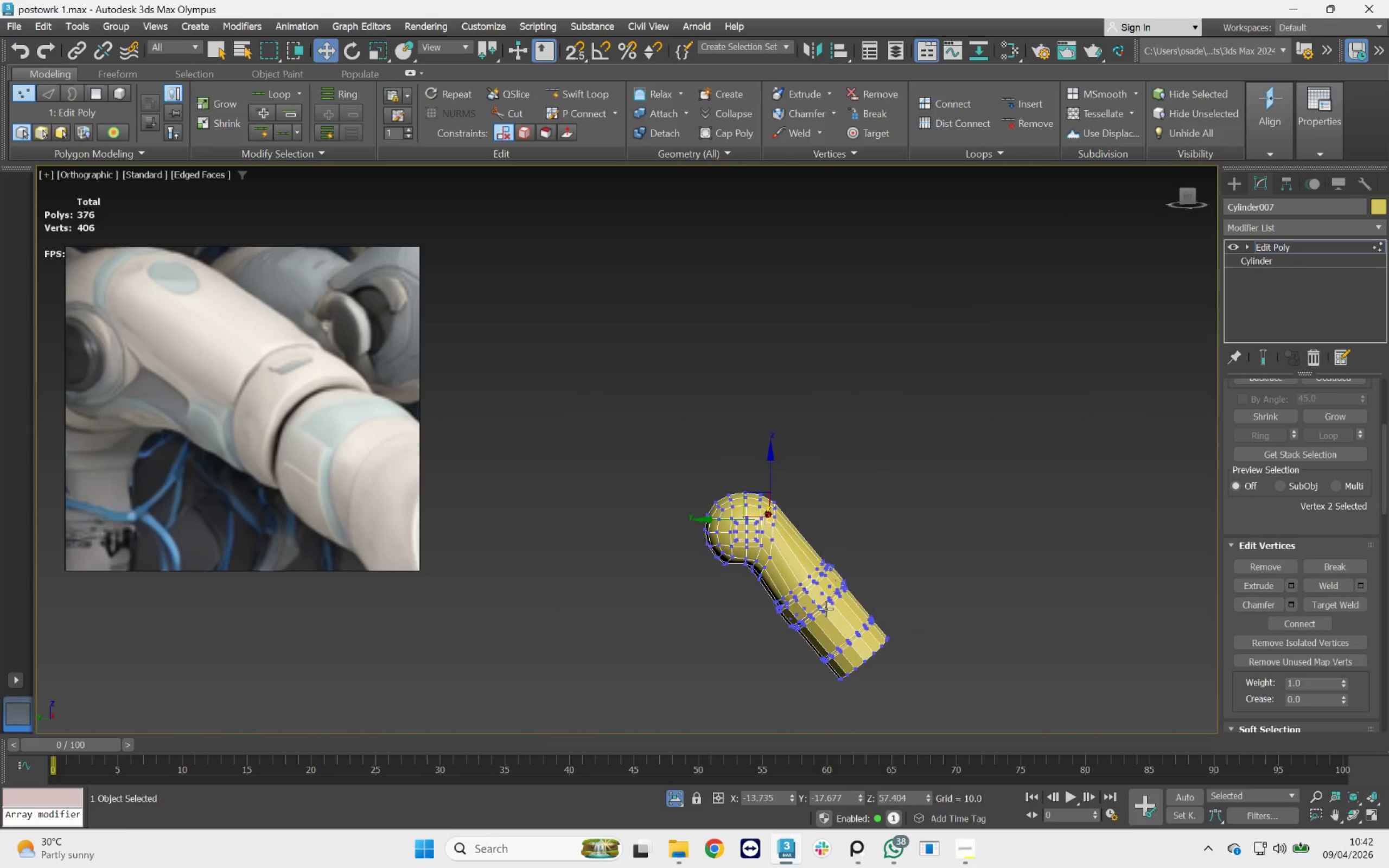 
scroll: coordinate [739, 518], scroll_direction: down, amount: 3.0
 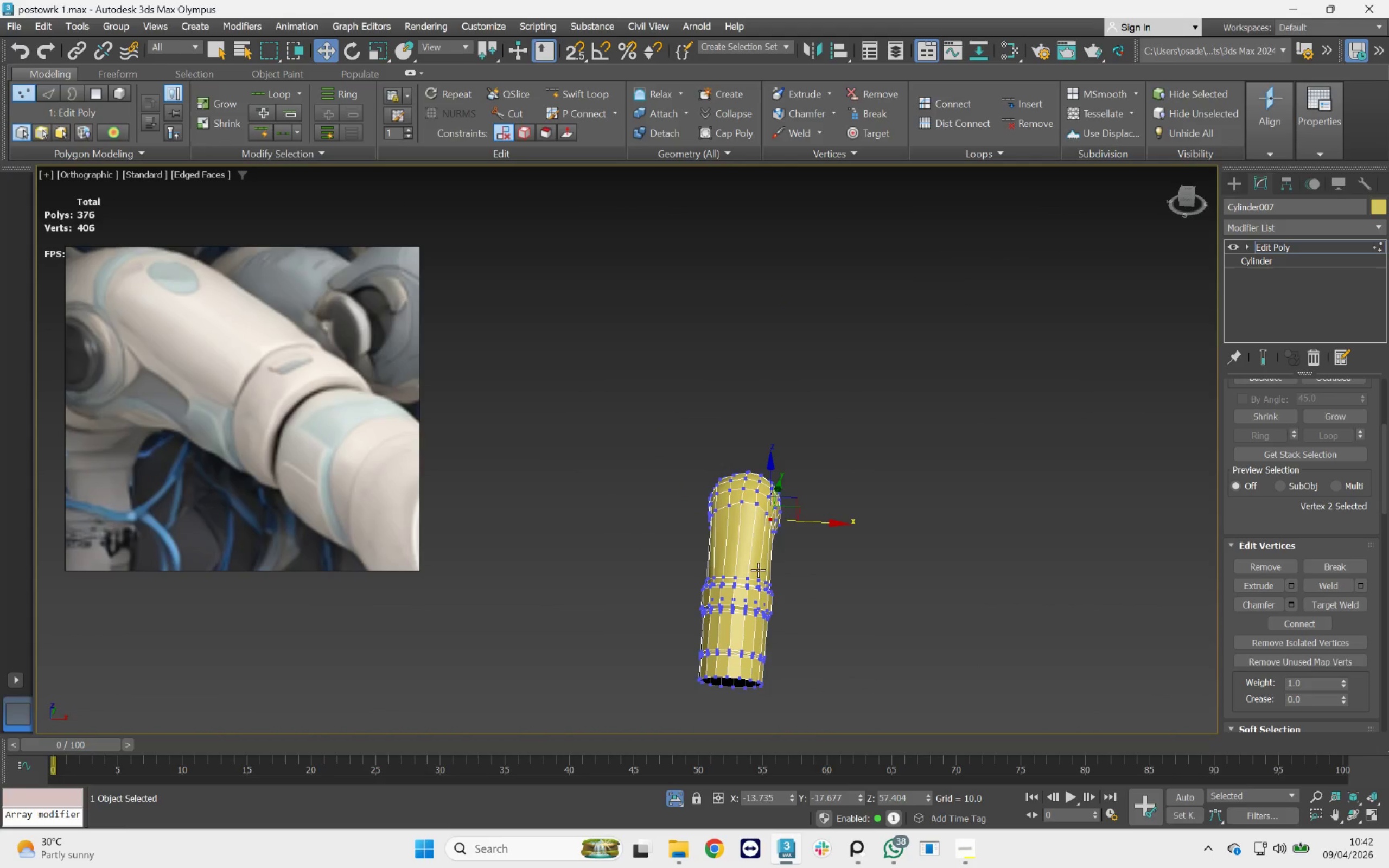 
scroll: coordinate [824, 547], scroll_direction: up, amount: 5.0
 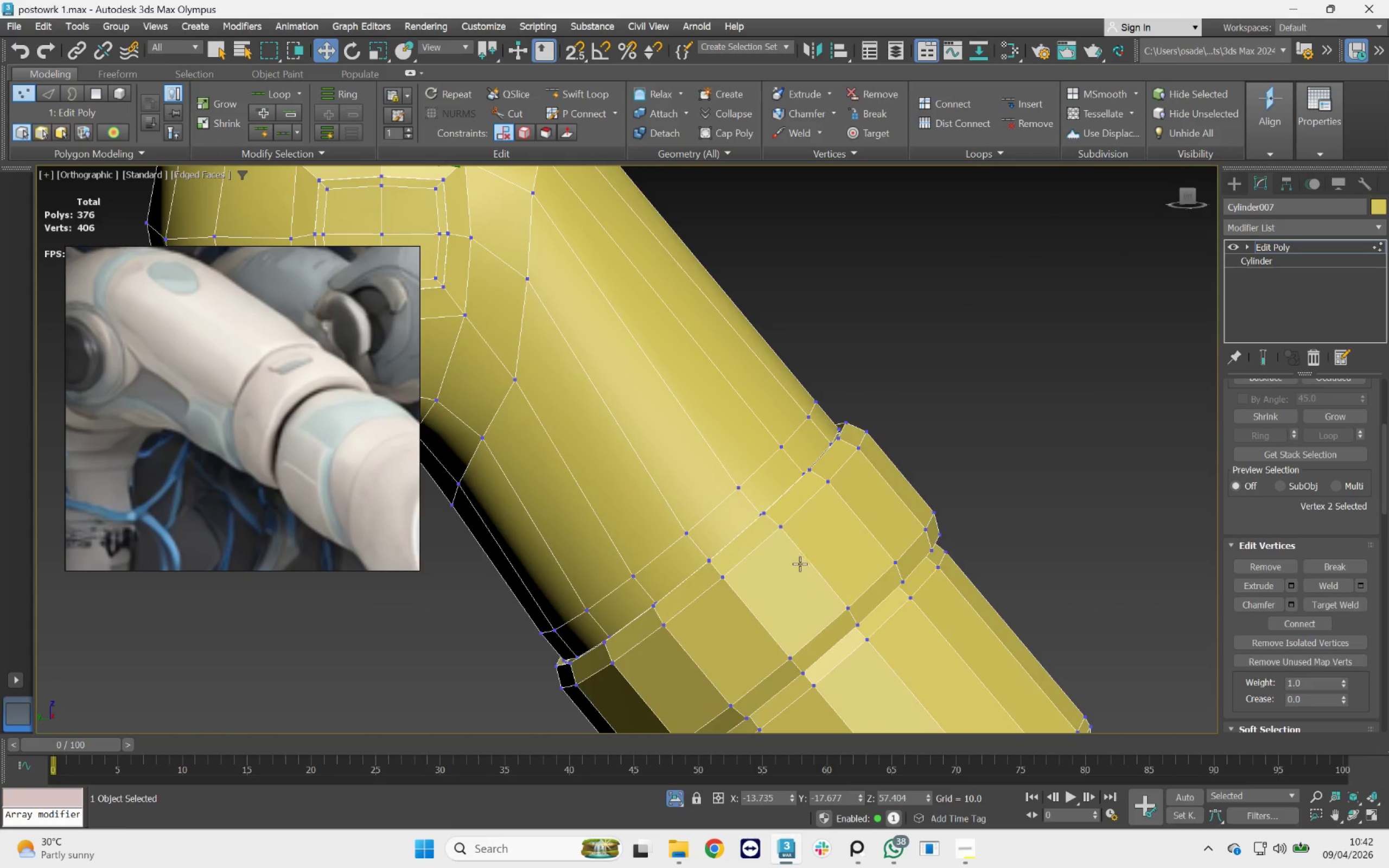 
hold_key(key=AltLeft, duration=0.86)
 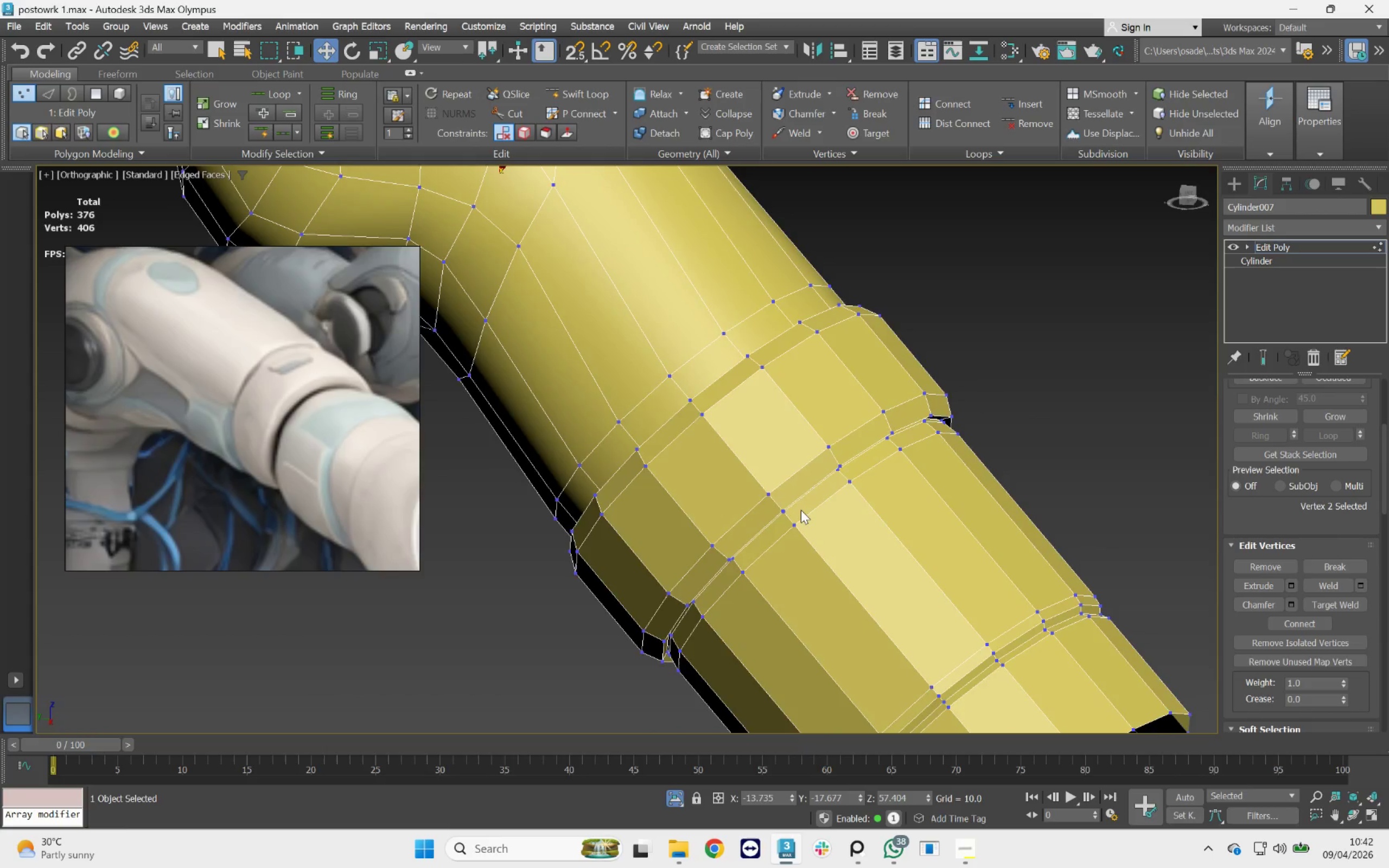 
key(F3)
 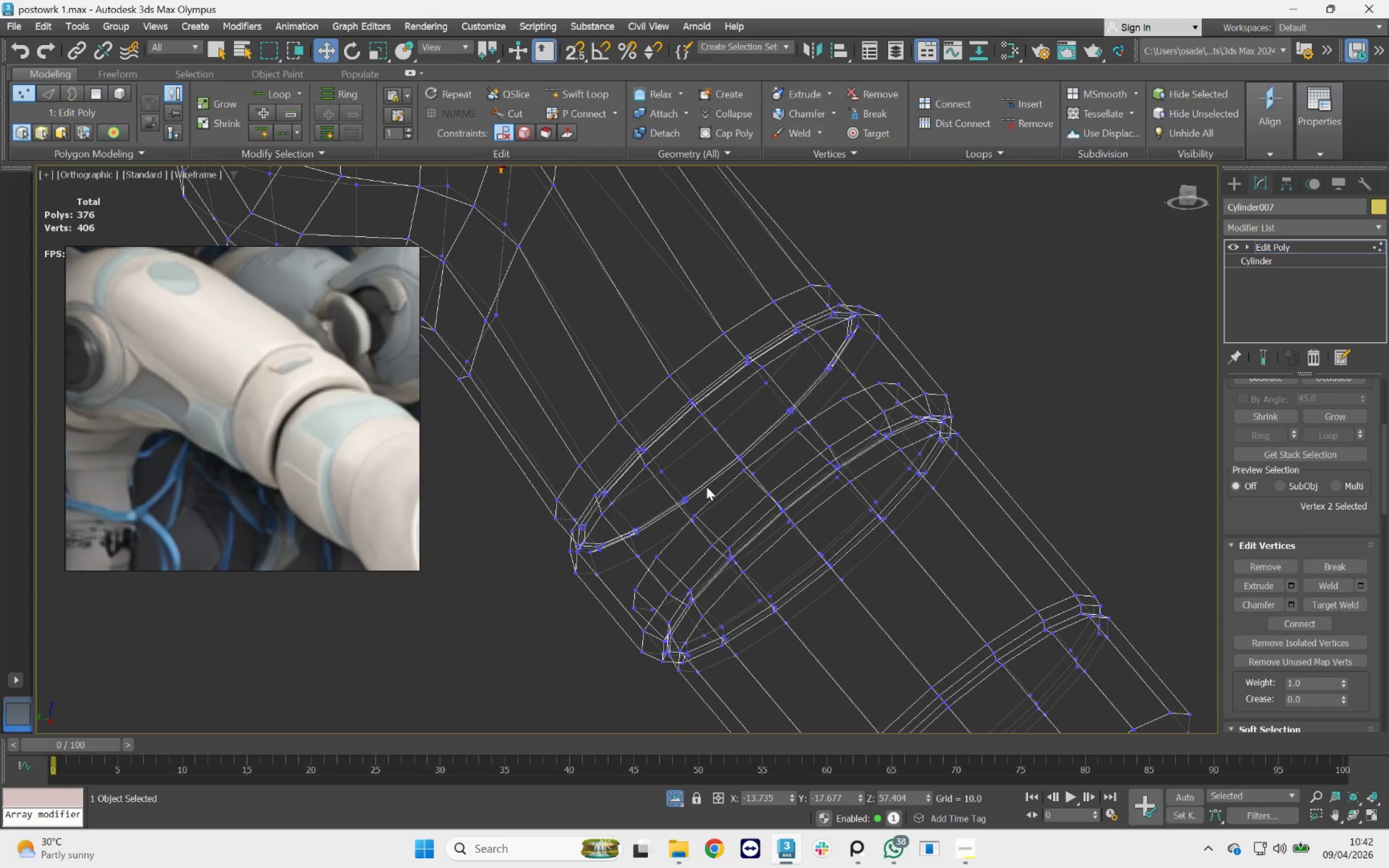 
scroll: coordinate [710, 474], scroll_direction: up, amount: 2.0
 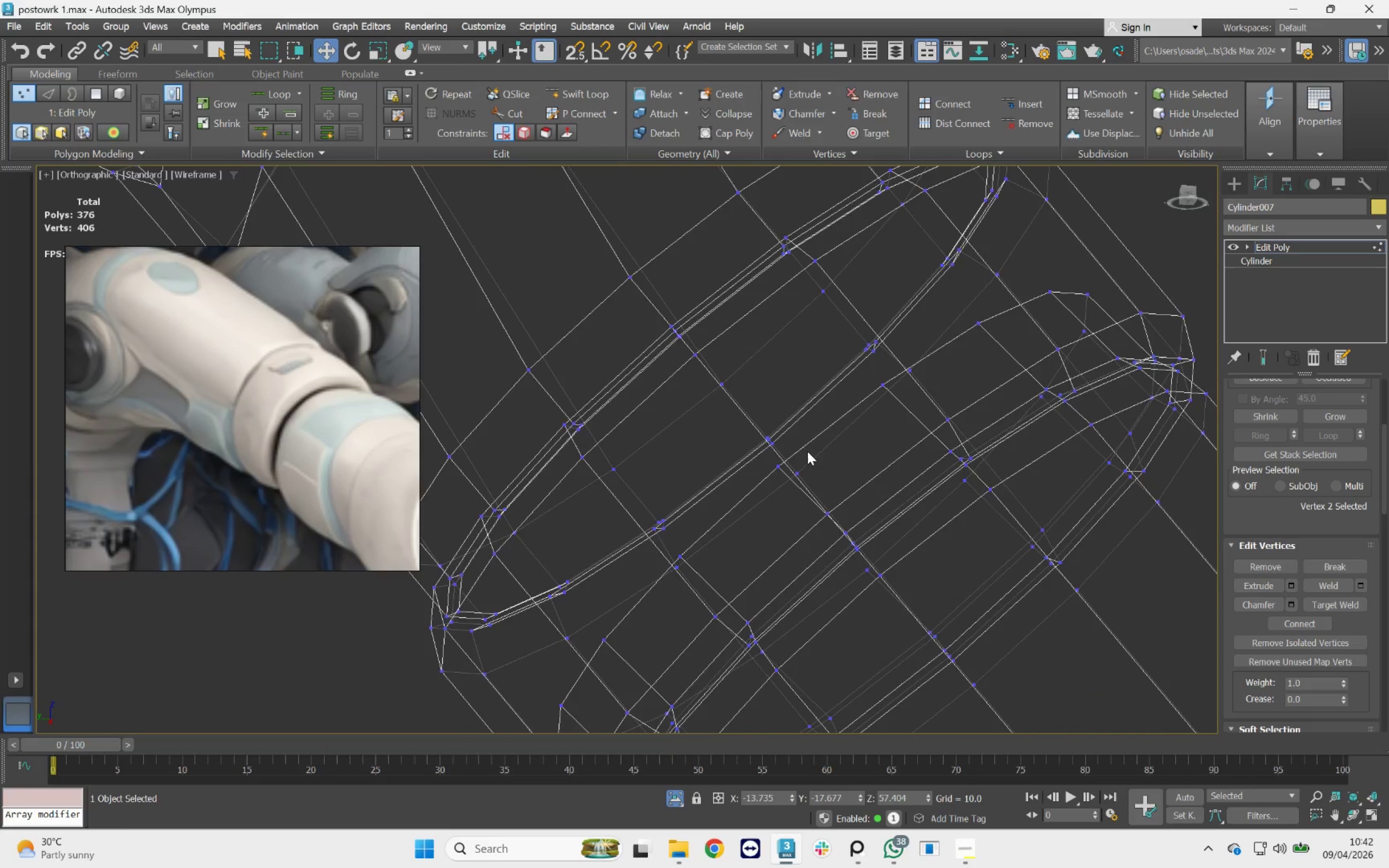 
key(F3)
 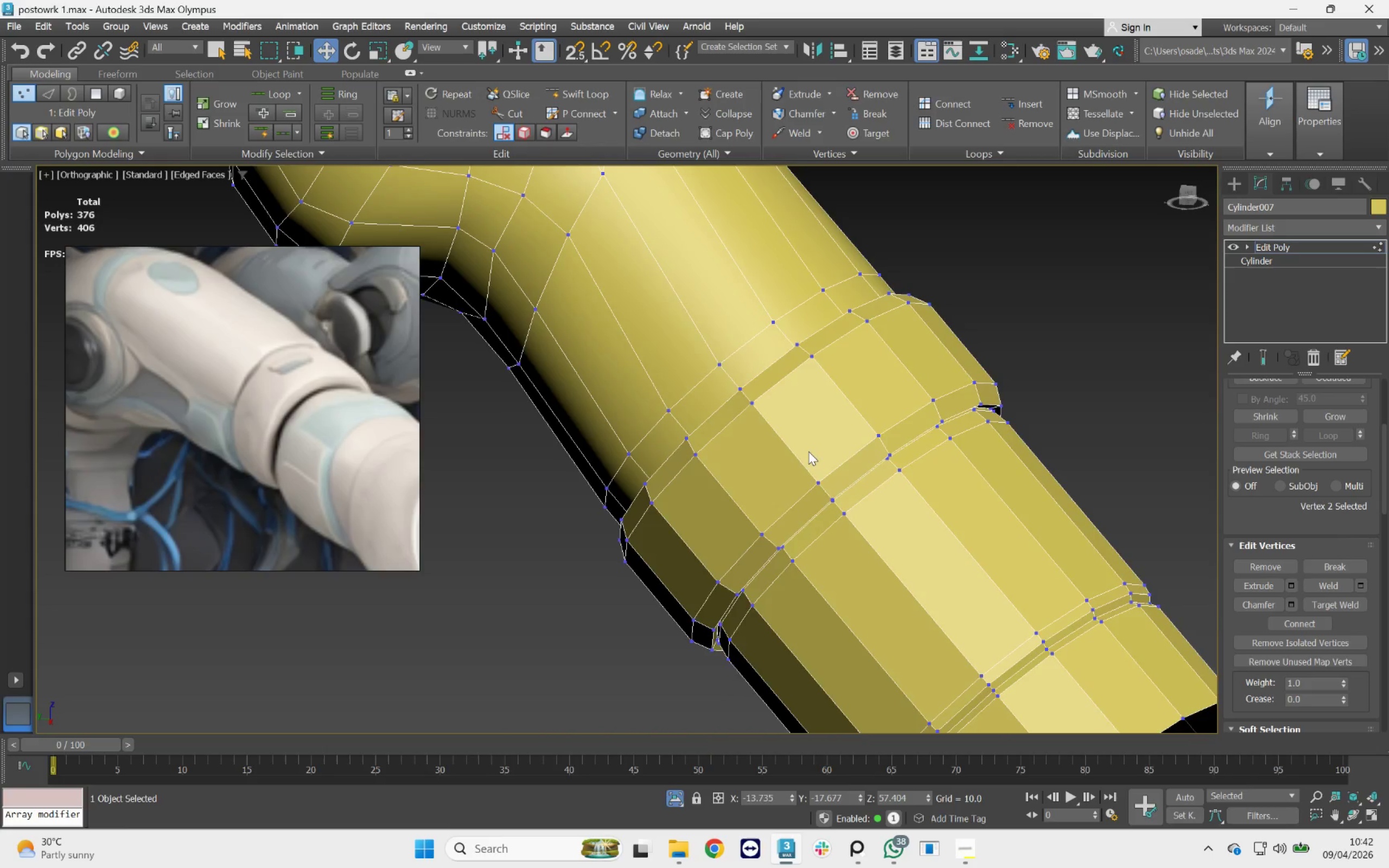 
scroll: coordinate [809, 452], scroll_direction: down, amount: 3.0
 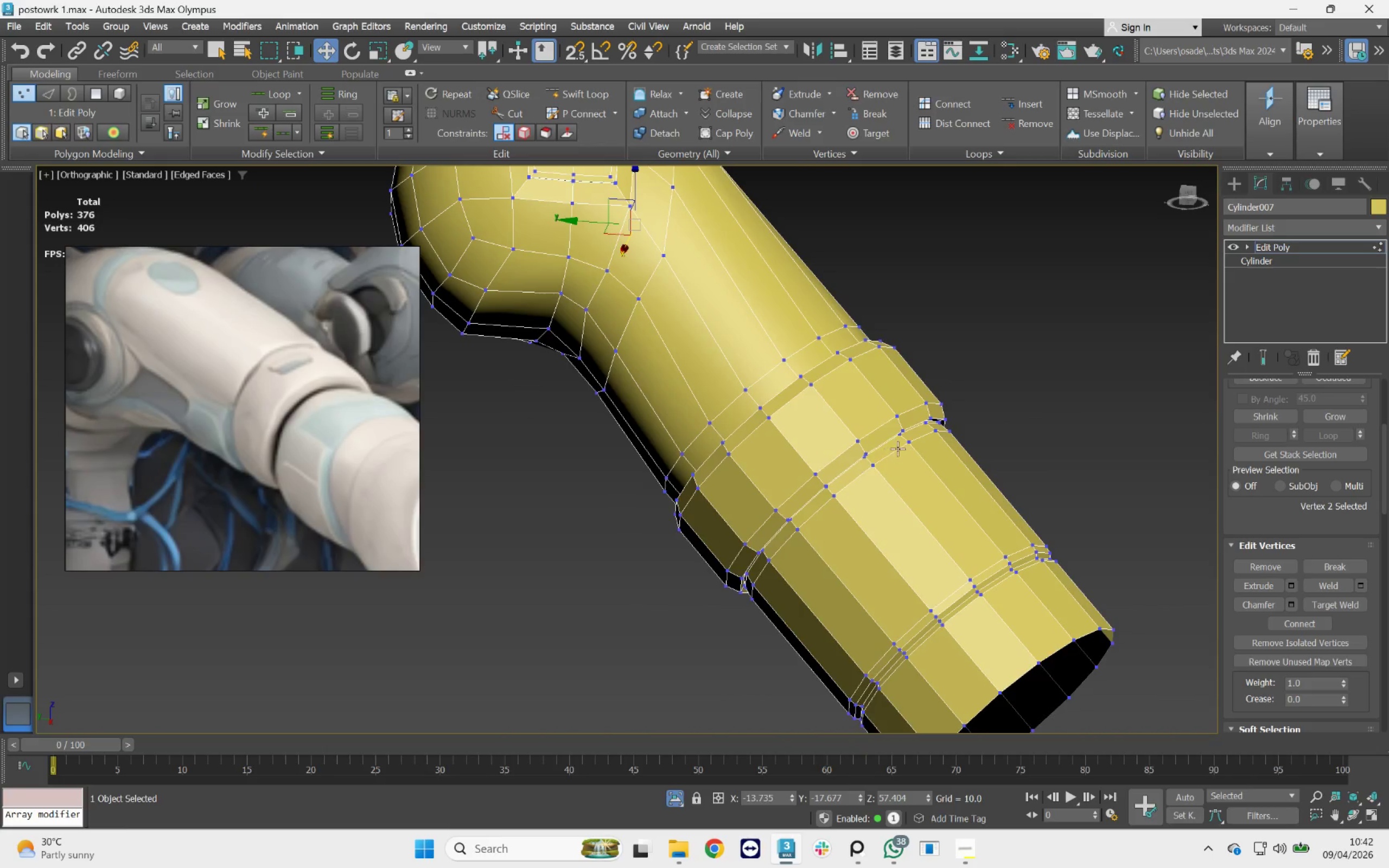 
key(F3)
 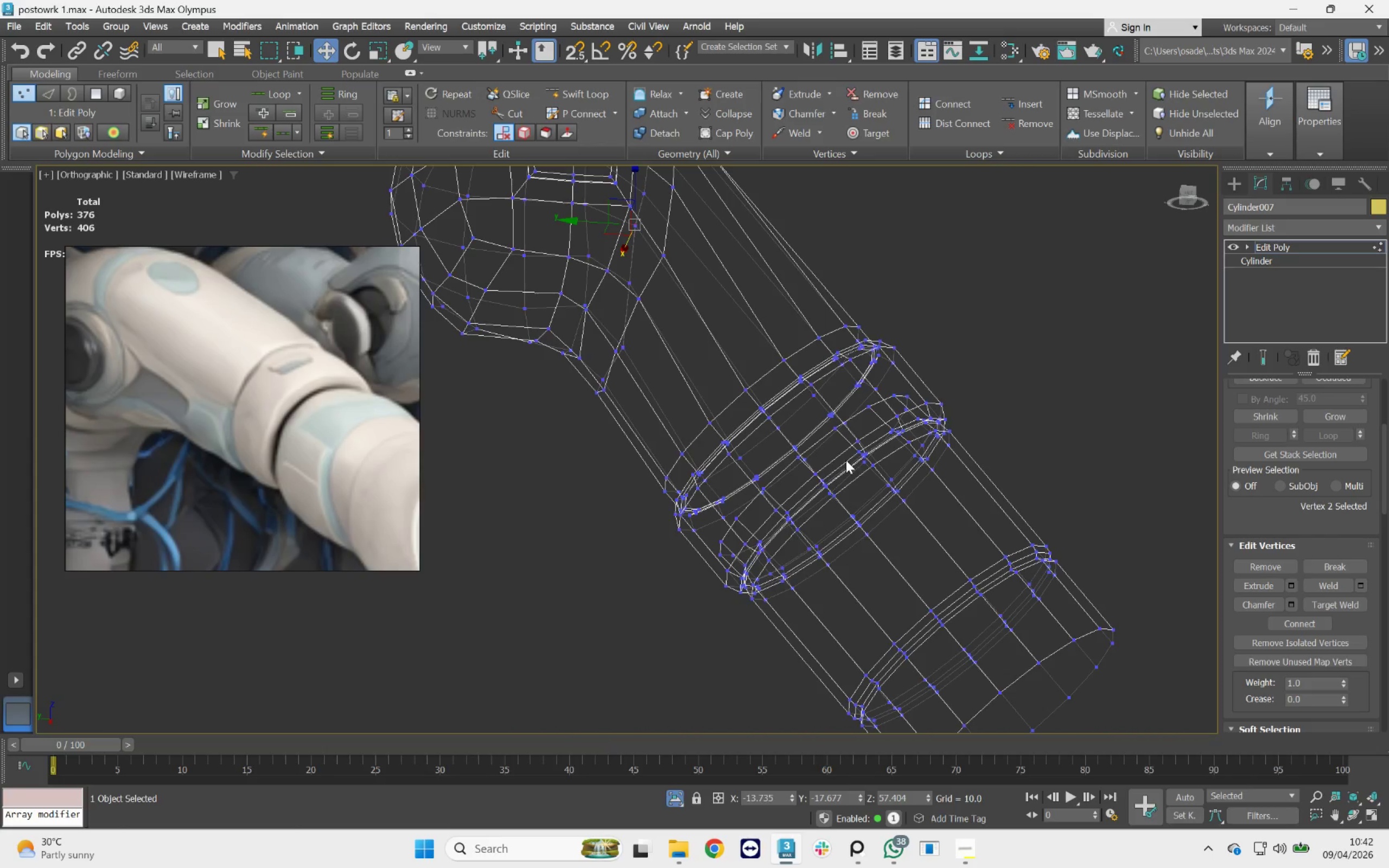 
hold_key(key=AltLeft, duration=1.12)
 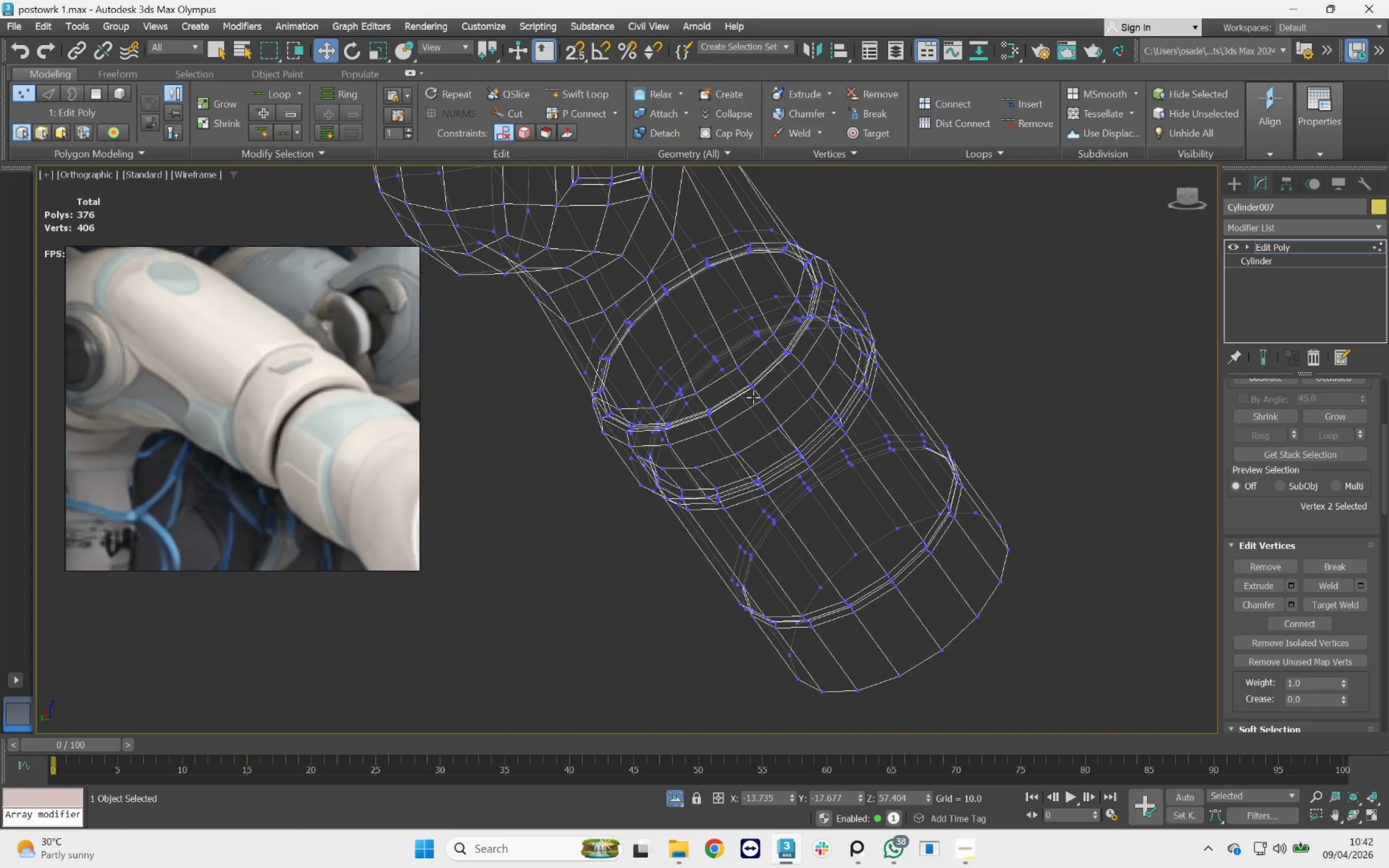 
key(Alt+AltLeft)
 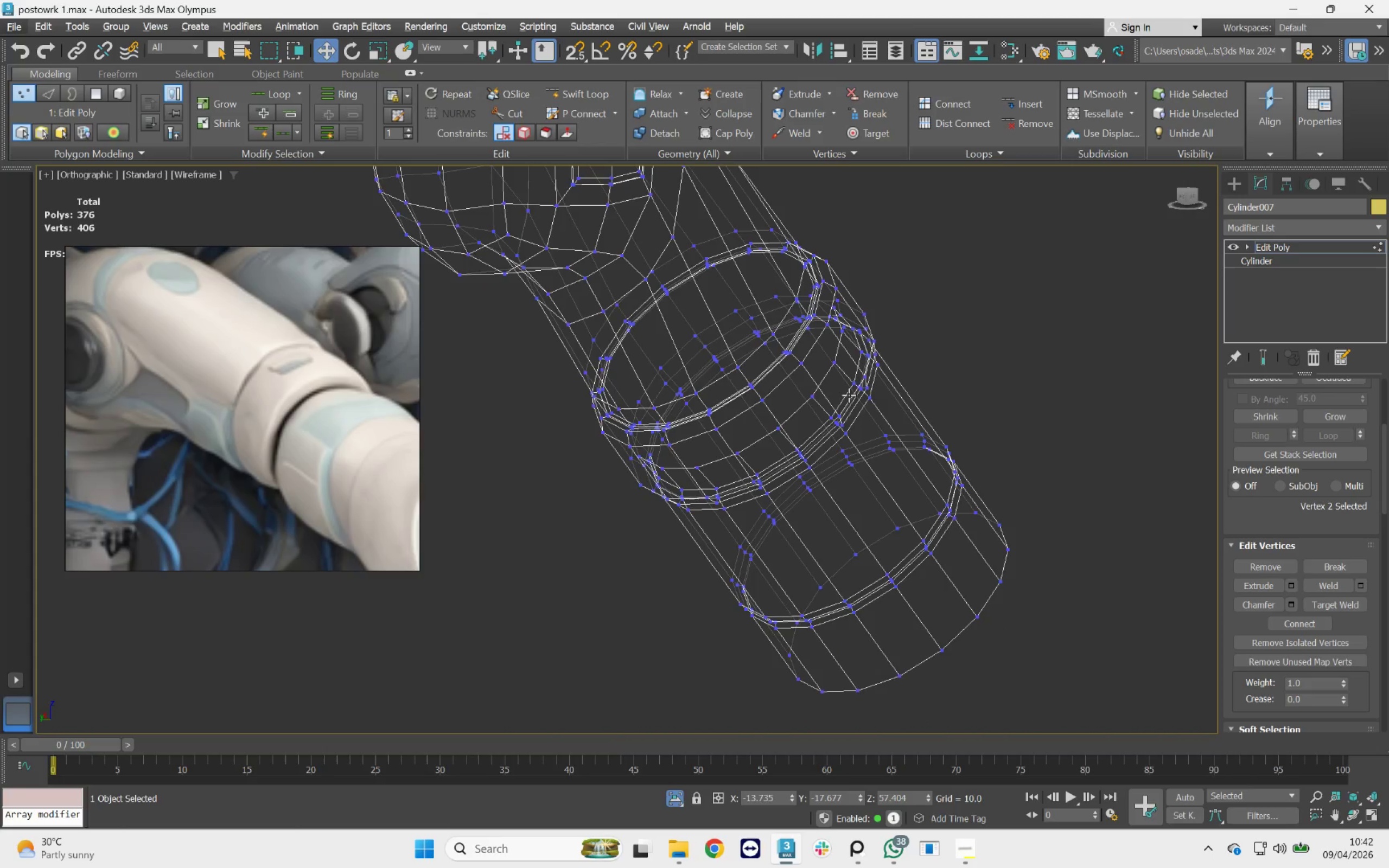 
hold_key(key=AltLeft, duration=1.79)
 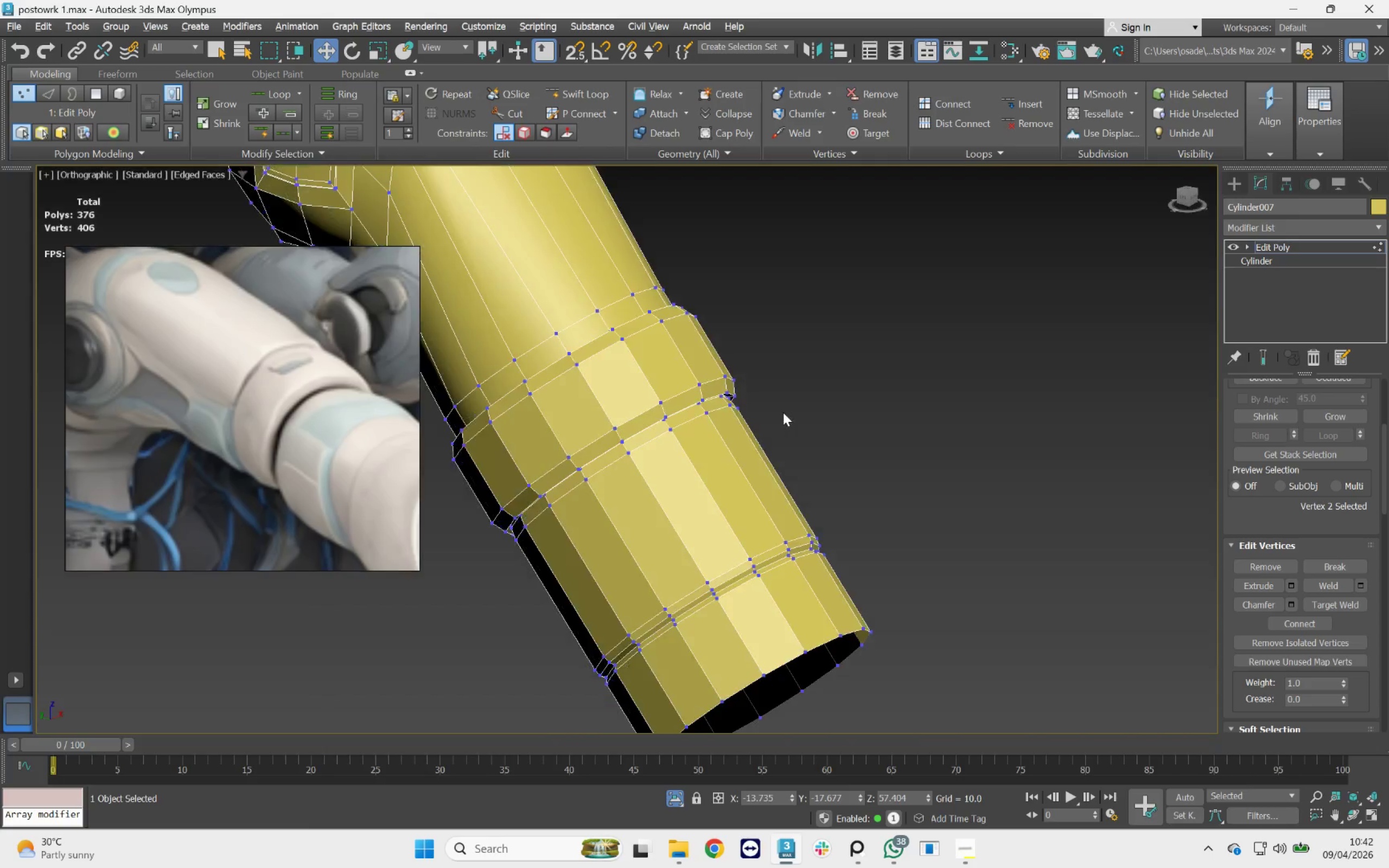 
key(F3)
 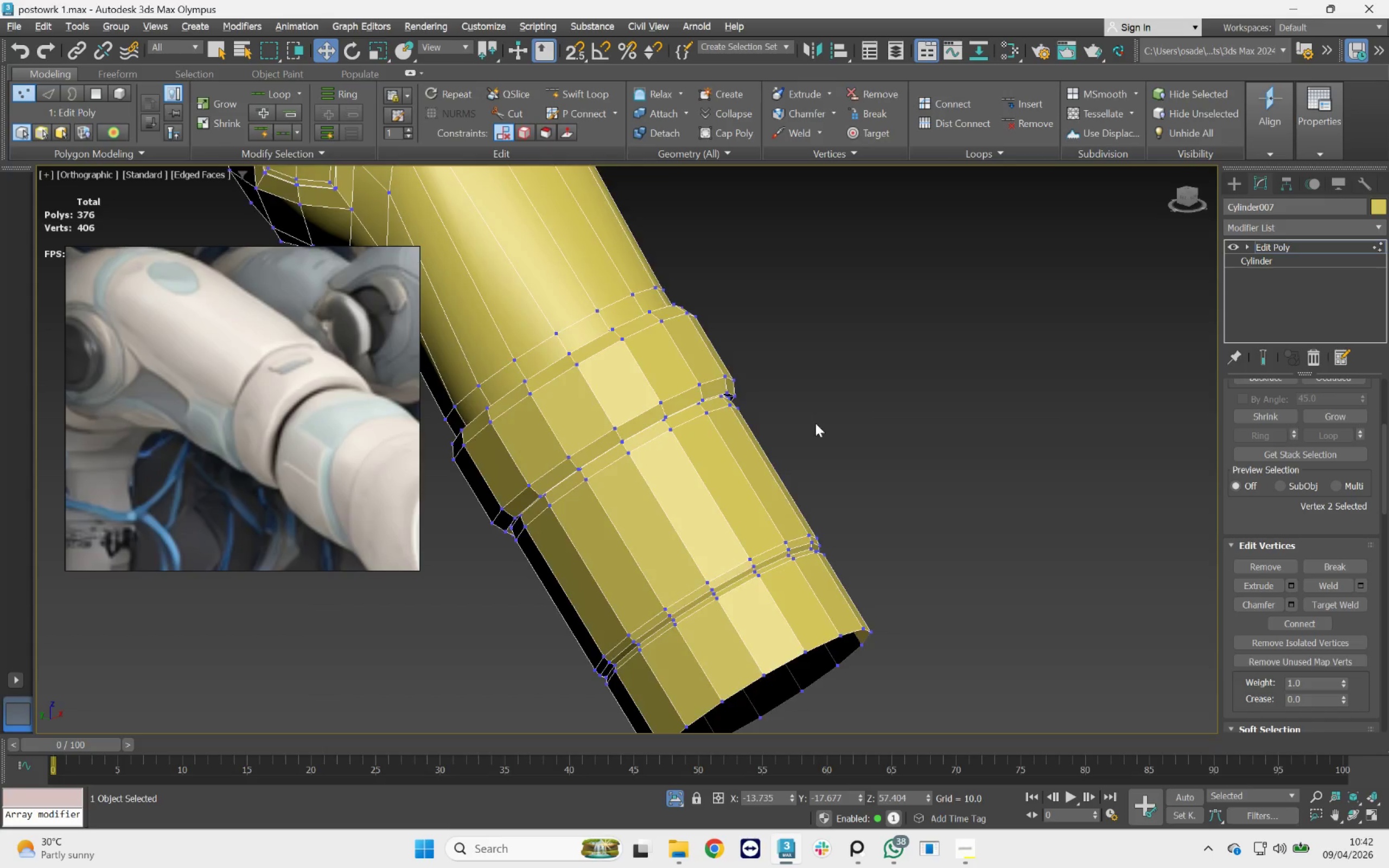 
hold_key(key=AltLeft, duration=0.55)
 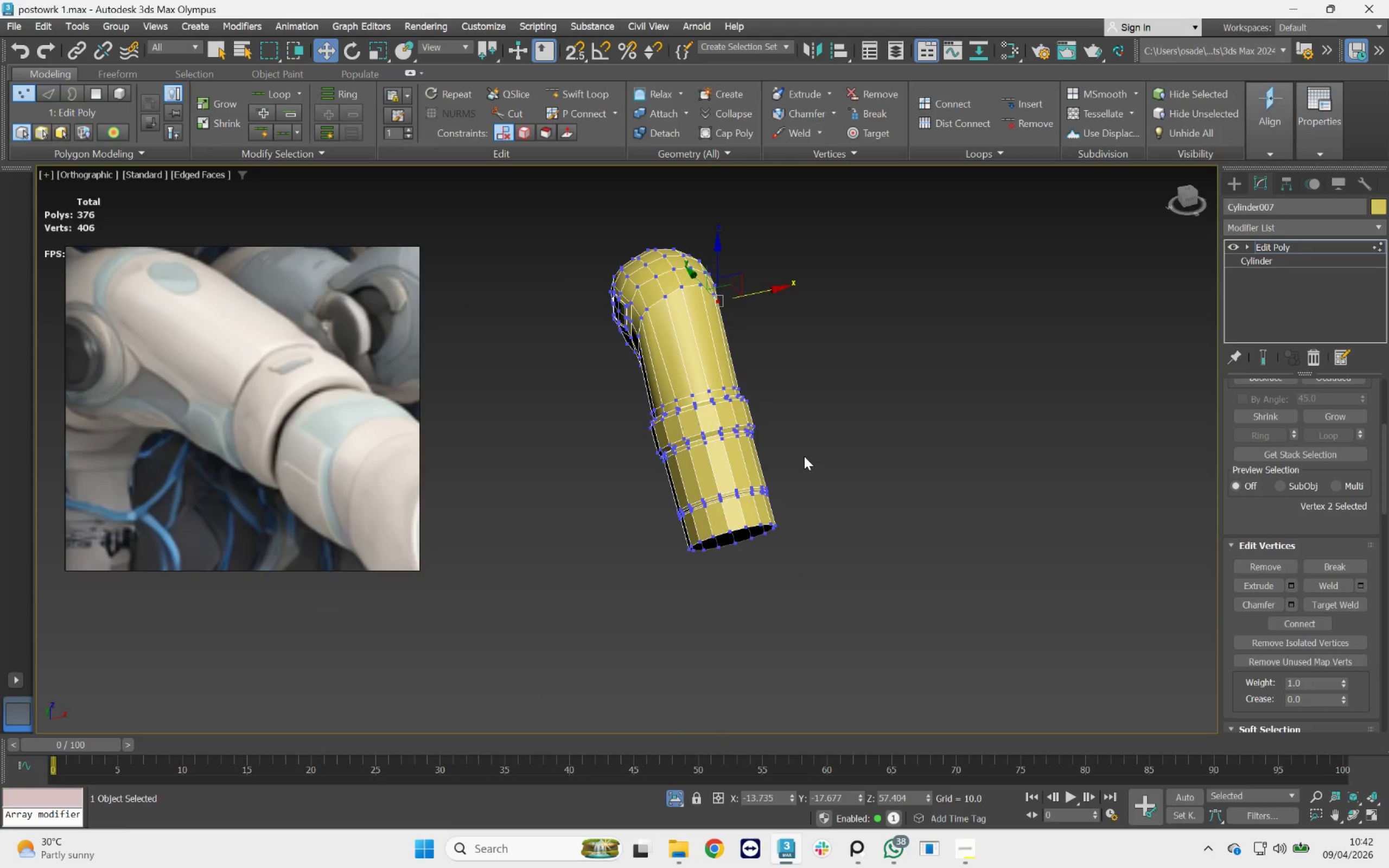 
scroll: coordinate [816, 424], scroll_direction: down, amount: 3.0
 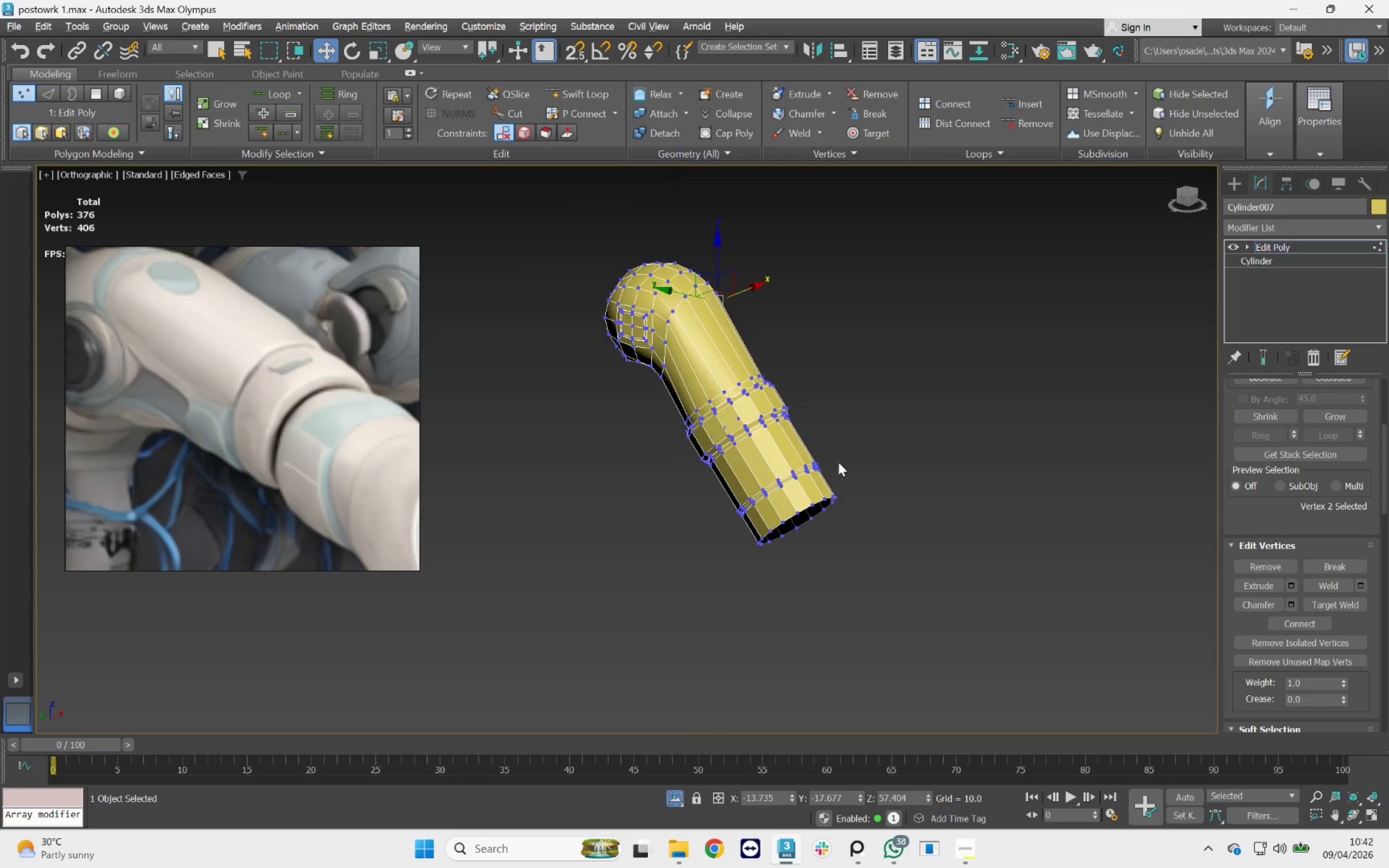 
key(1)
 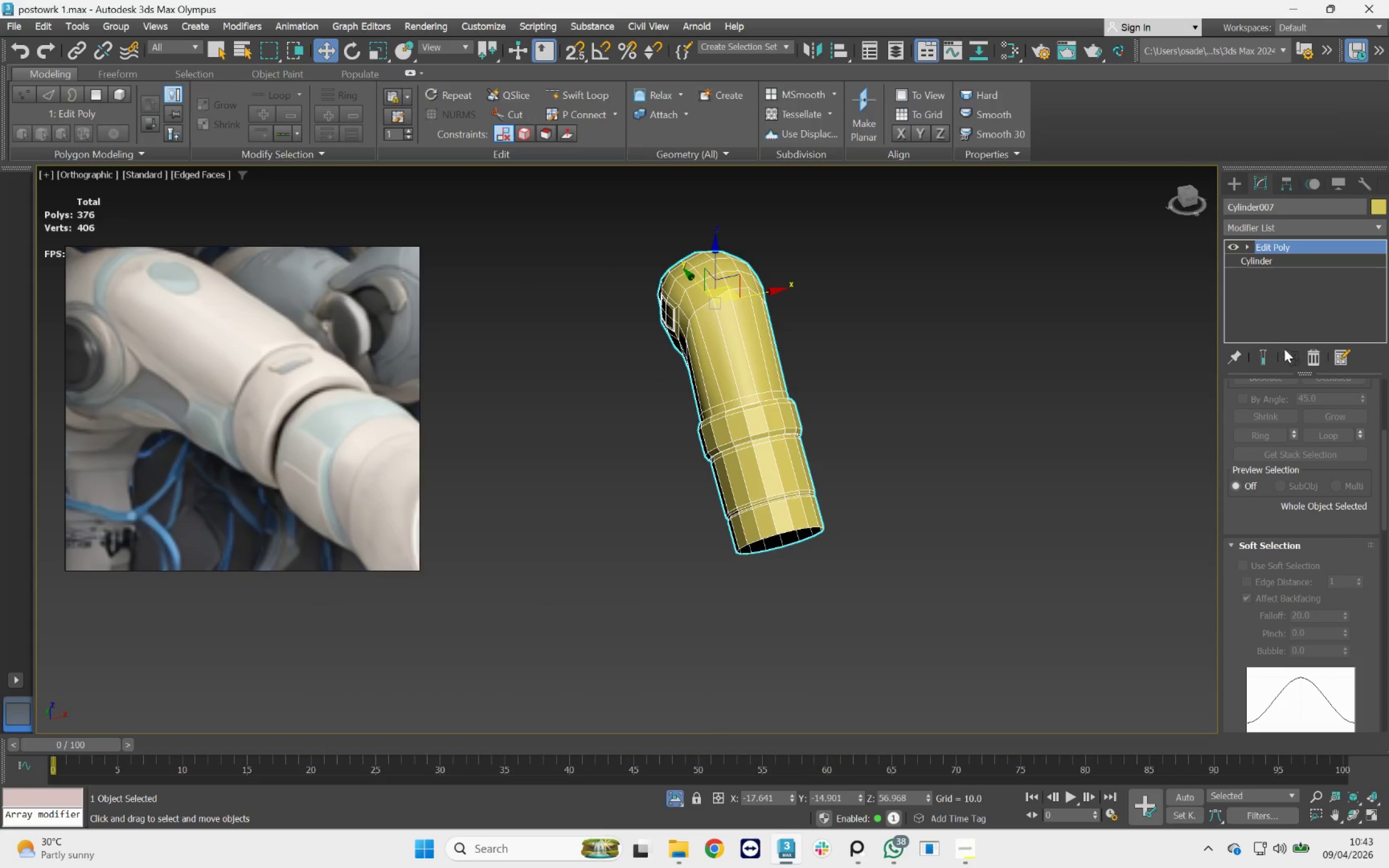 
left_click([1289, 234])
 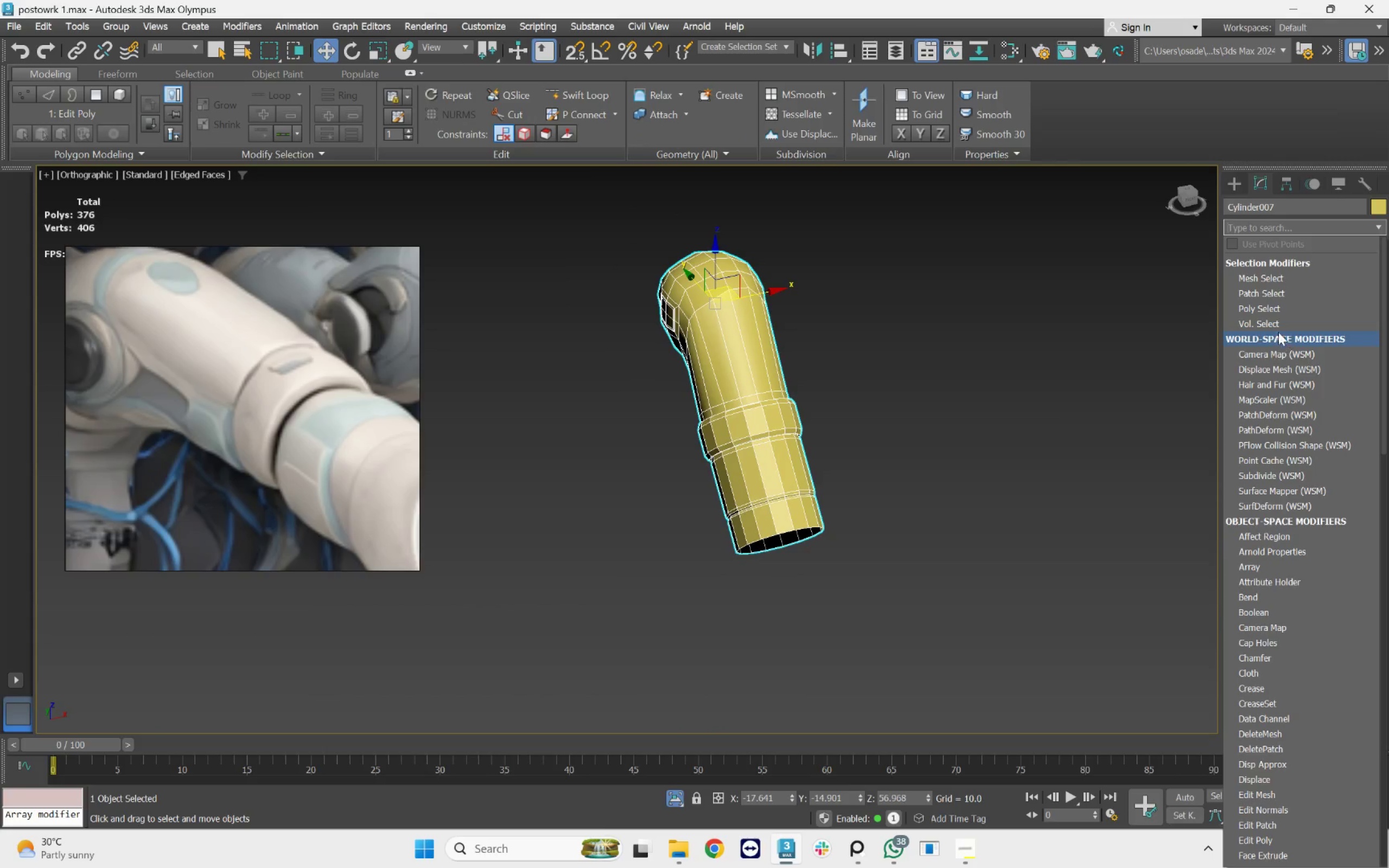 
type(tu)
 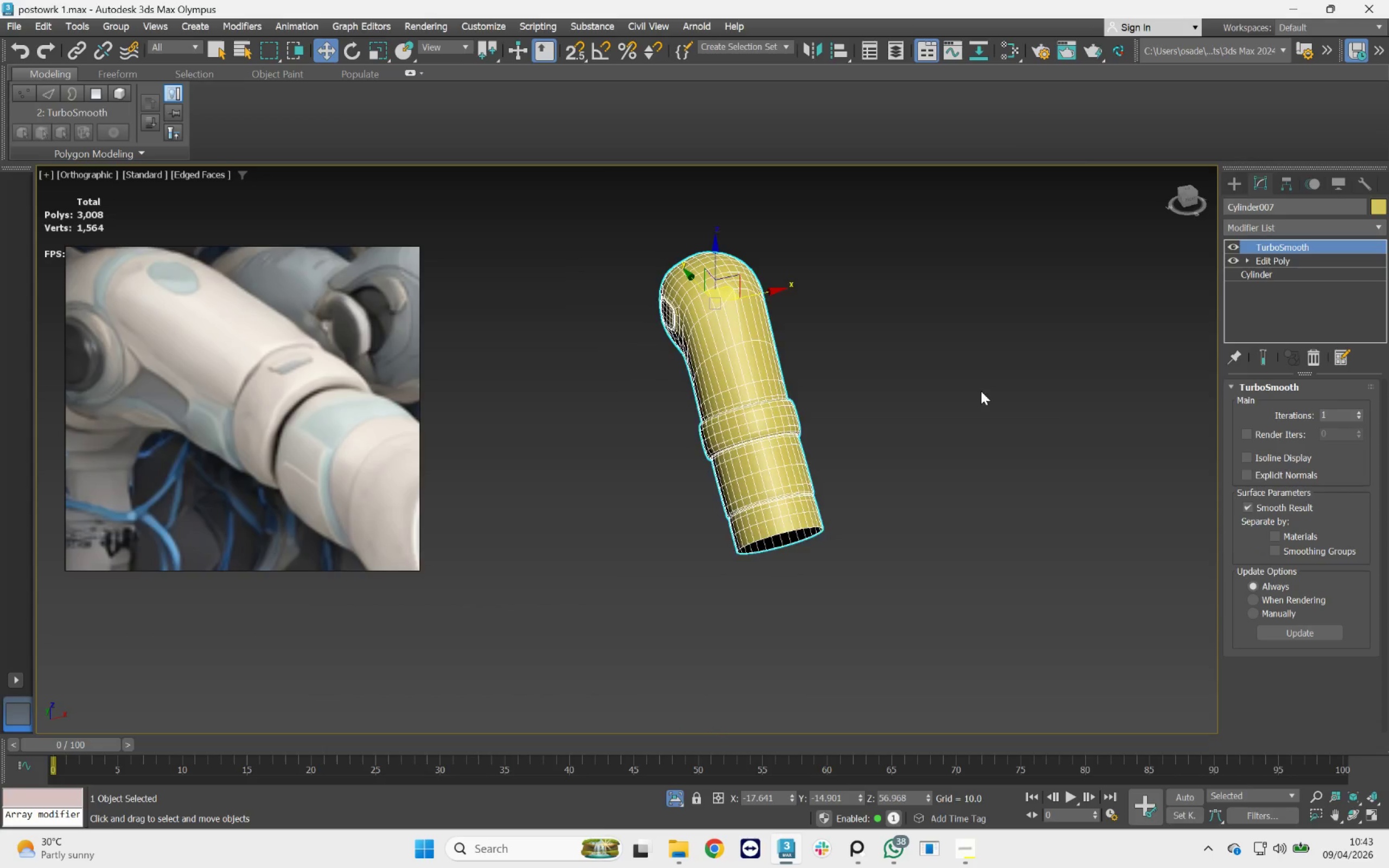 
hold_key(key=AltLeft, duration=3.86)
 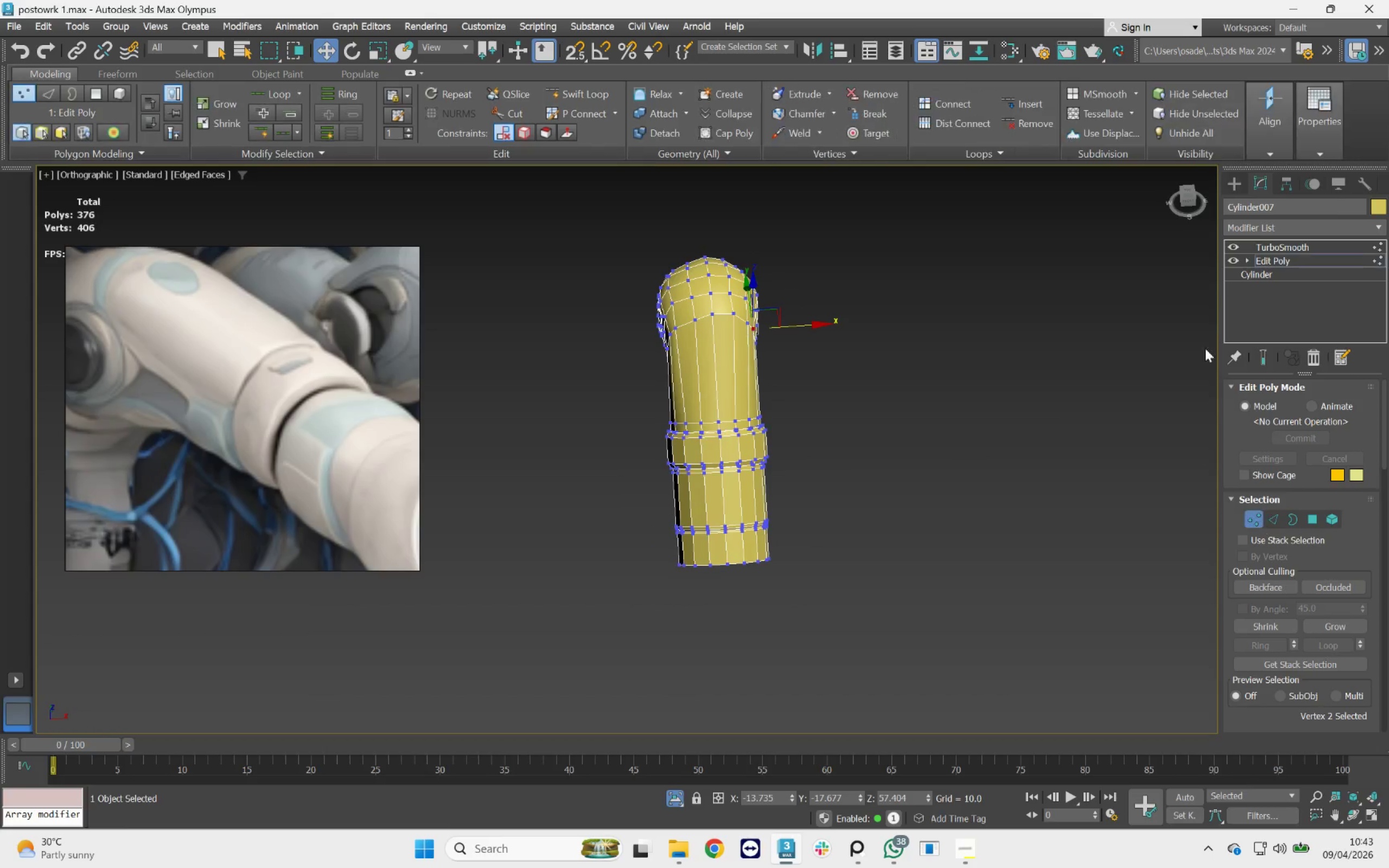 
left_click([1192, 190])
 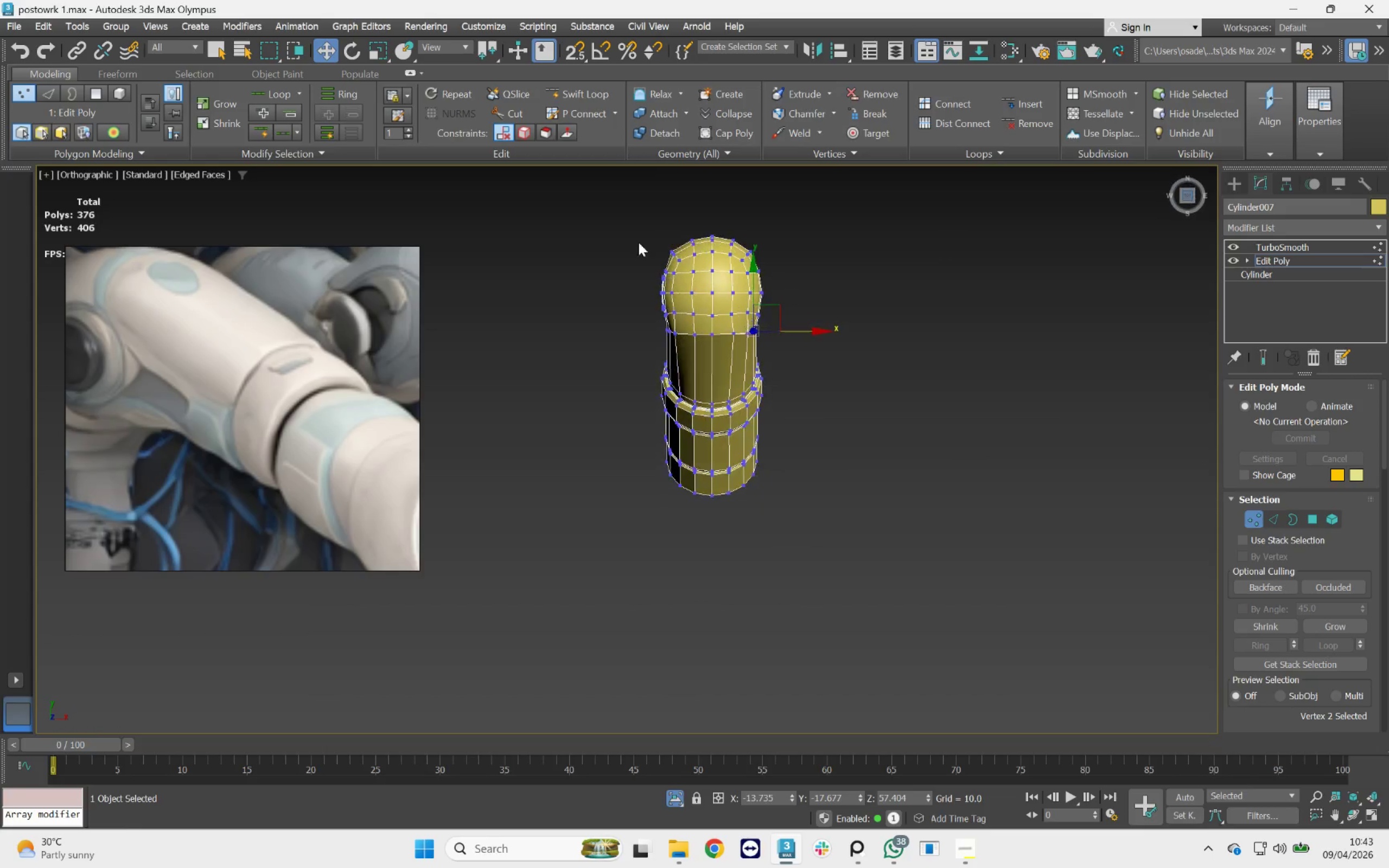 
hold_key(key=AltLeft, duration=1.65)
 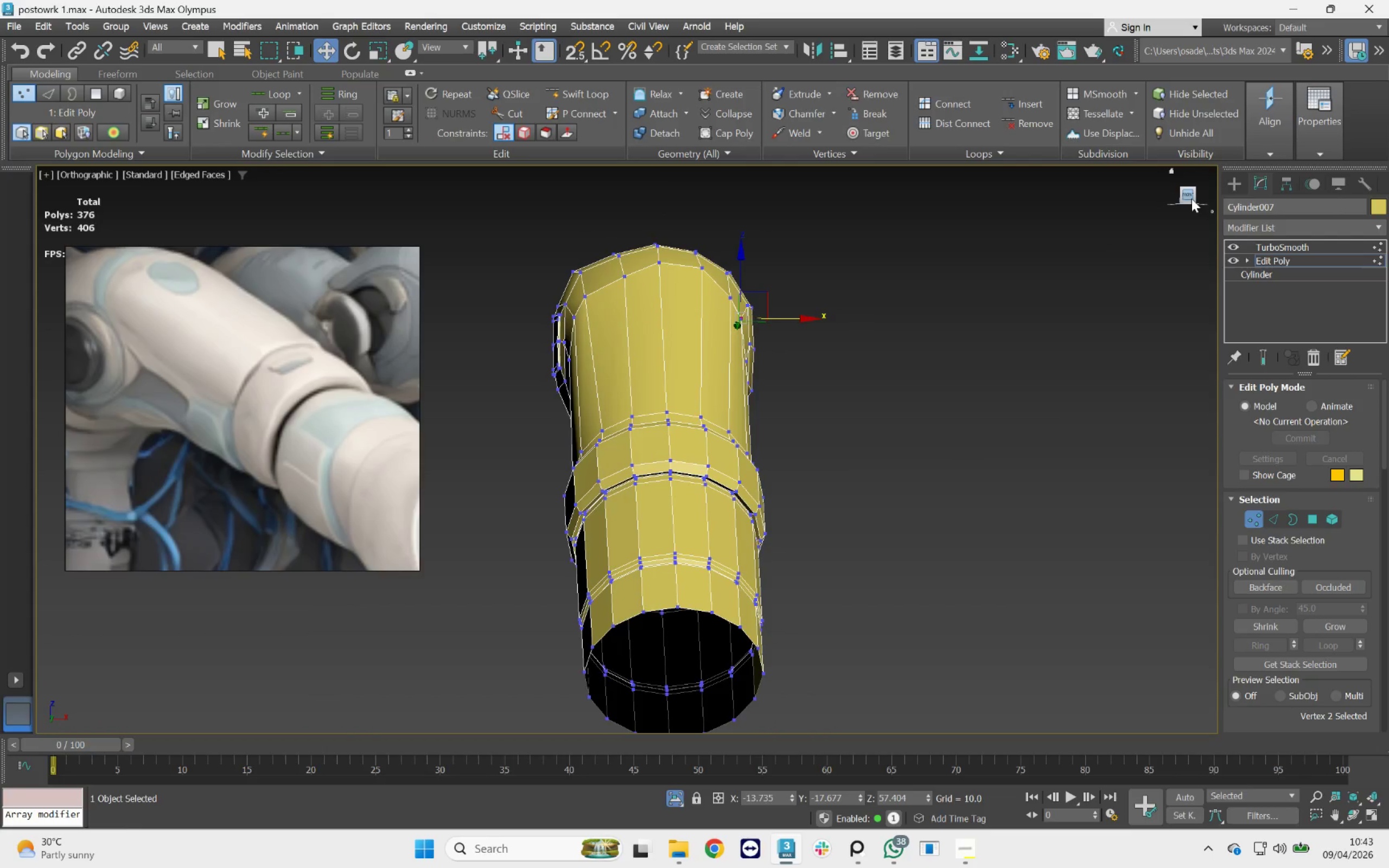 
scroll: coordinate [765, 344], scroll_direction: up, amount: 2.0
 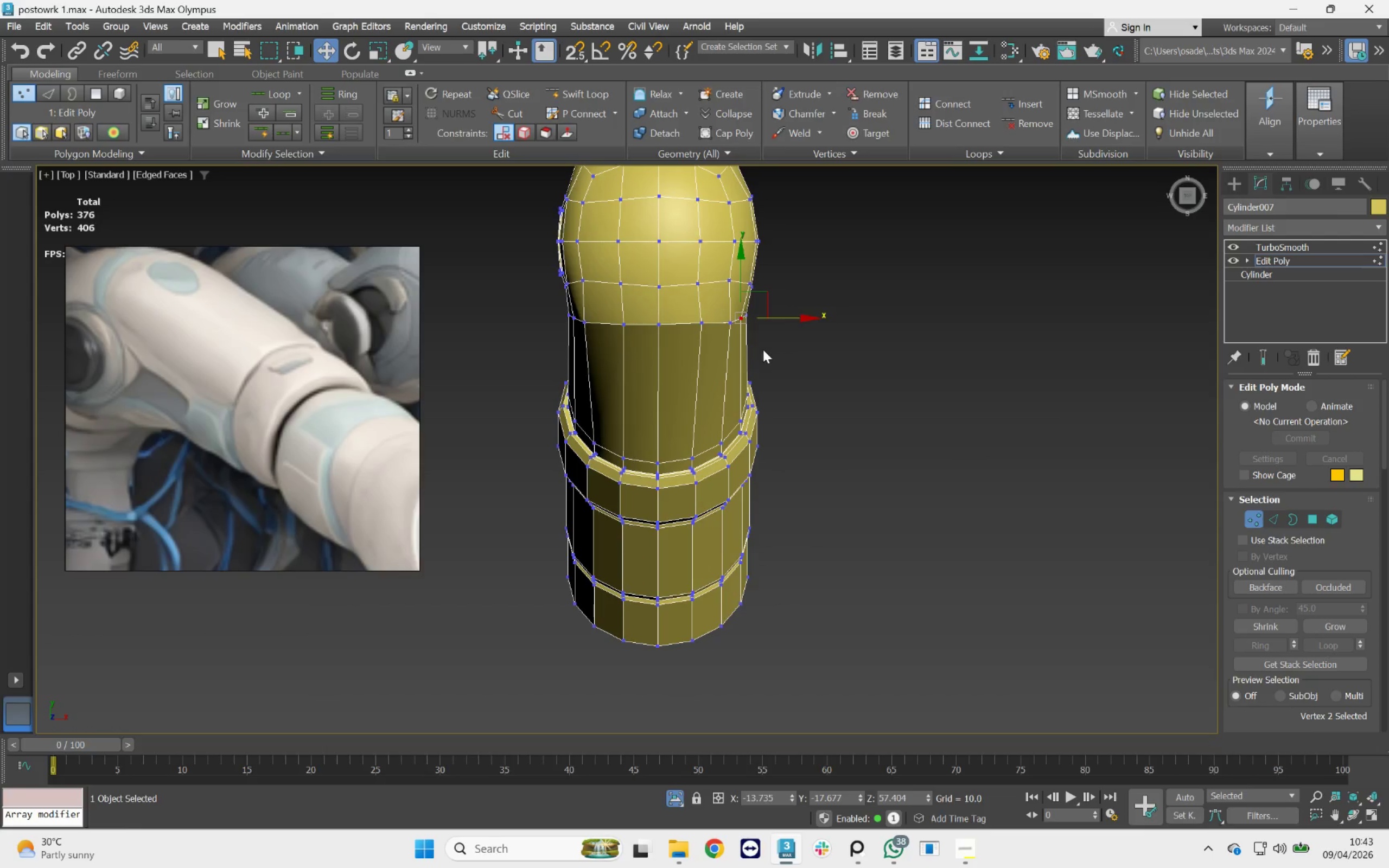 
left_click([1190, 195])
 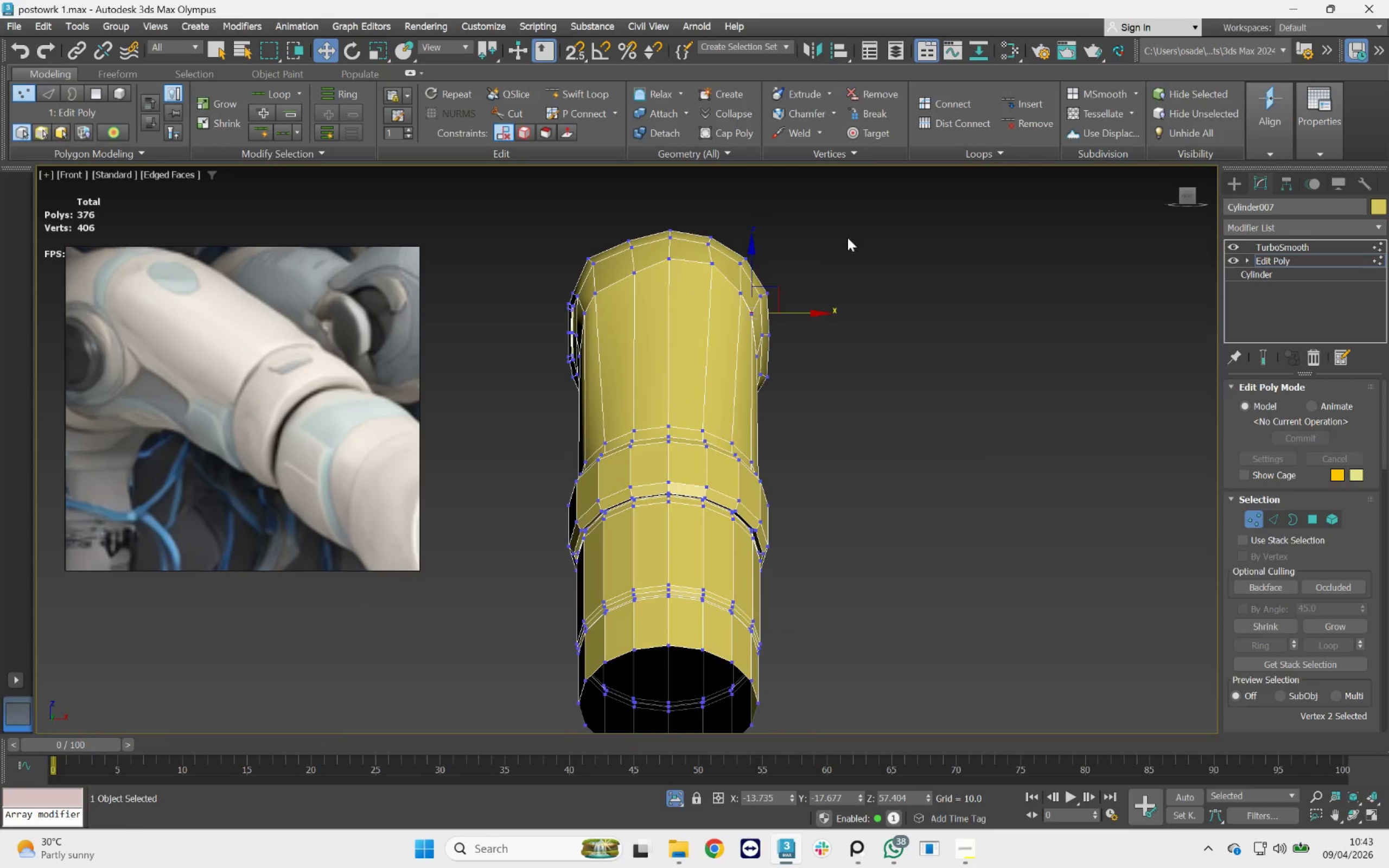 
scroll: coordinate [675, 256], scroll_direction: up, amount: 2.0
 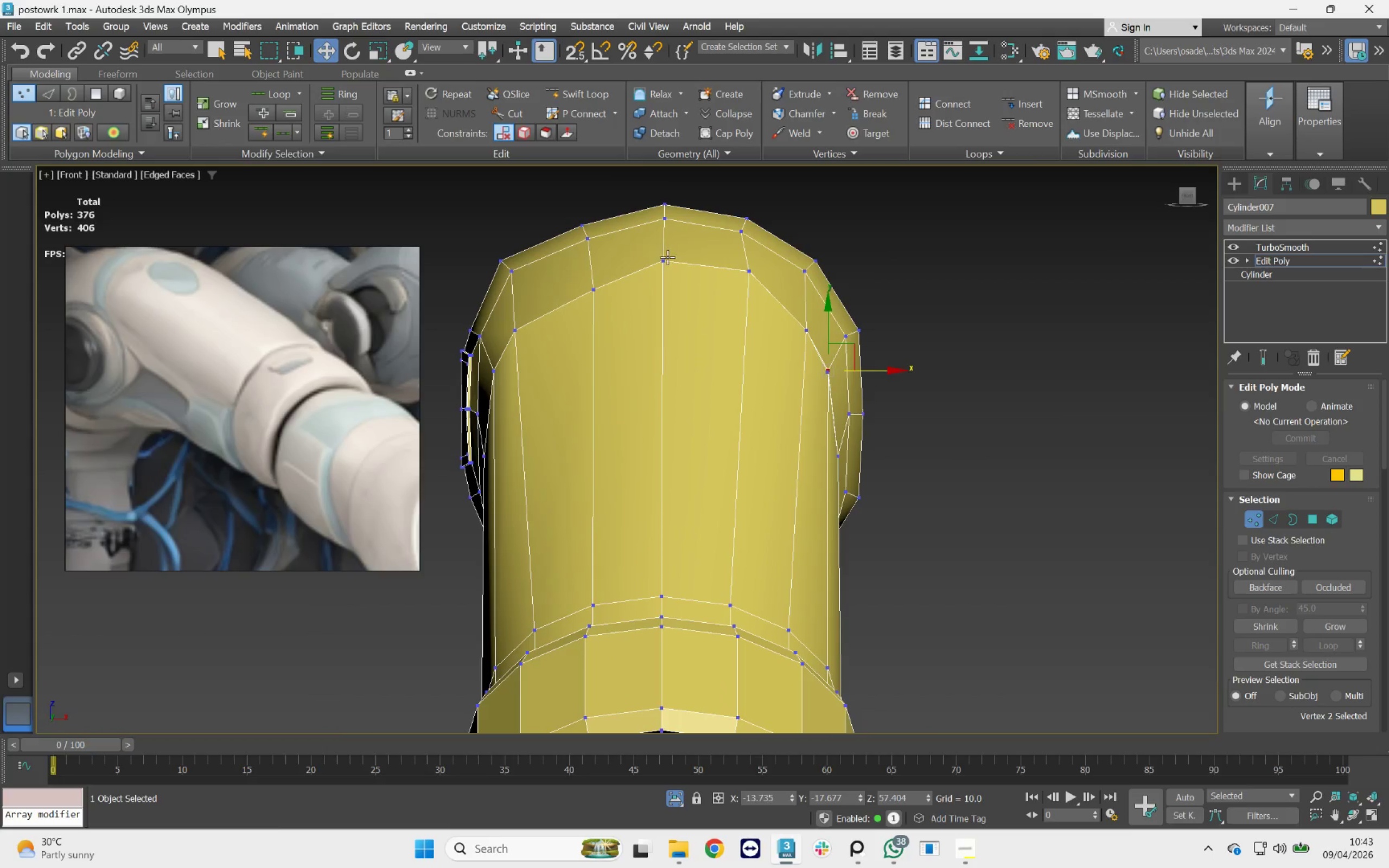 
left_click([666, 257])
 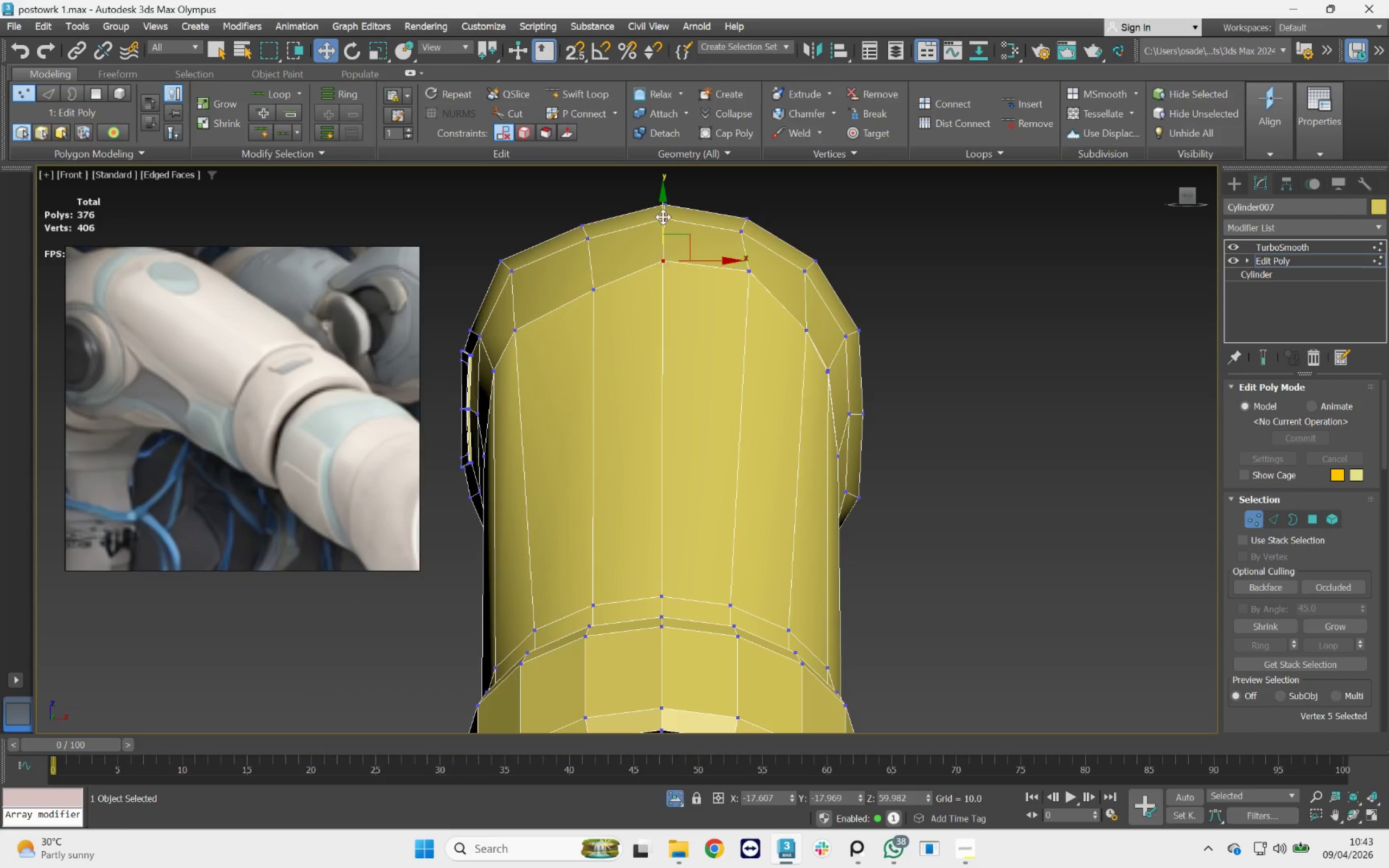 
left_click_drag(start_coordinate=[665, 217], to_coordinate=[674, 230])
 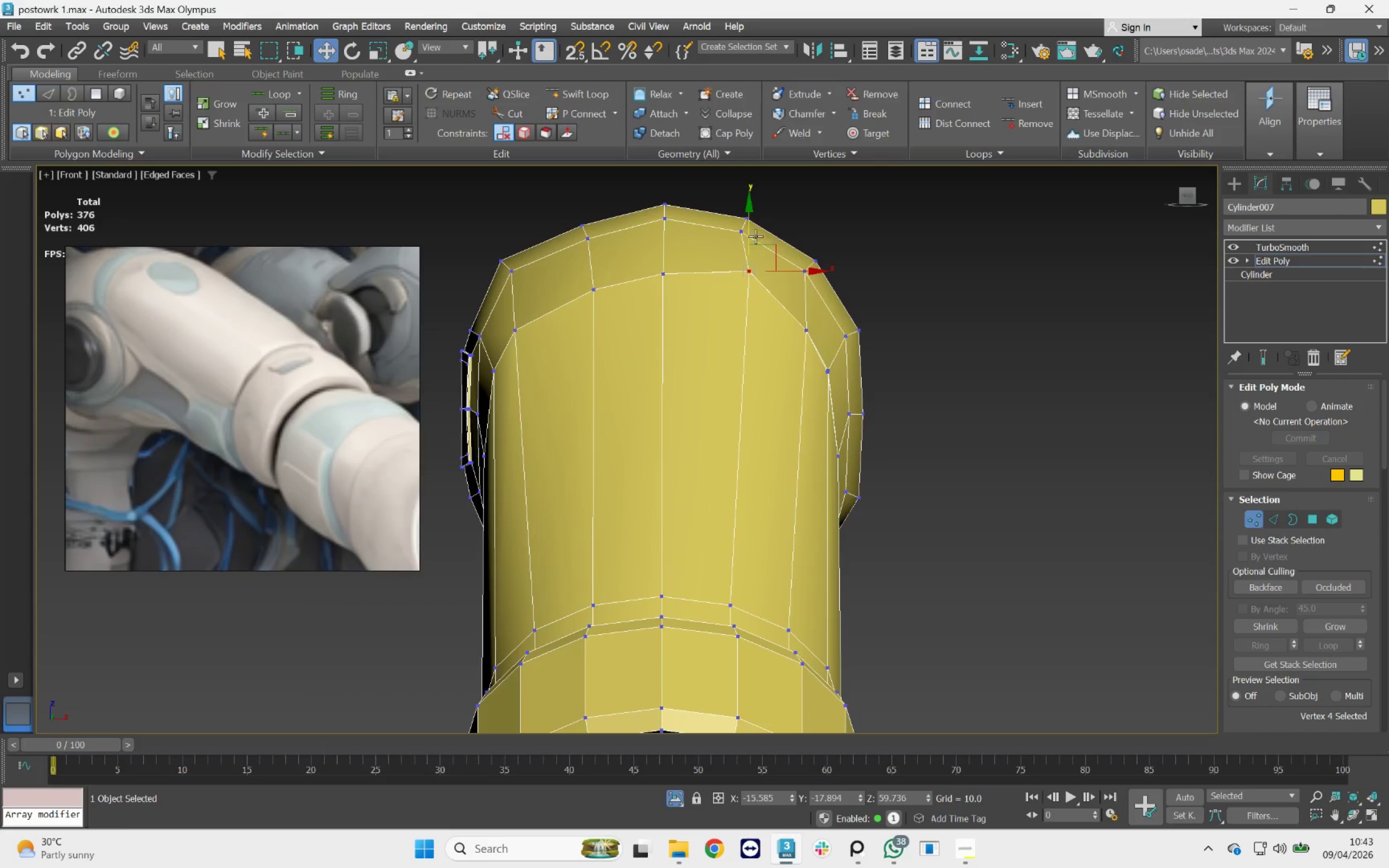 
left_click_drag(start_coordinate=[753, 233], to_coordinate=[754, 240])
 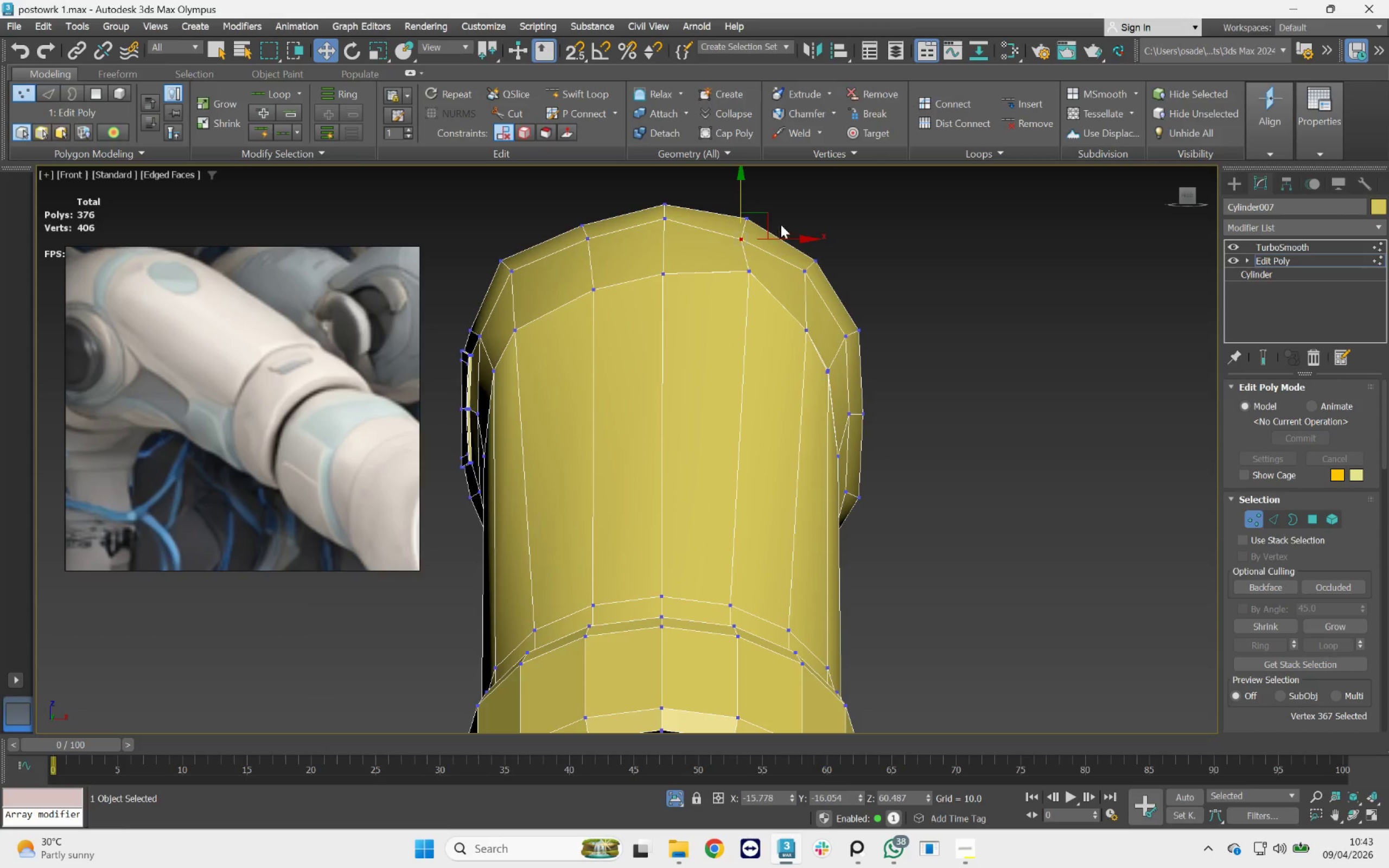 
key(Control+ControlLeft)
 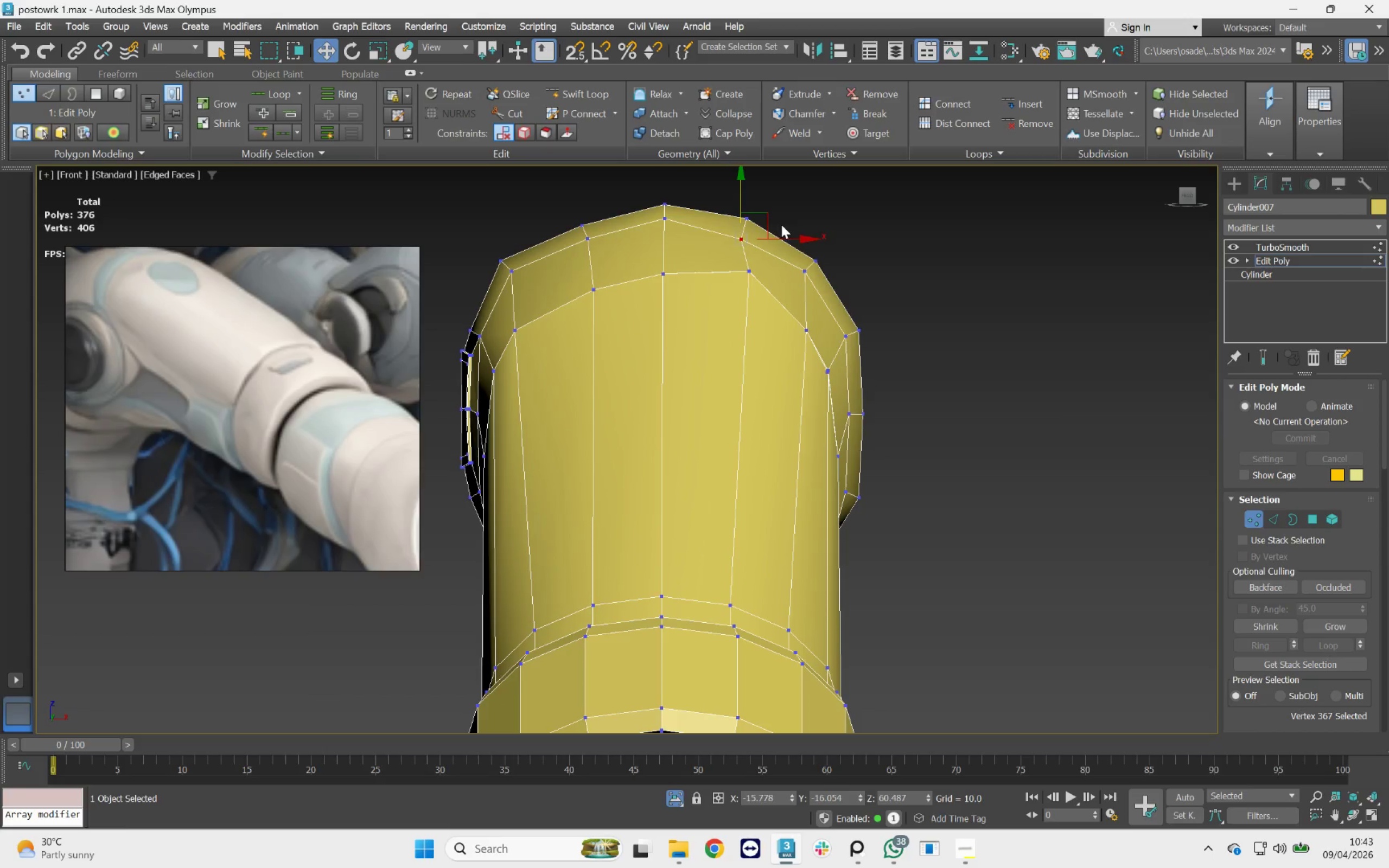 
key(Control+Z)
 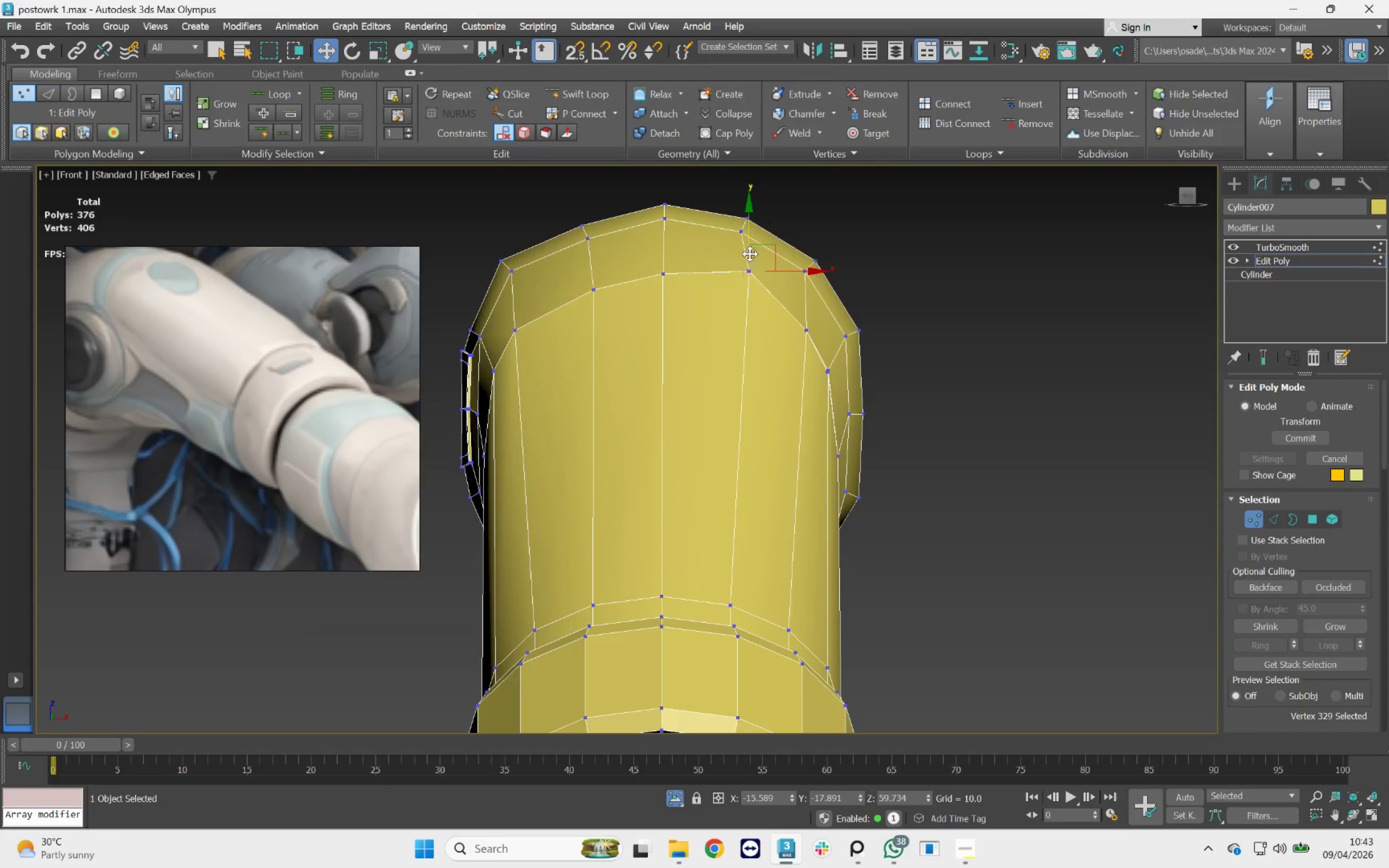 
left_click_drag(start_coordinate=[752, 232], to_coordinate=[756, 231])
 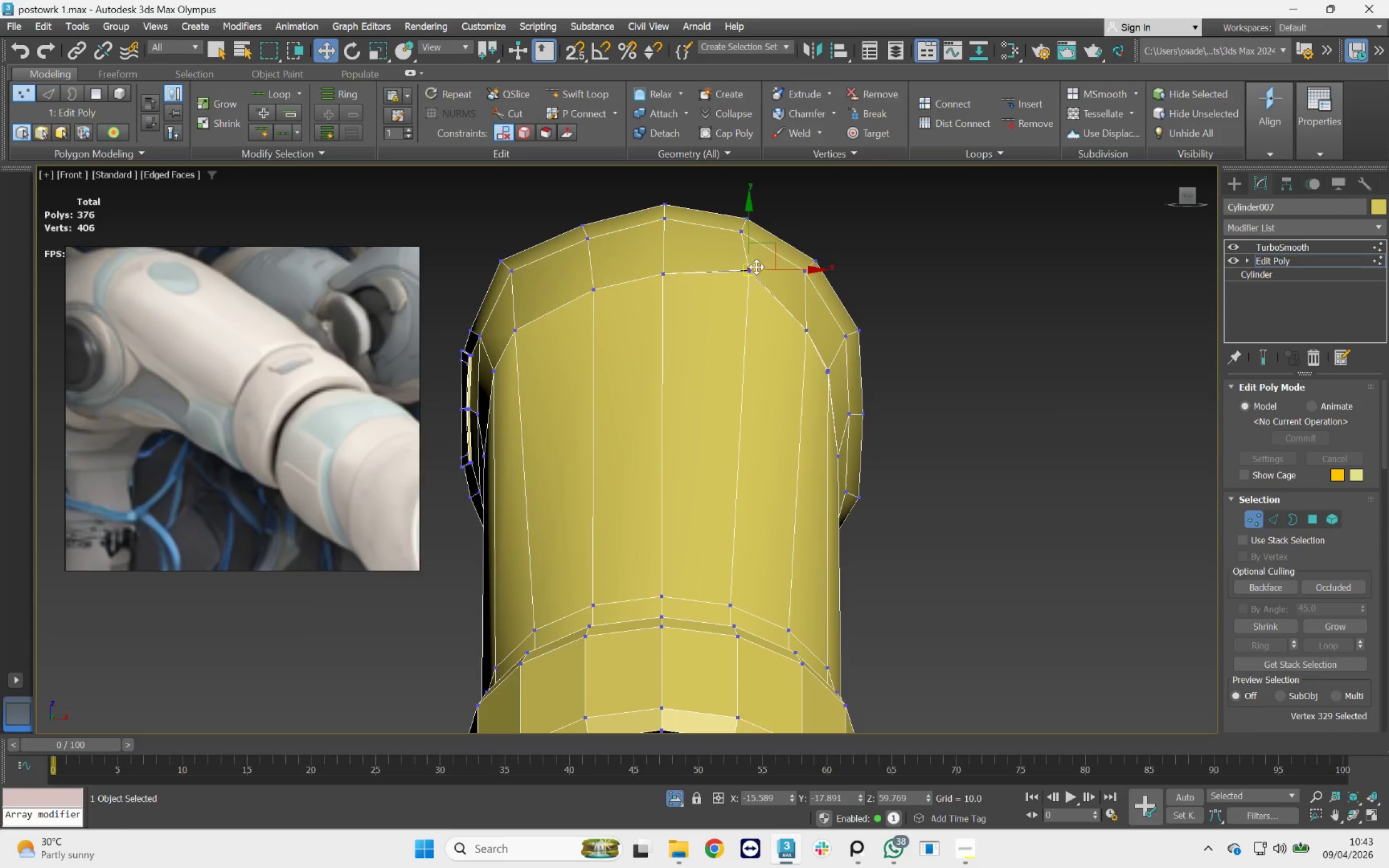 
left_click_drag(start_coordinate=[779, 246], to_coordinate=[741, 270])
 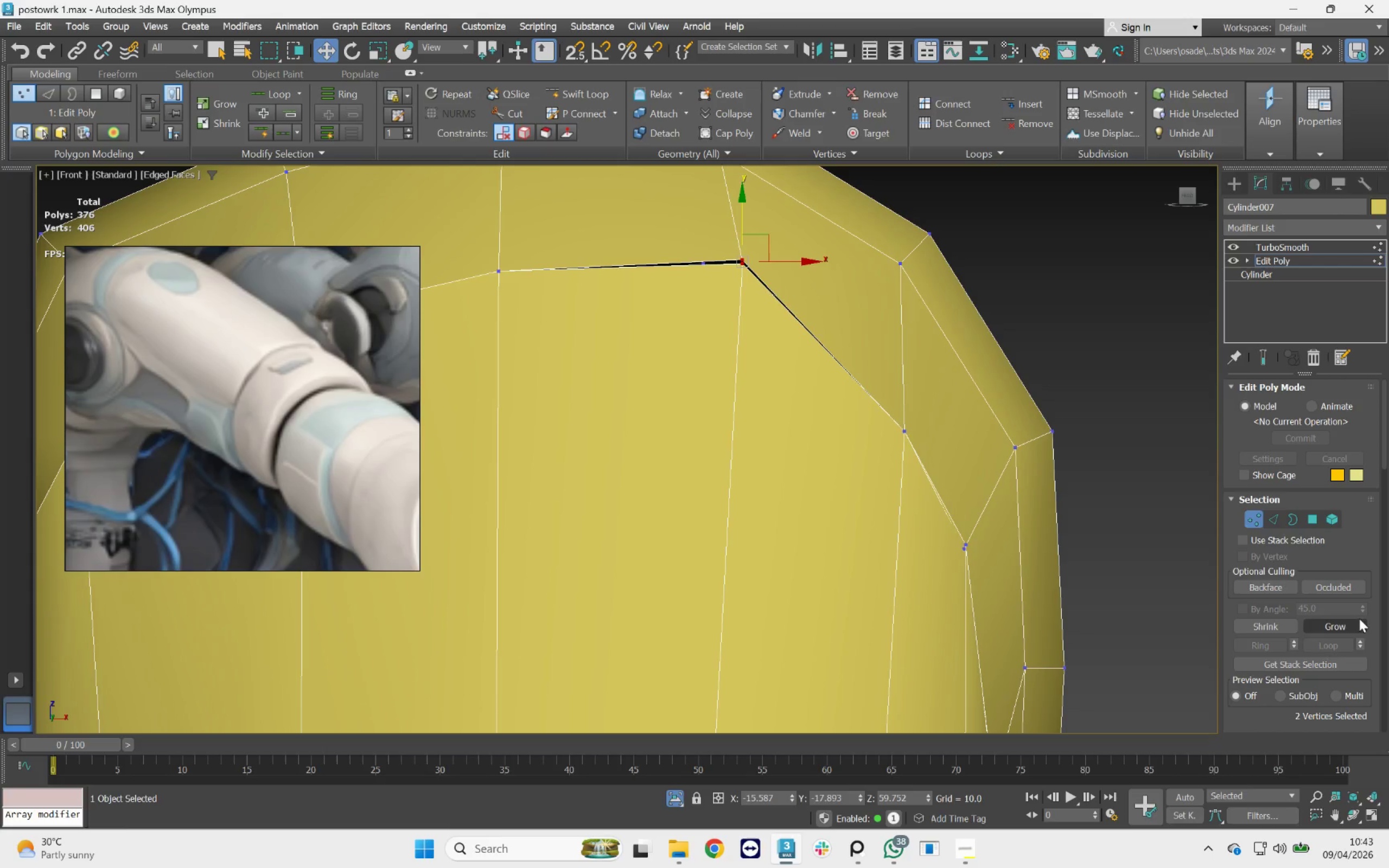 
scroll: coordinate [753, 275], scroll_direction: up, amount: 3.0
 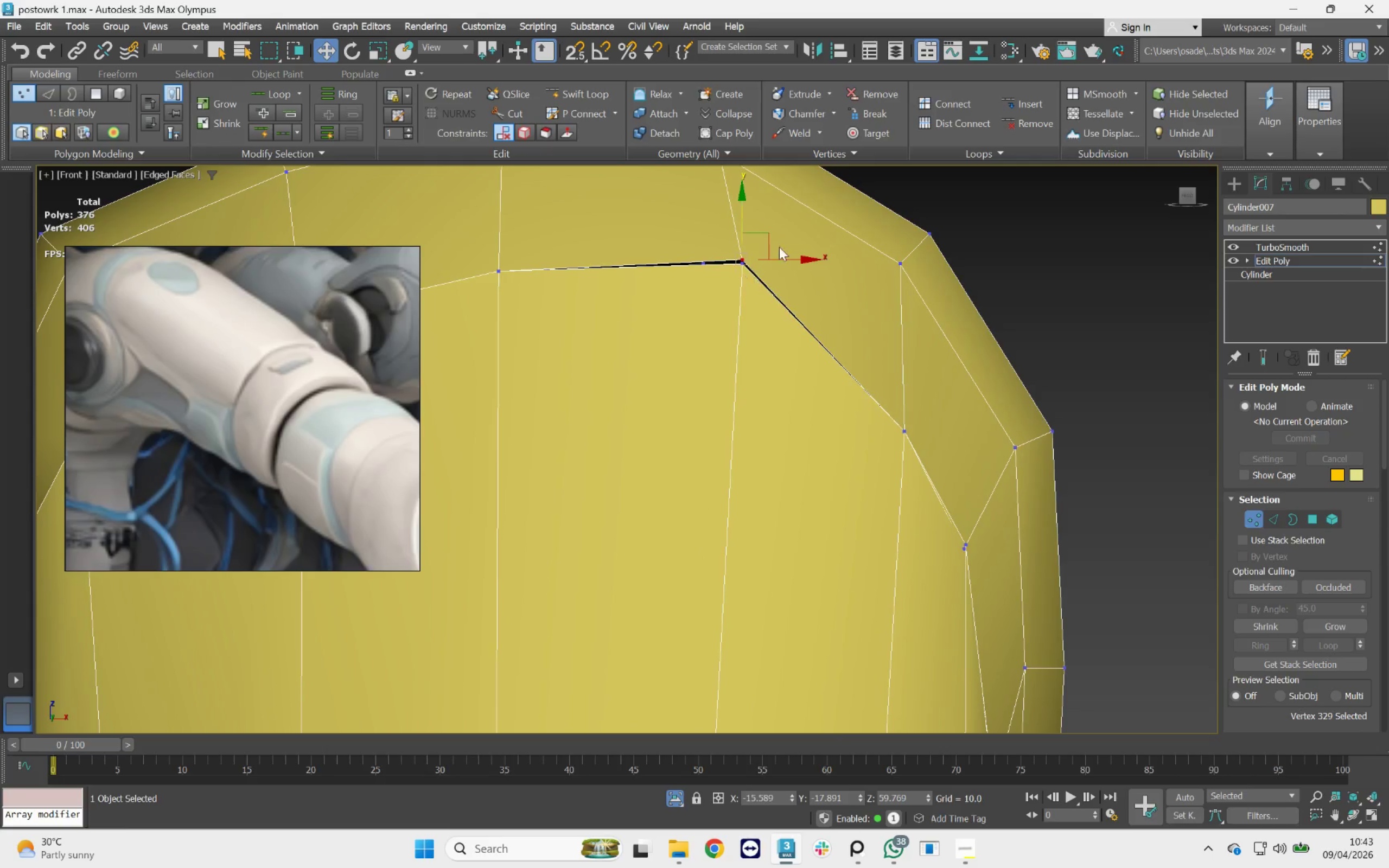 
scroll: coordinate [1371, 705], scroll_direction: down, amount: 7.0
 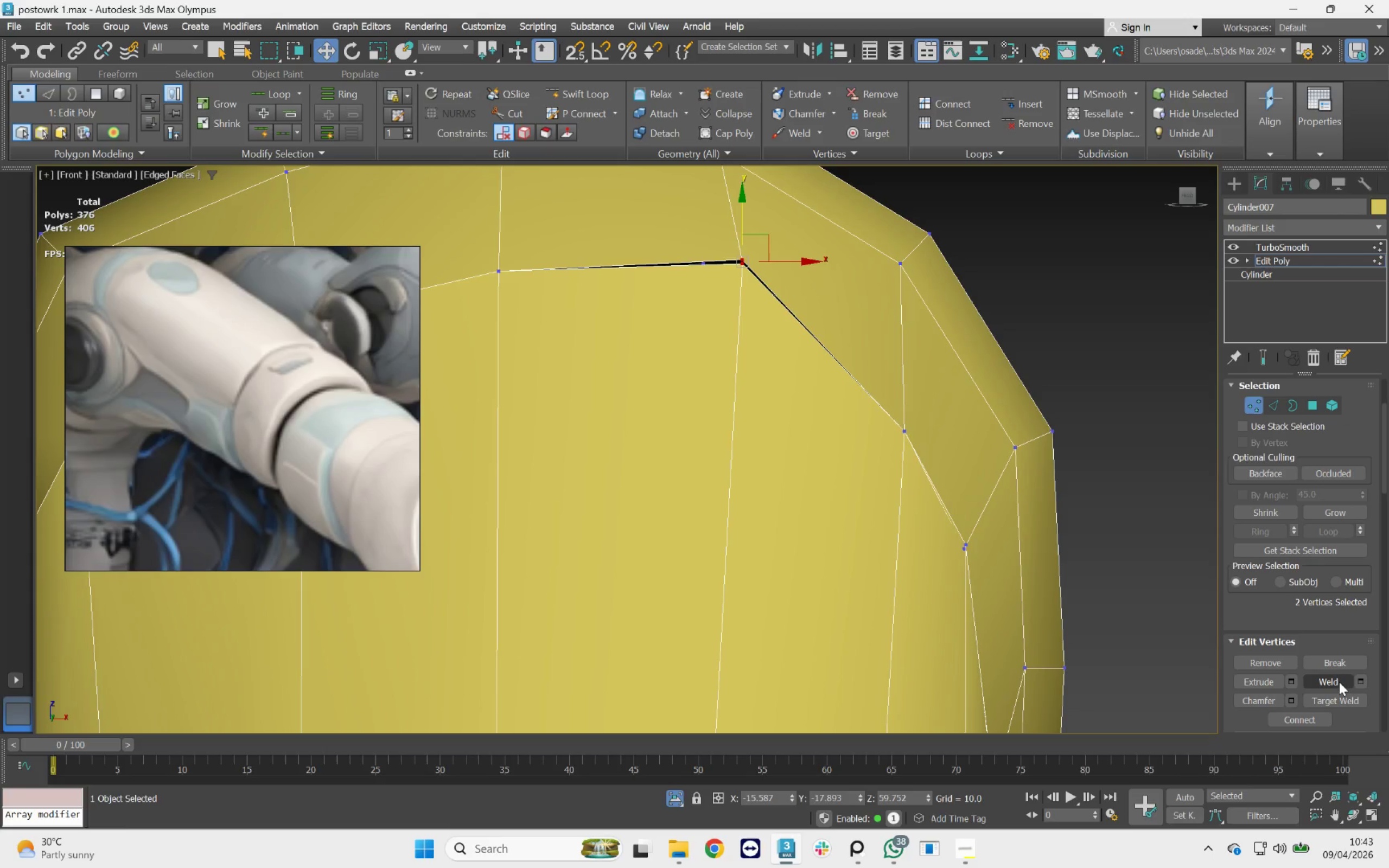 
left_click([1339, 679])
 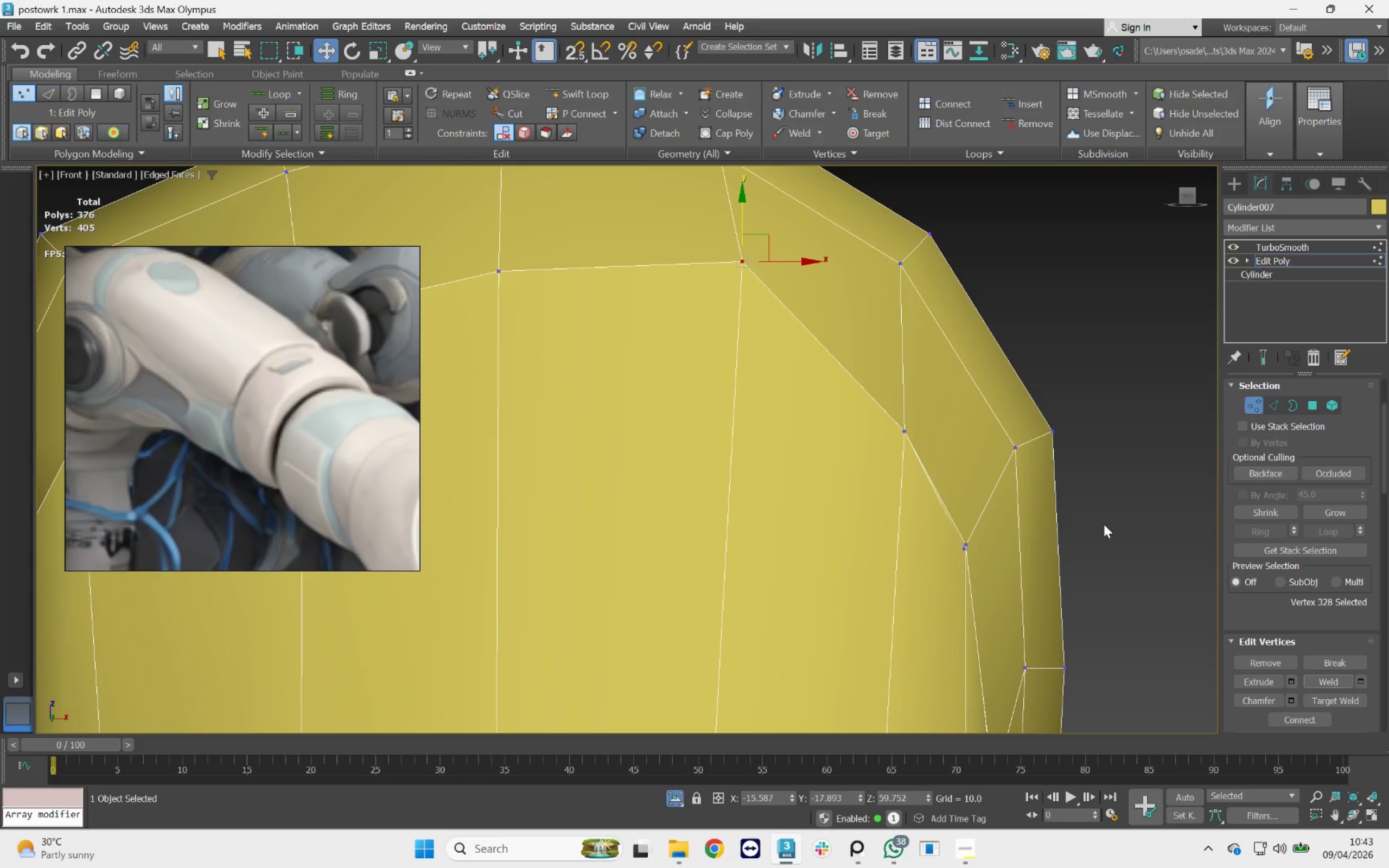 
scroll: coordinate [1004, 457], scroll_direction: down, amount: 3.0
 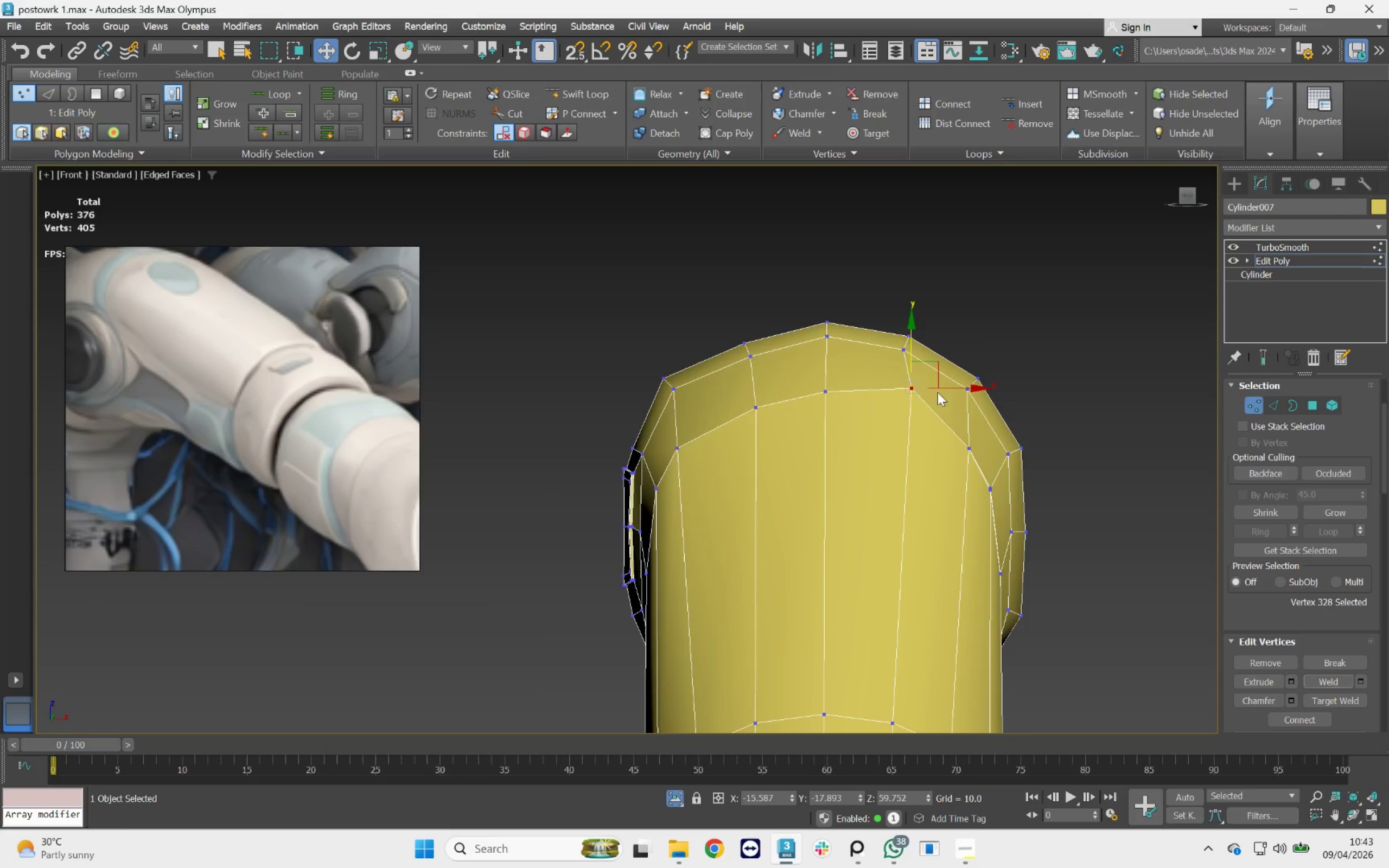 
scroll: coordinate [928, 384], scroll_direction: up, amount: 1.0
 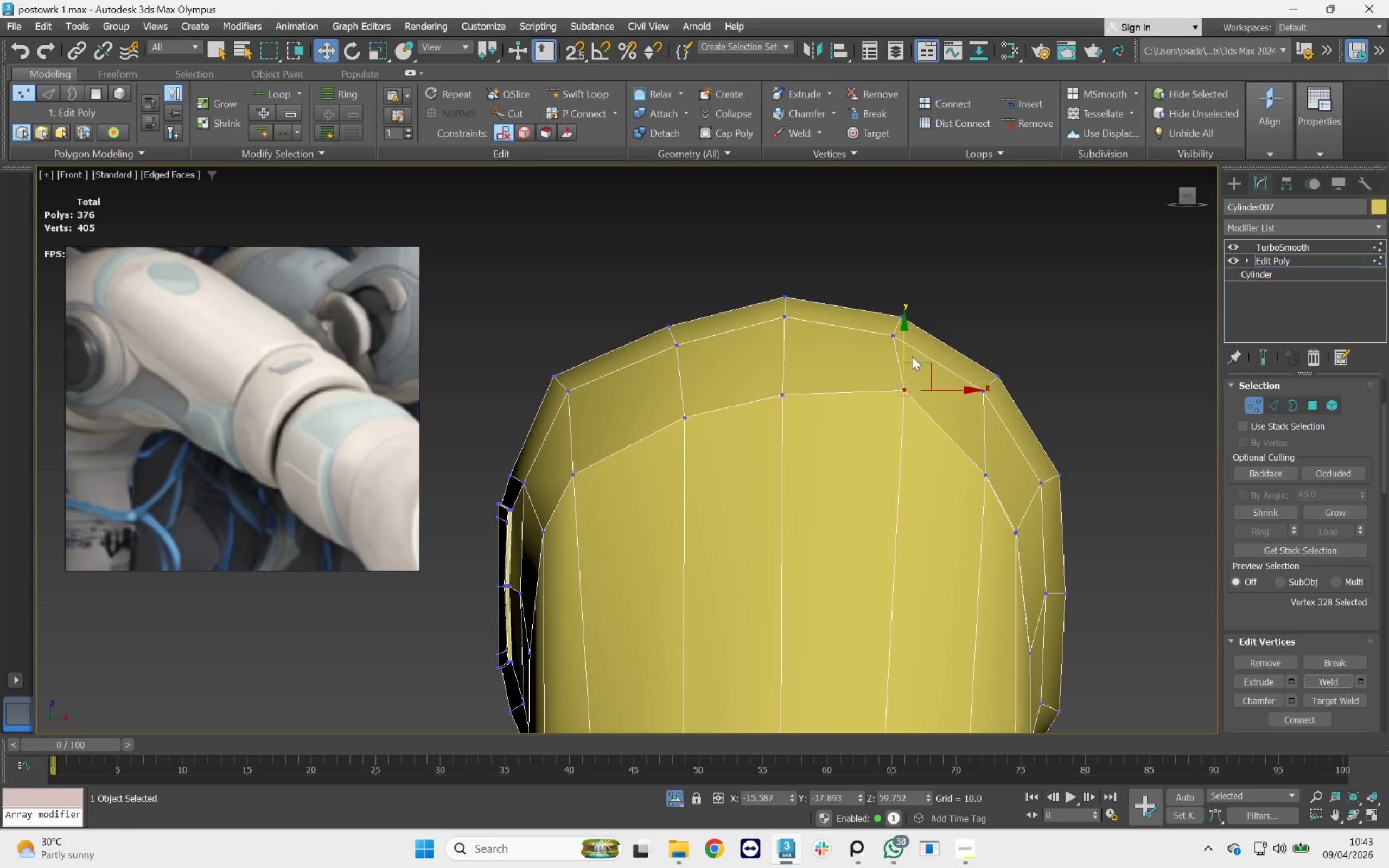 
left_click_drag(start_coordinate=[907, 351], to_coordinate=[920, 371])
 